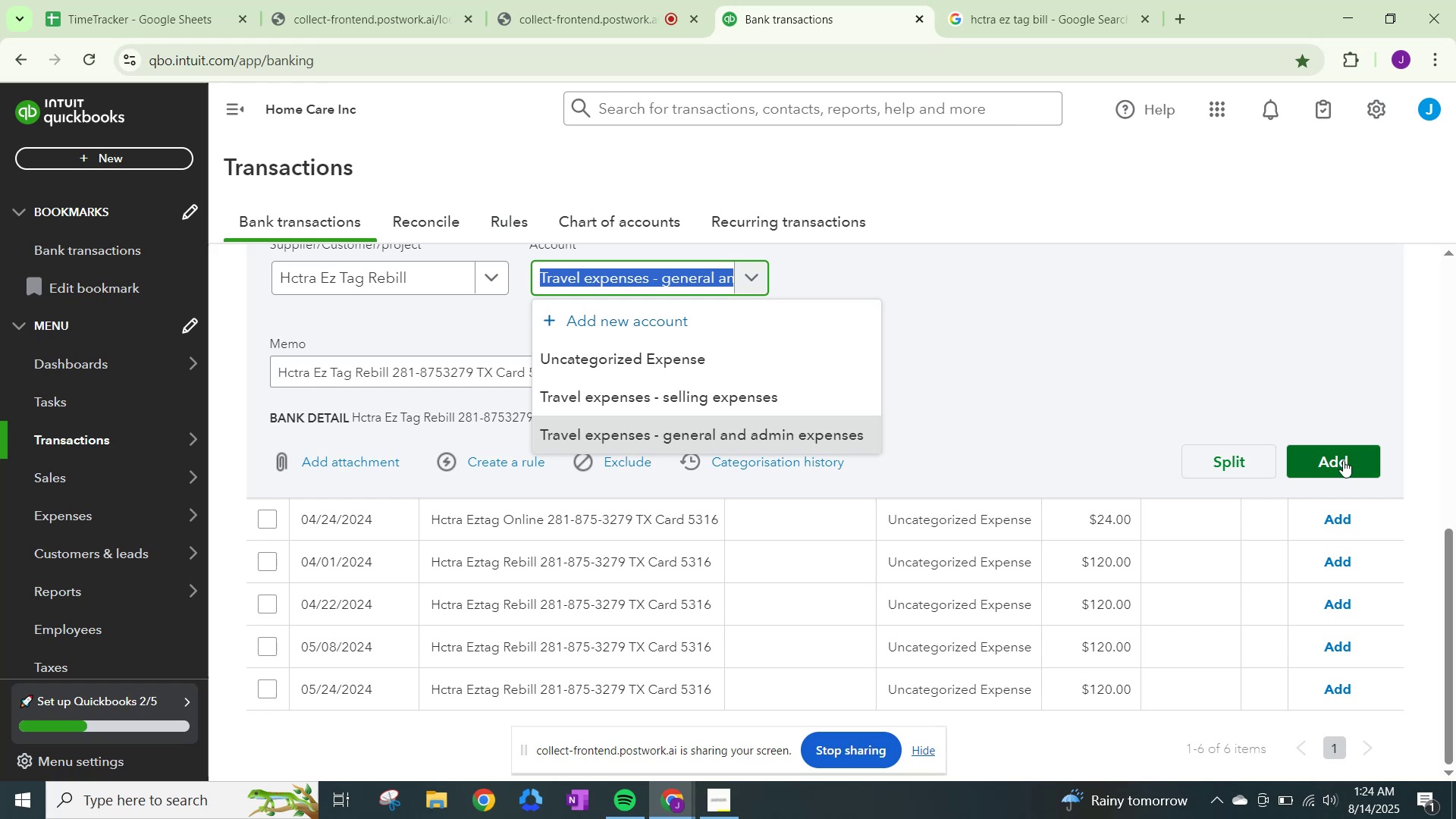 
left_click([1347, 465])
 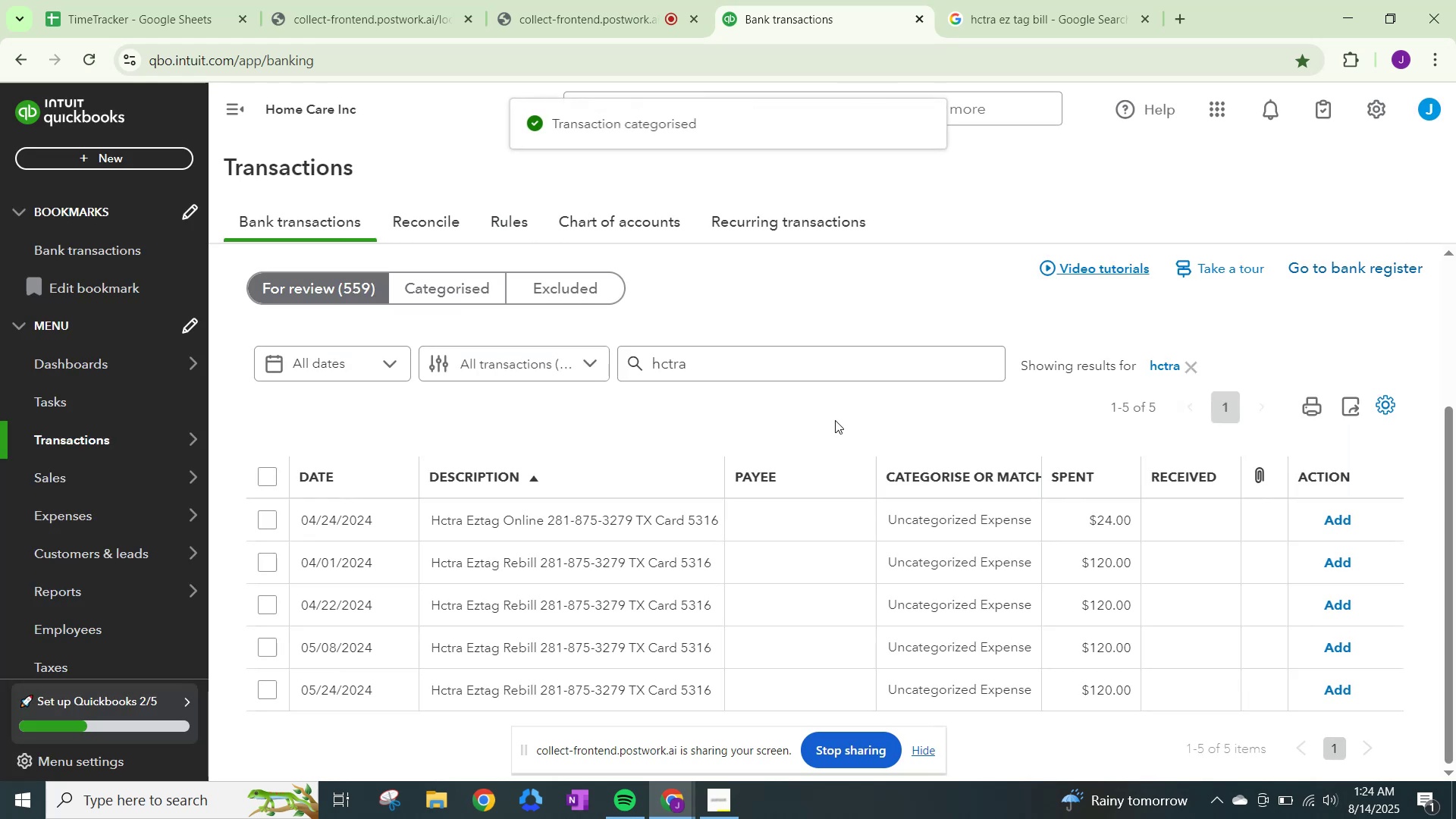 
scroll: coordinate [880, 510], scroll_direction: down, amount: 1.0
 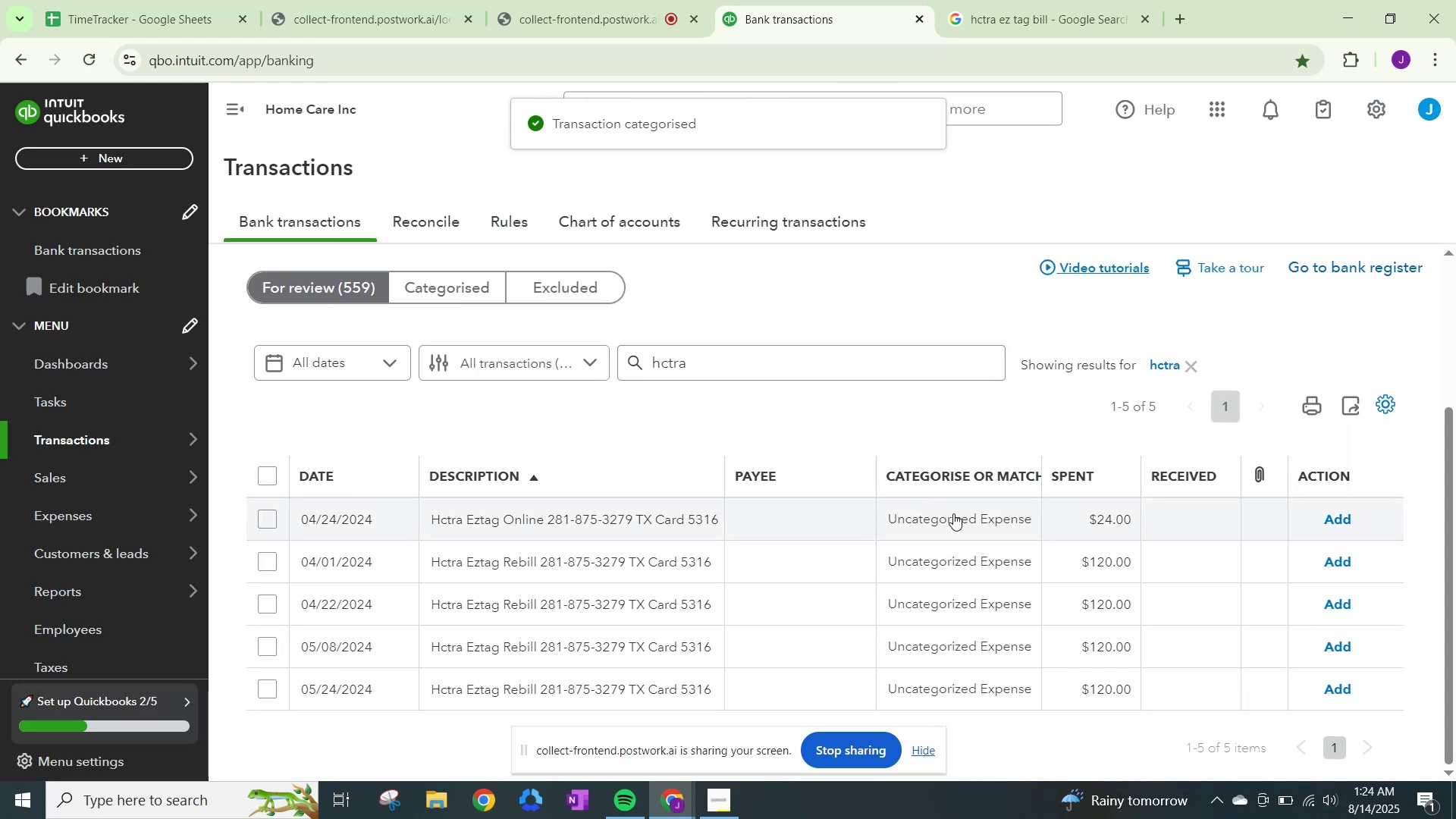 
left_click([953, 513])
 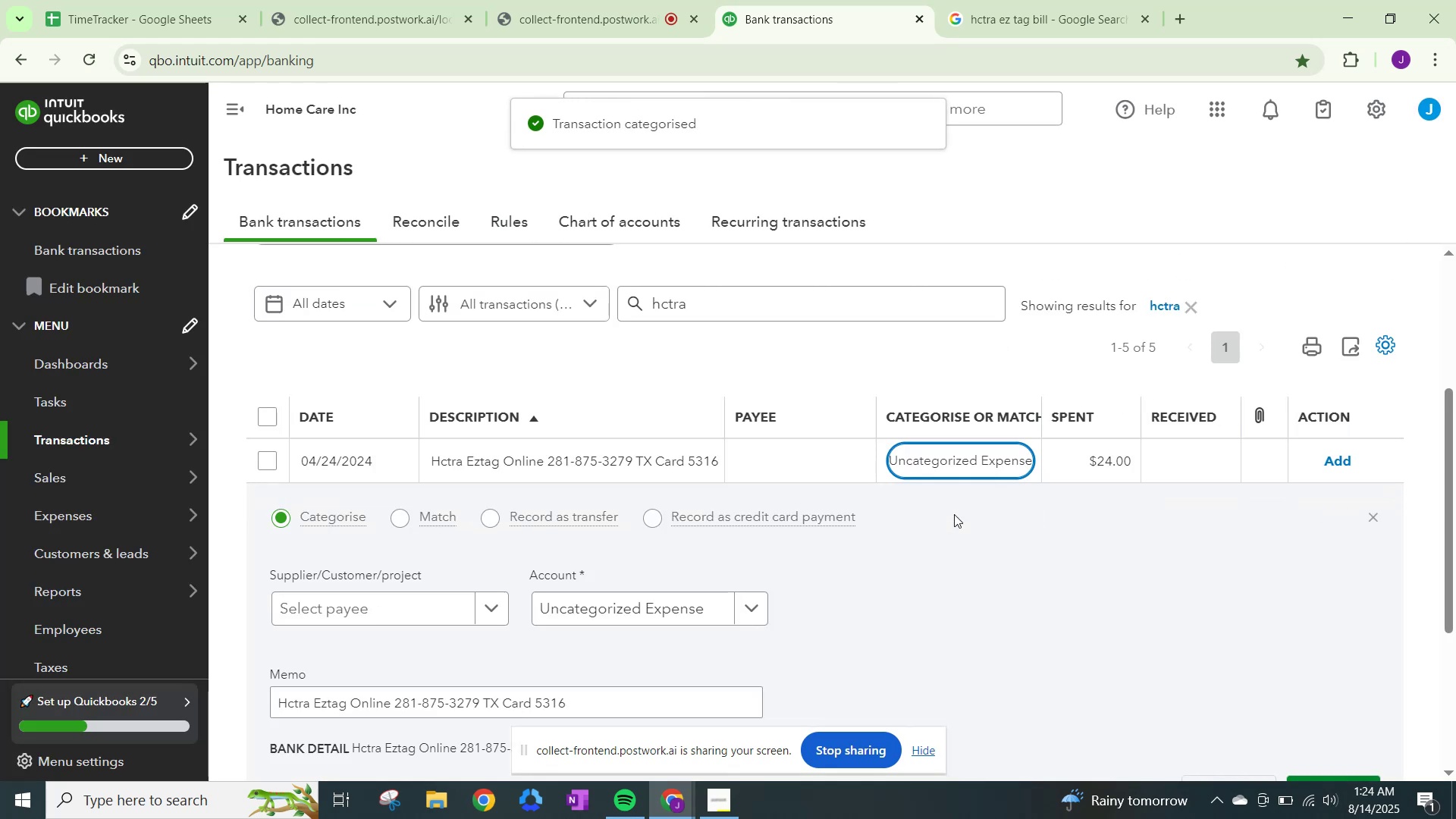 
key(Control+V)
 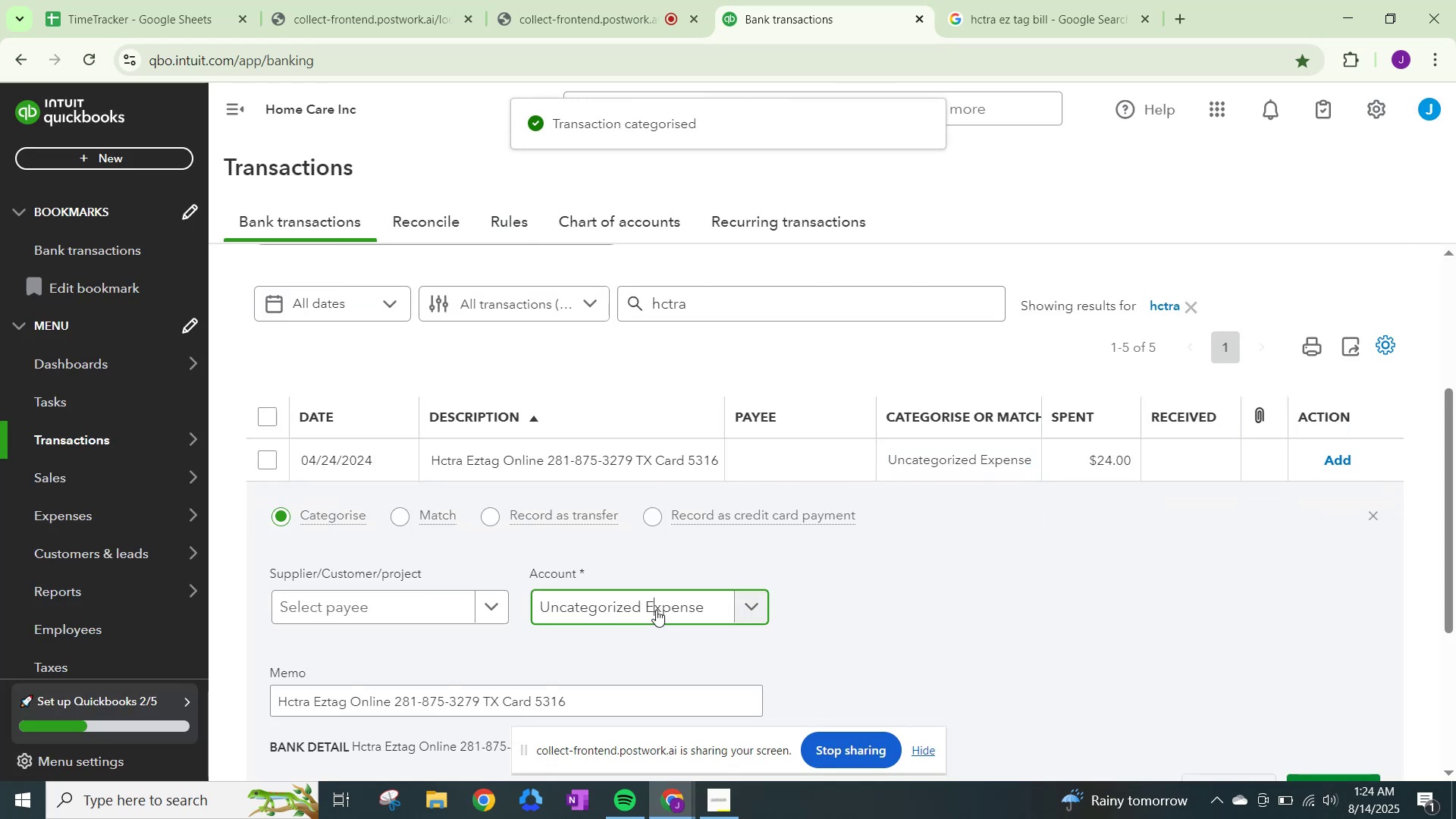 
key(Control+ControlLeft)
 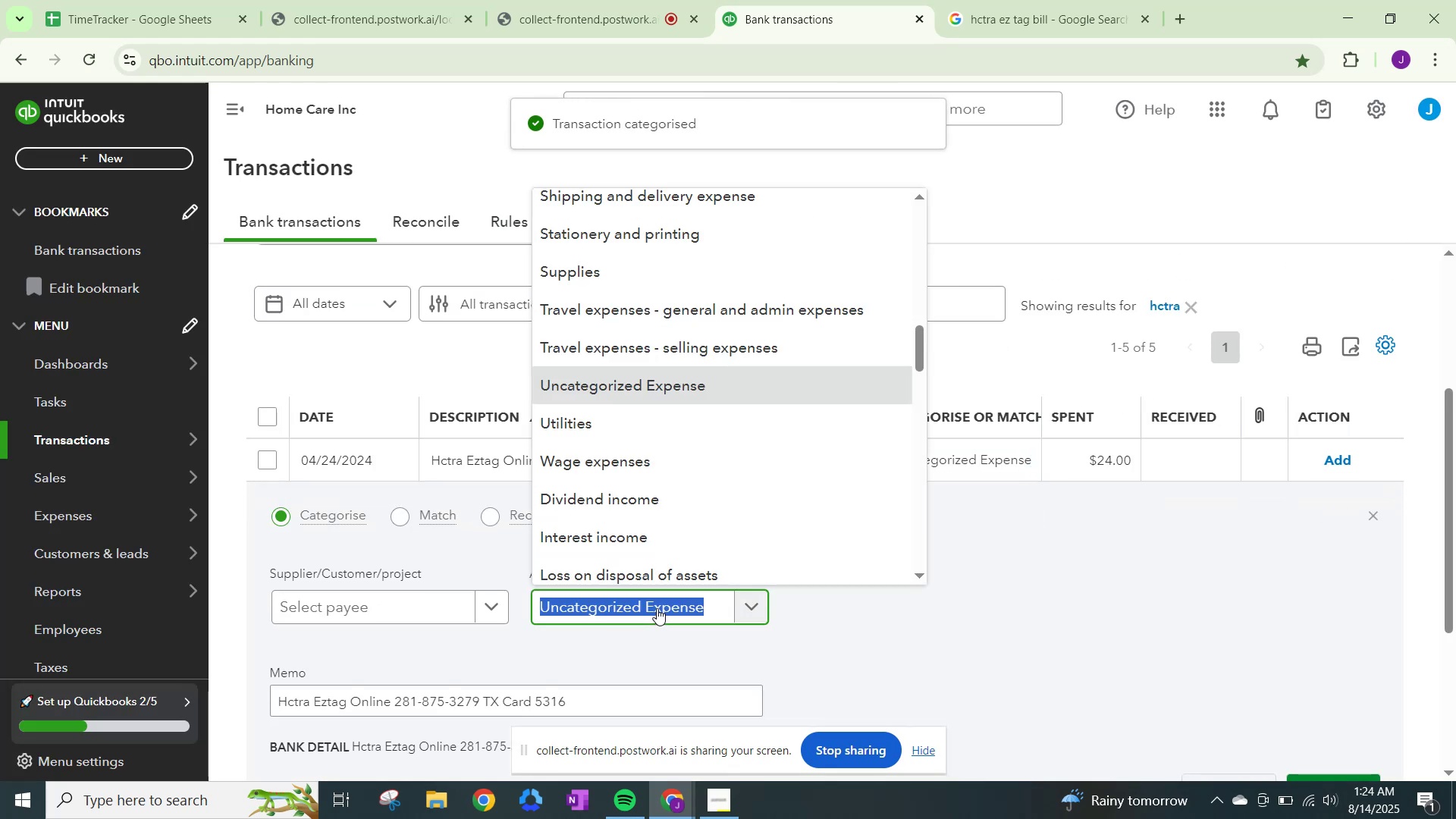 
key(Control+V)
 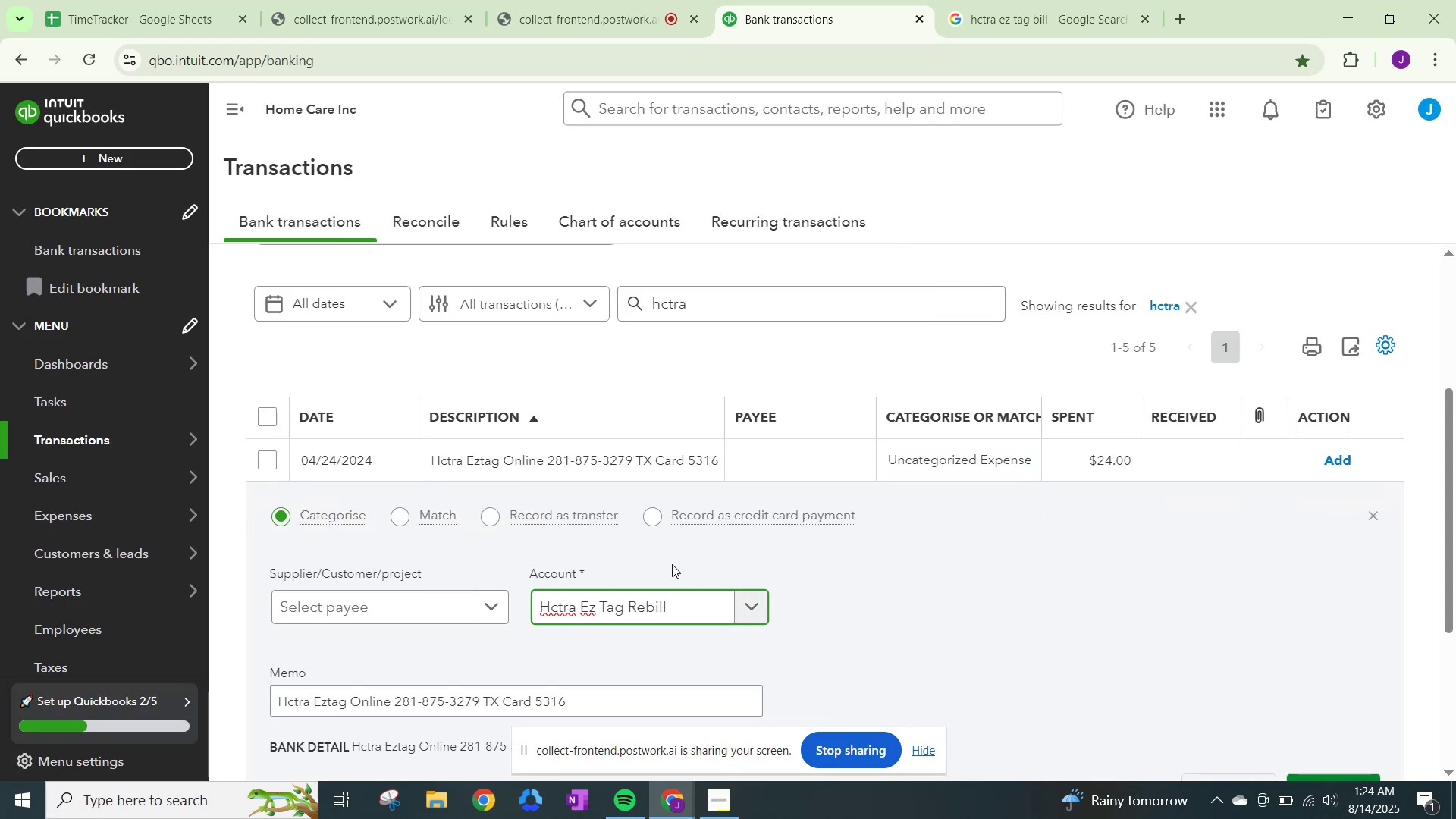 
left_click([981, 613])
 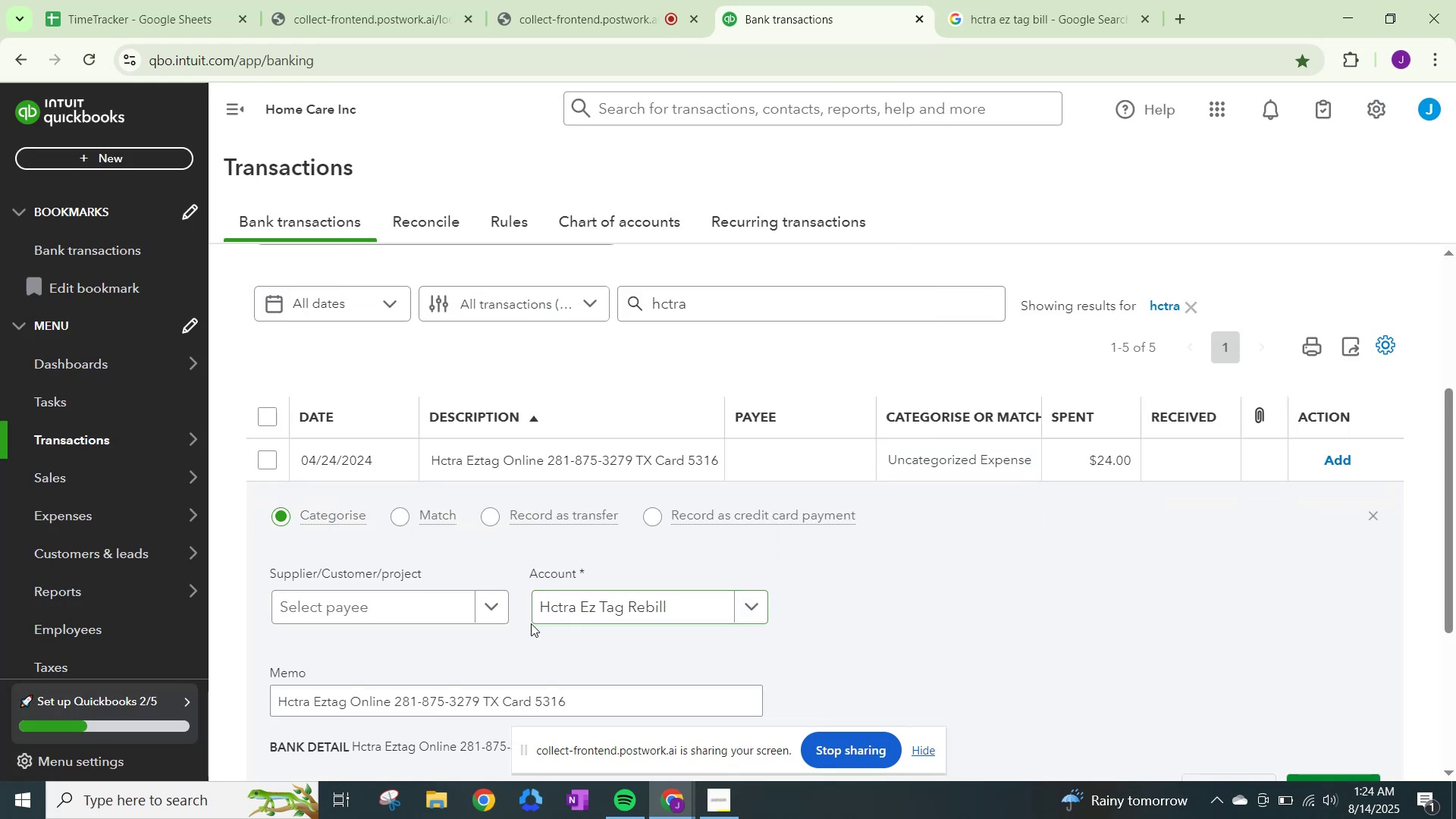 
mouse_move([480, 587])
 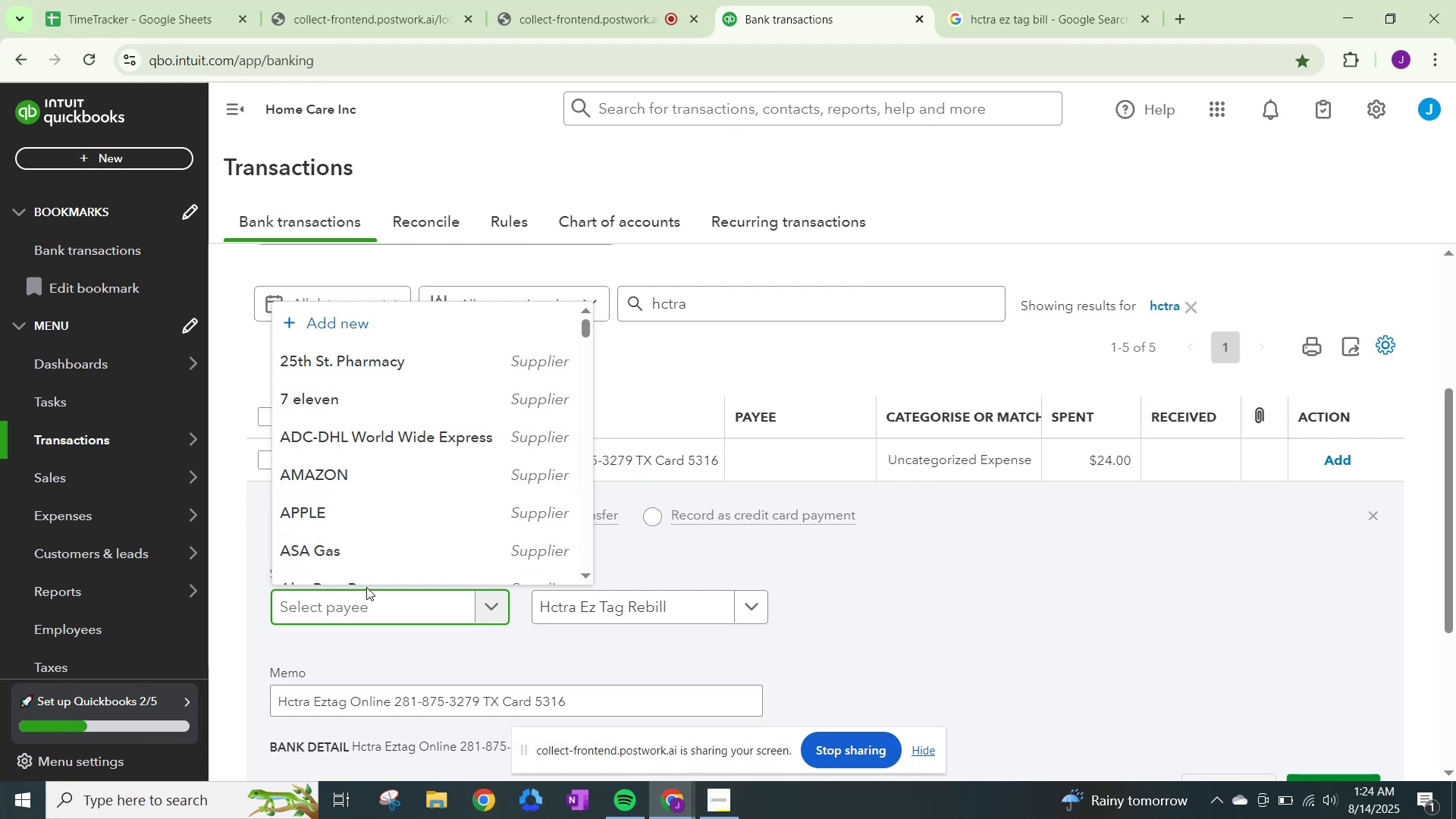 
left_click([359, 610])
 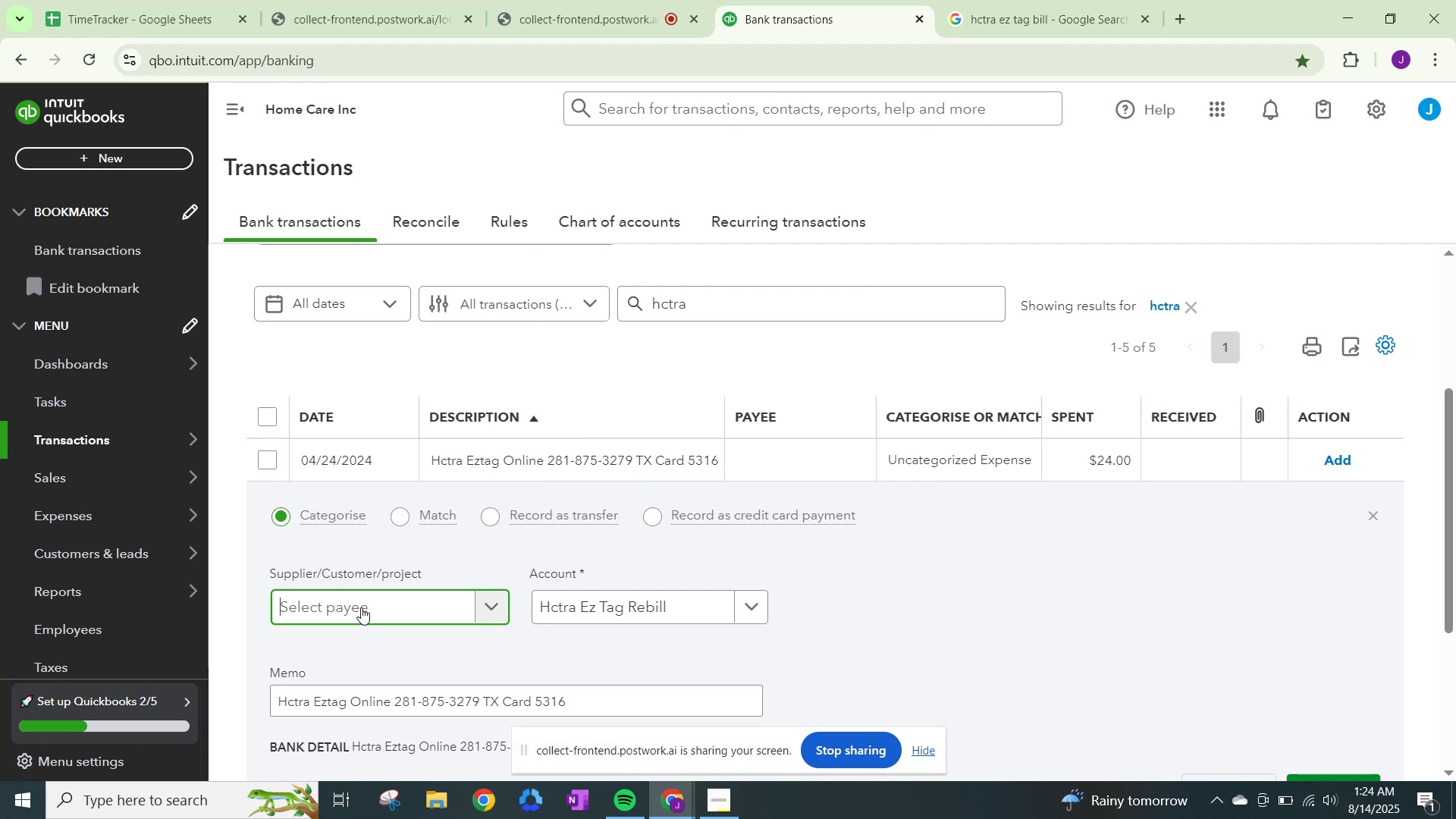 
type(hctr)
 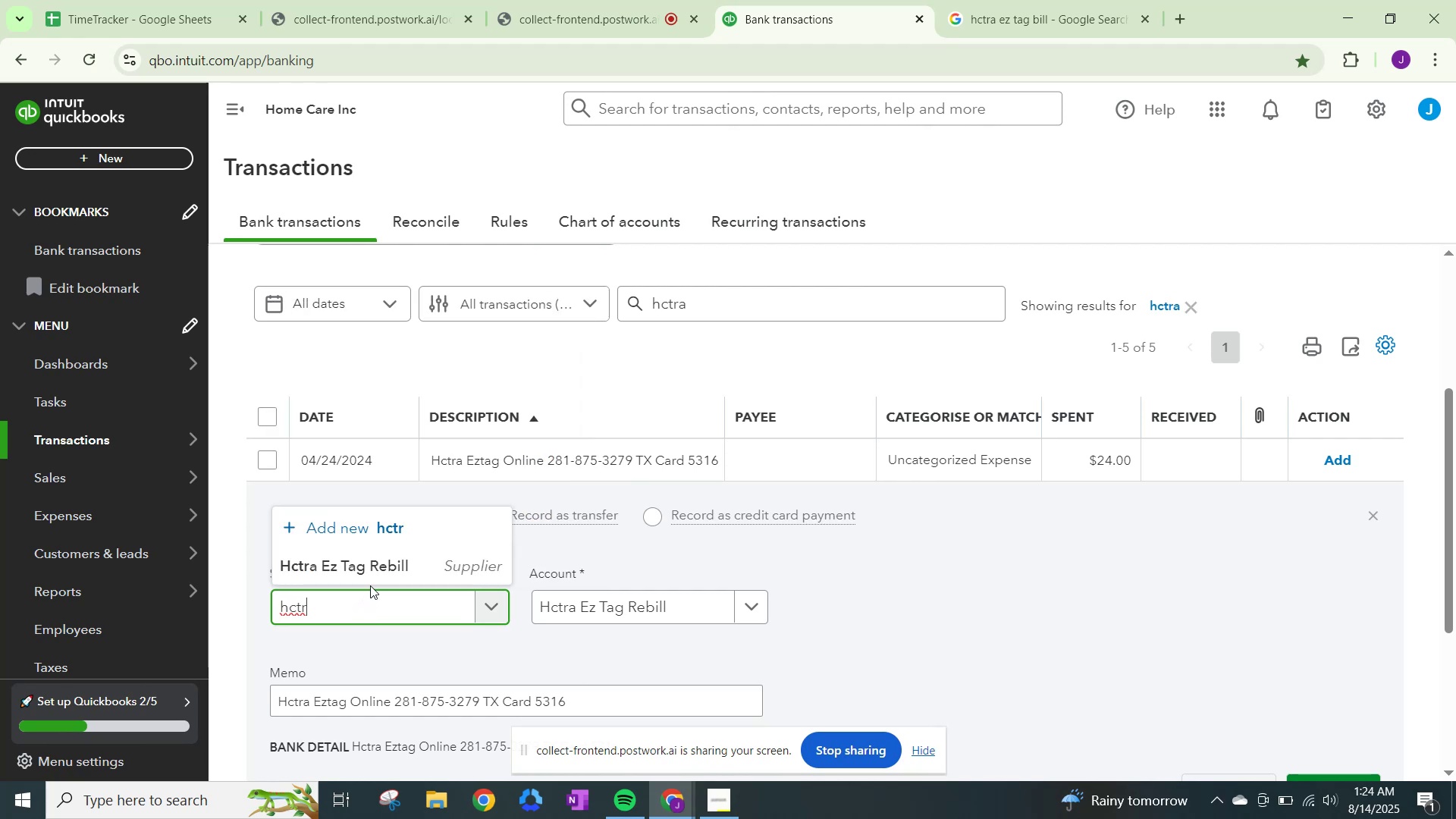 
left_click([384, 563])
 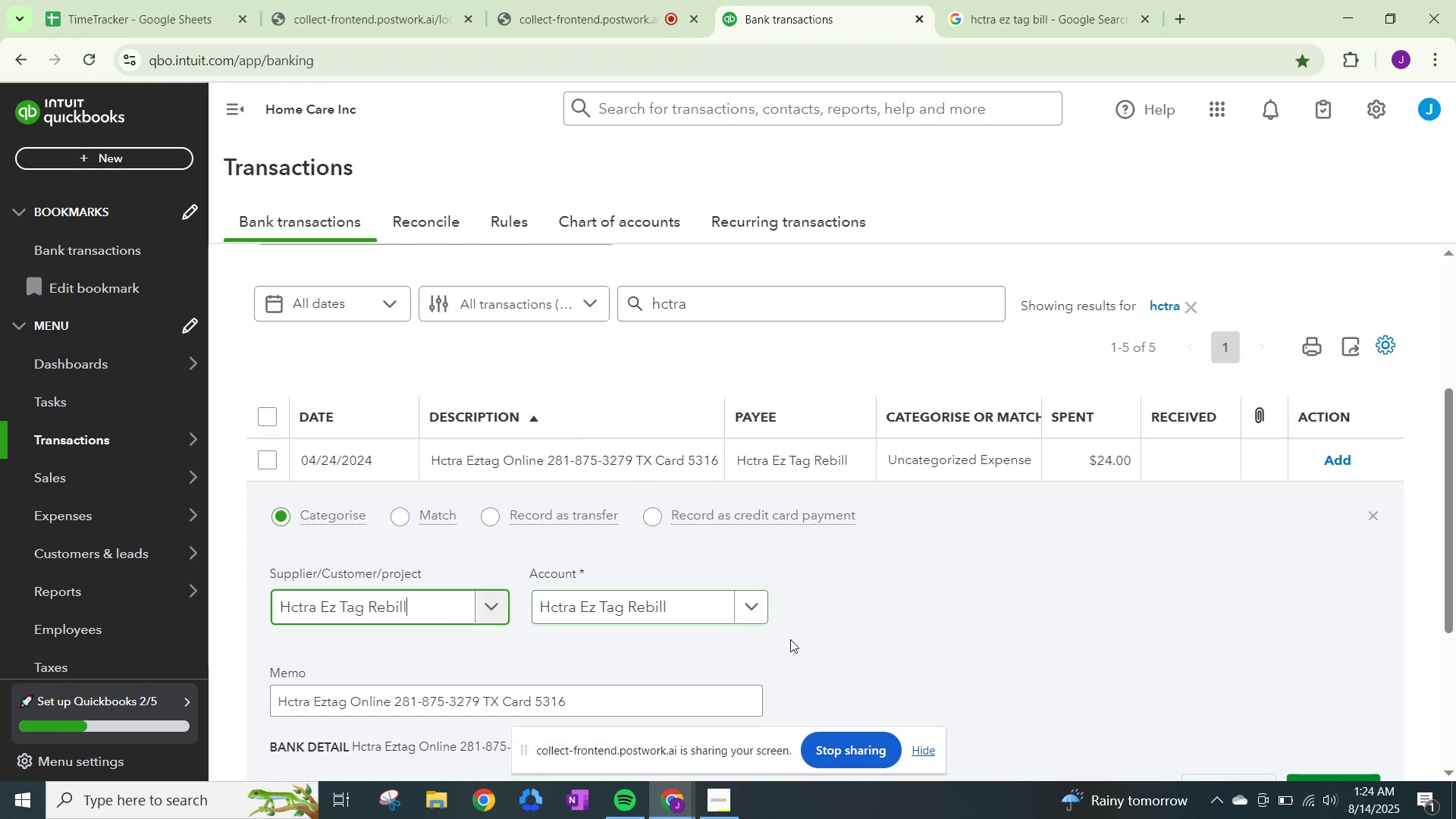 
scroll: coordinate [946, 674], scroll_direction: down, amount: 2.0
 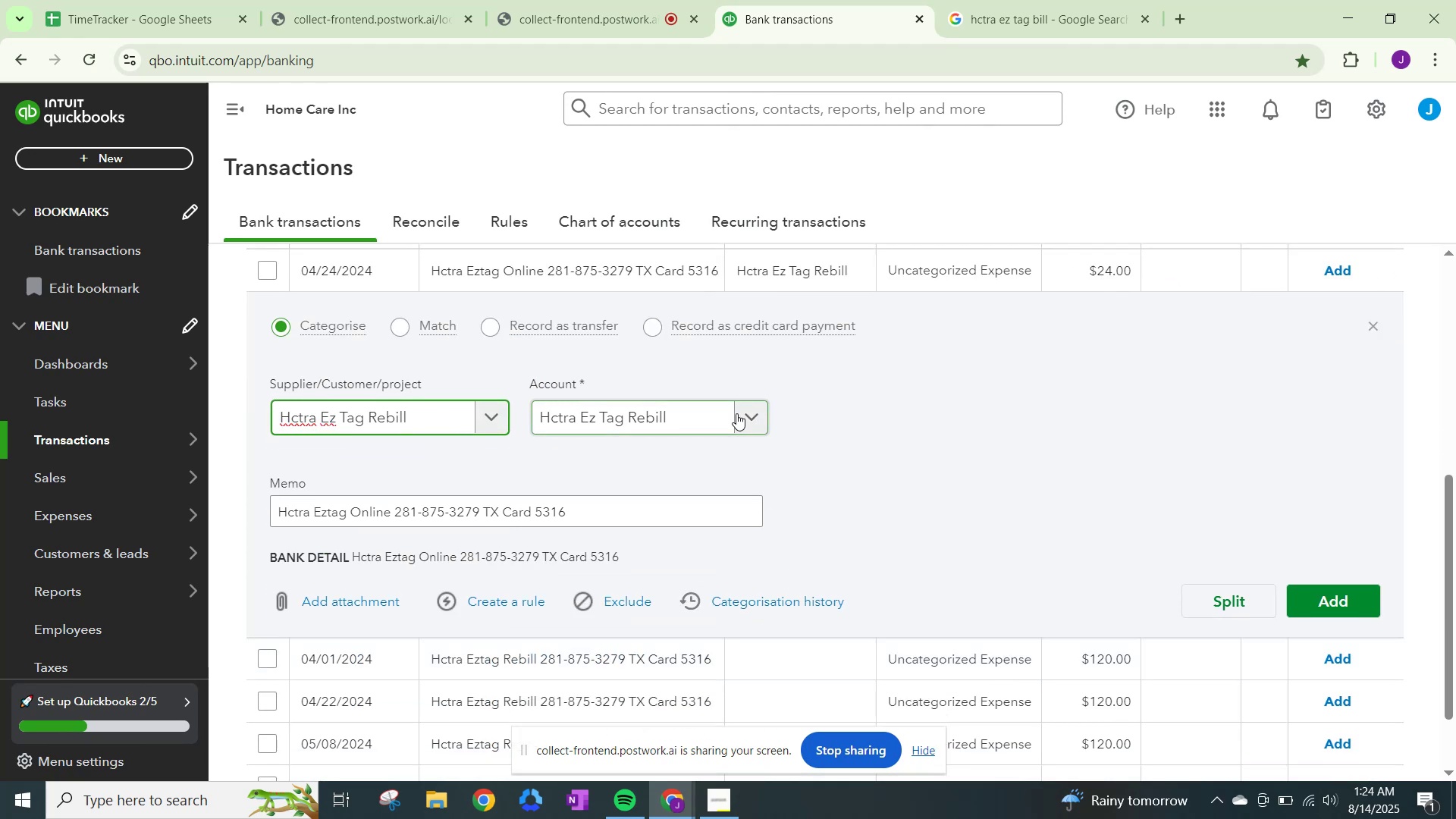 
left_click([745, 411])
 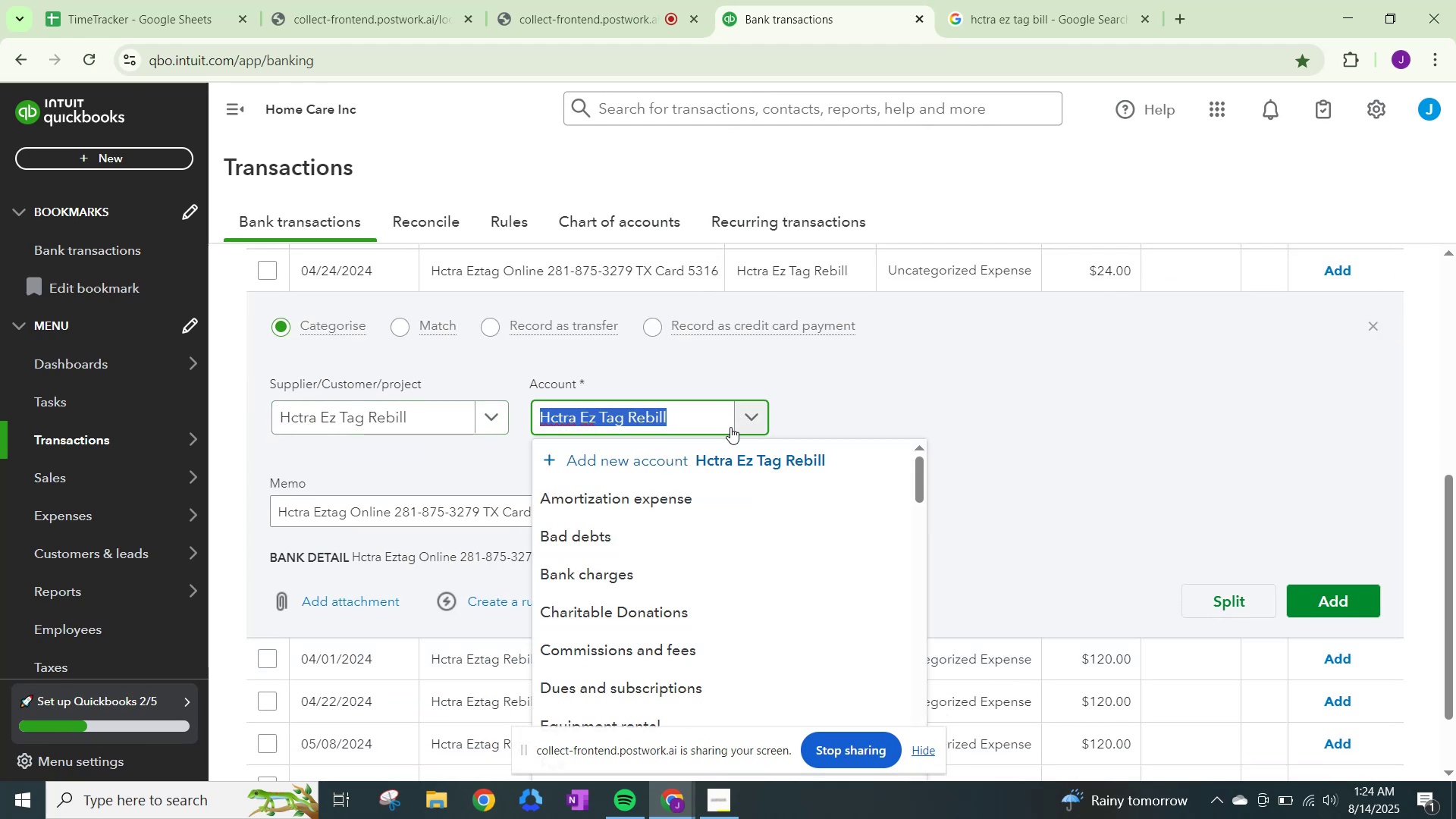 
type(trave)
 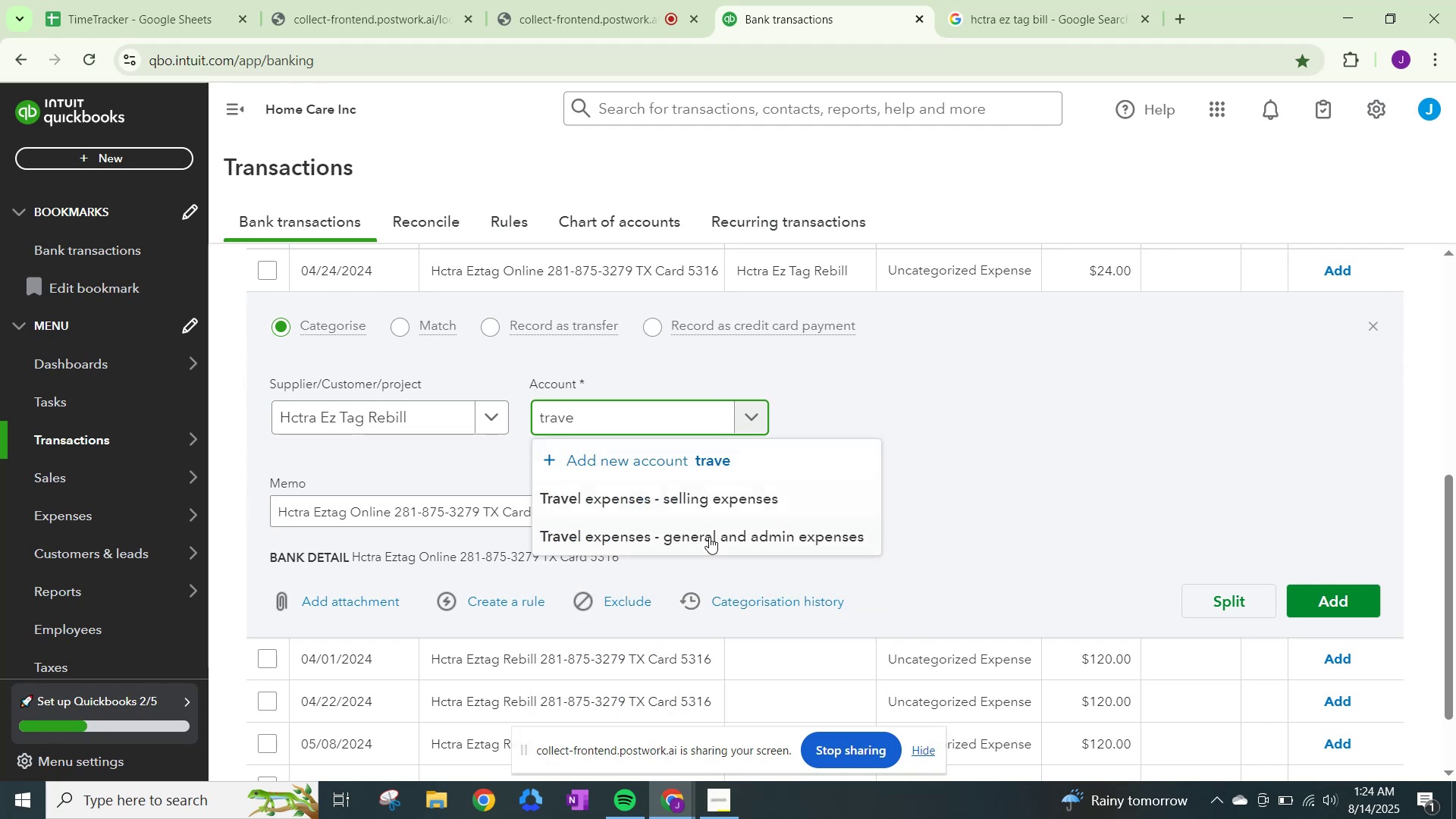 
left_click([712, 535])
 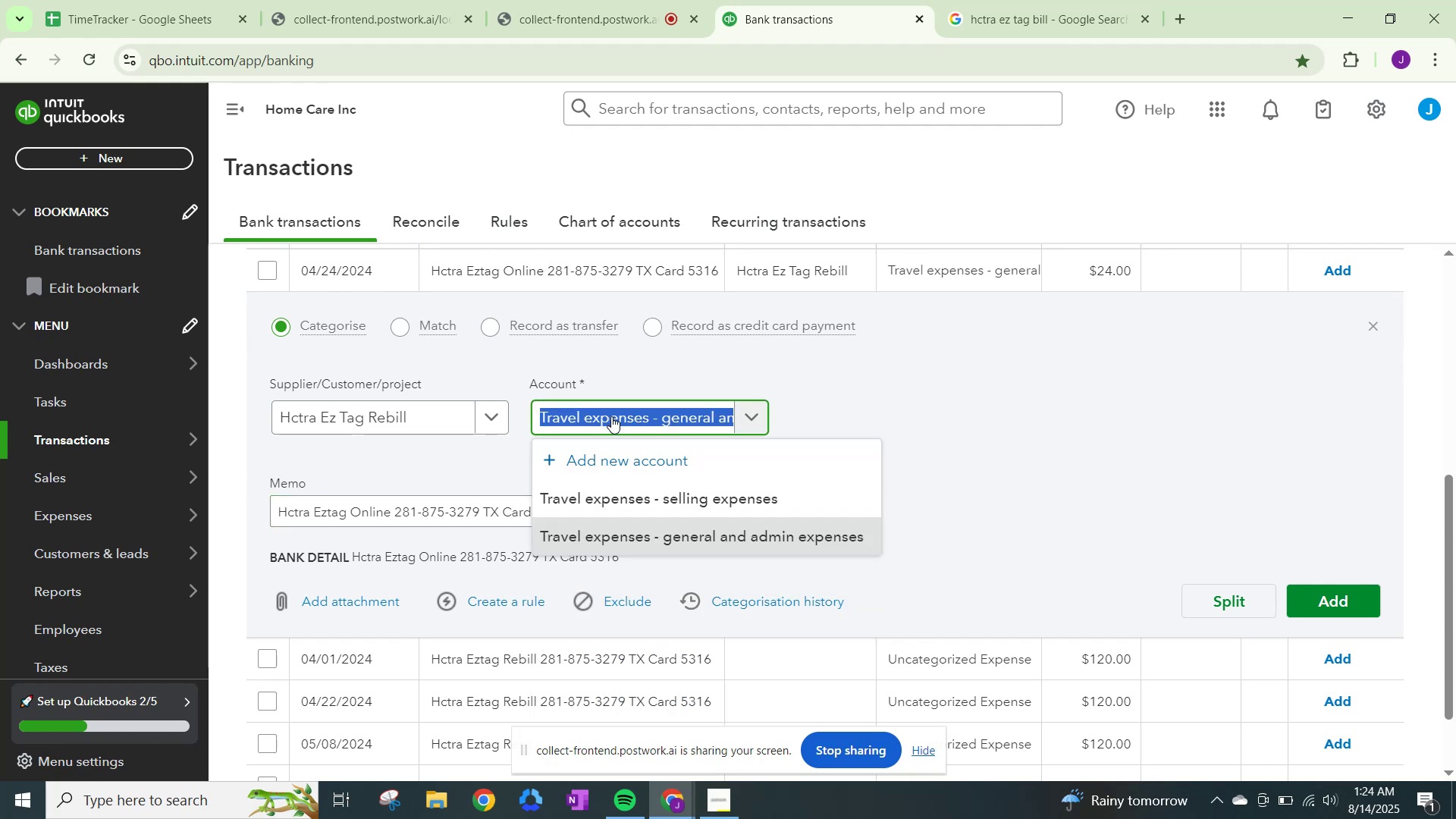 
key(Control+ControlLeft)
 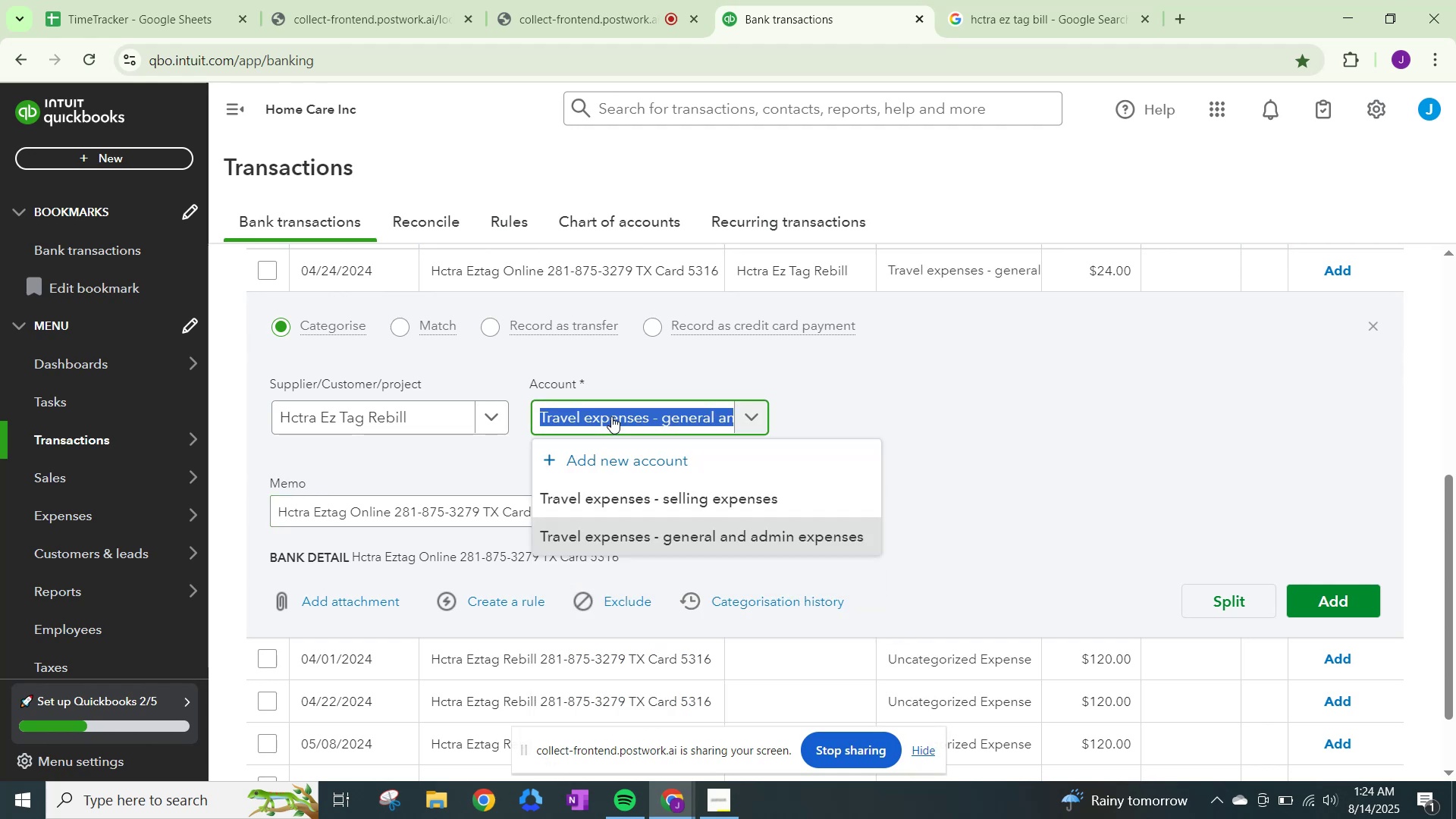 
key(Control+ControlLeft)
 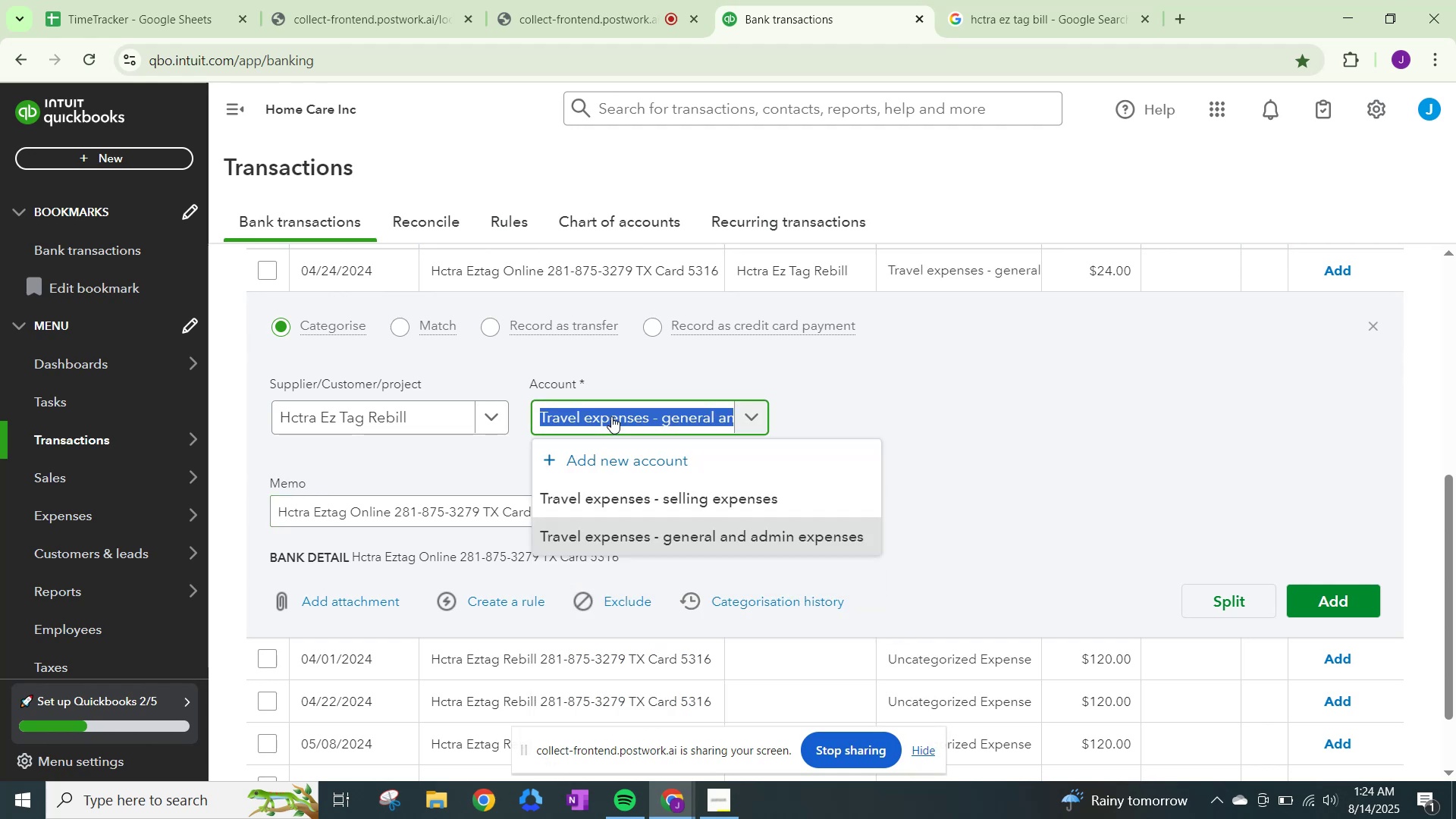 
key(Control+A)
 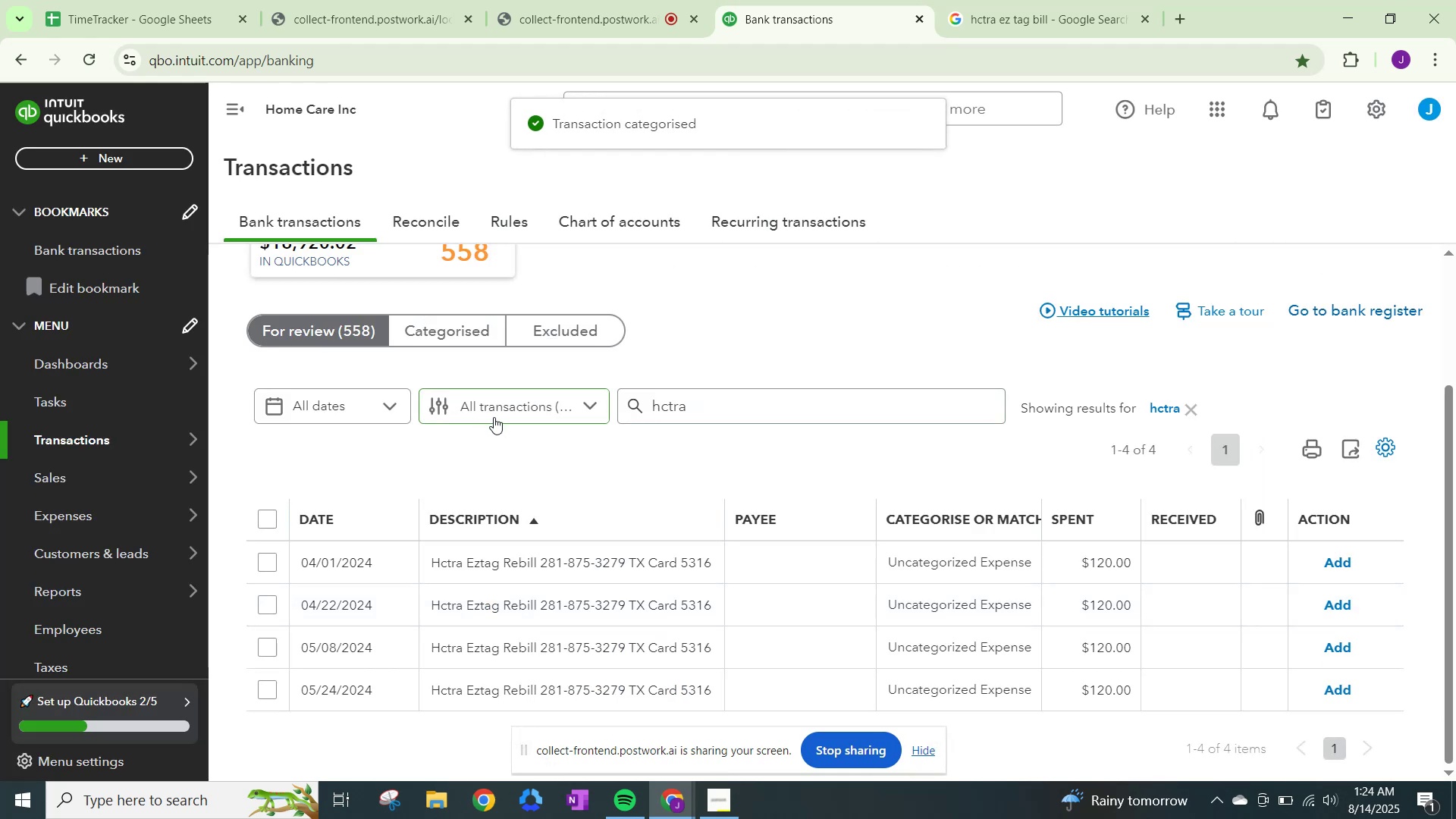 
wait(5.68)
 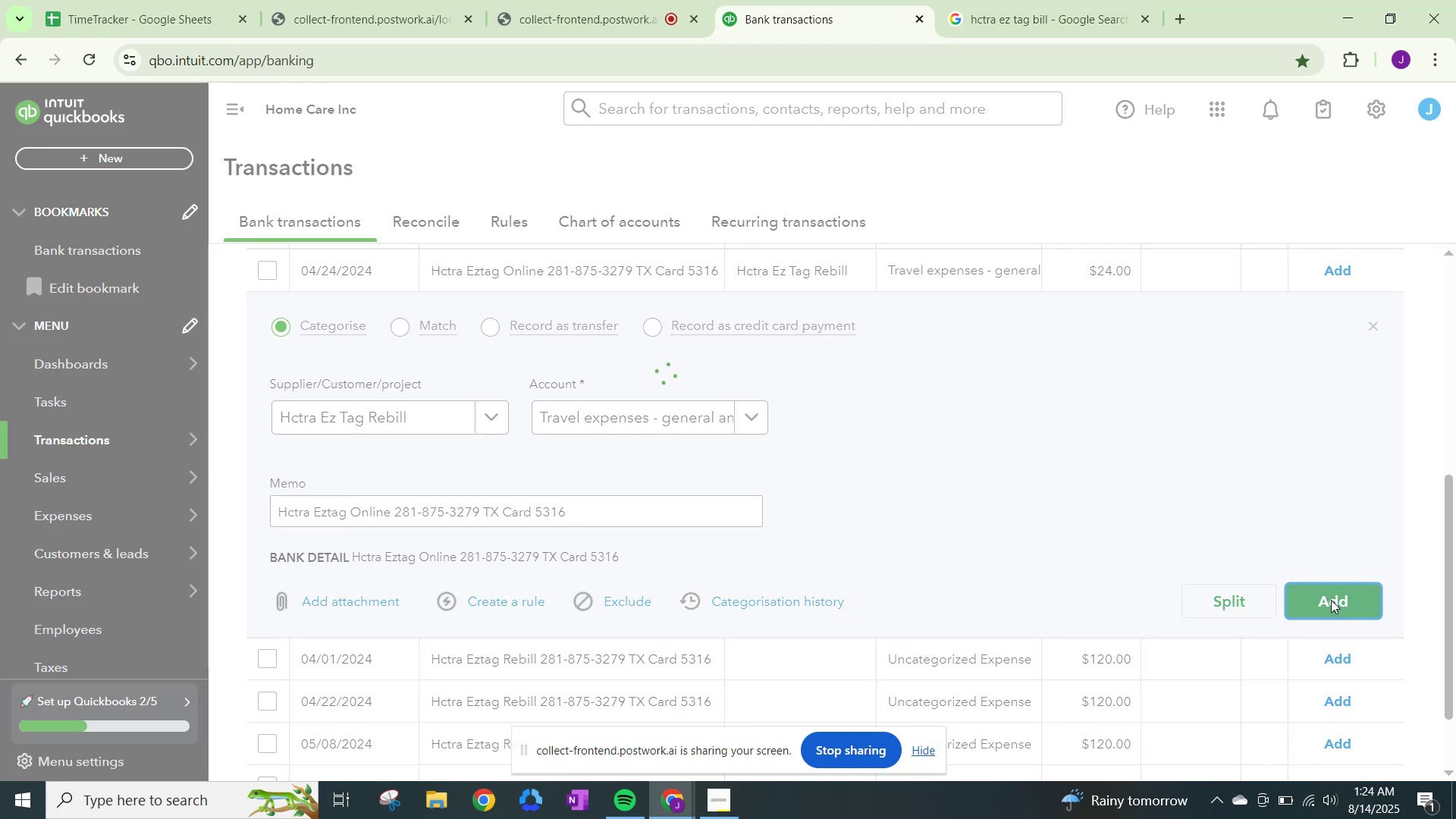 
left_click([938, 563])
 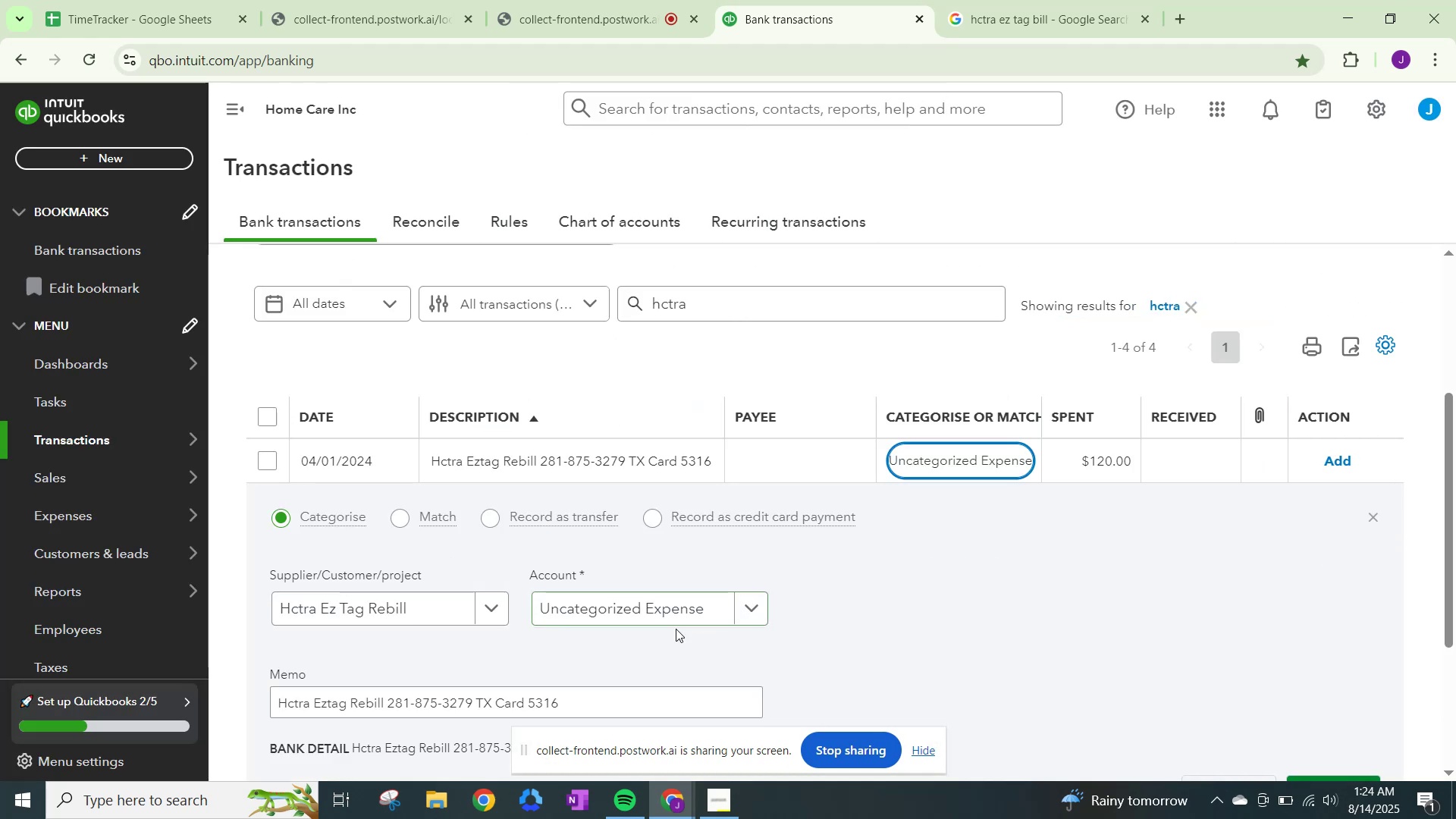 
left_click([680, 606])
 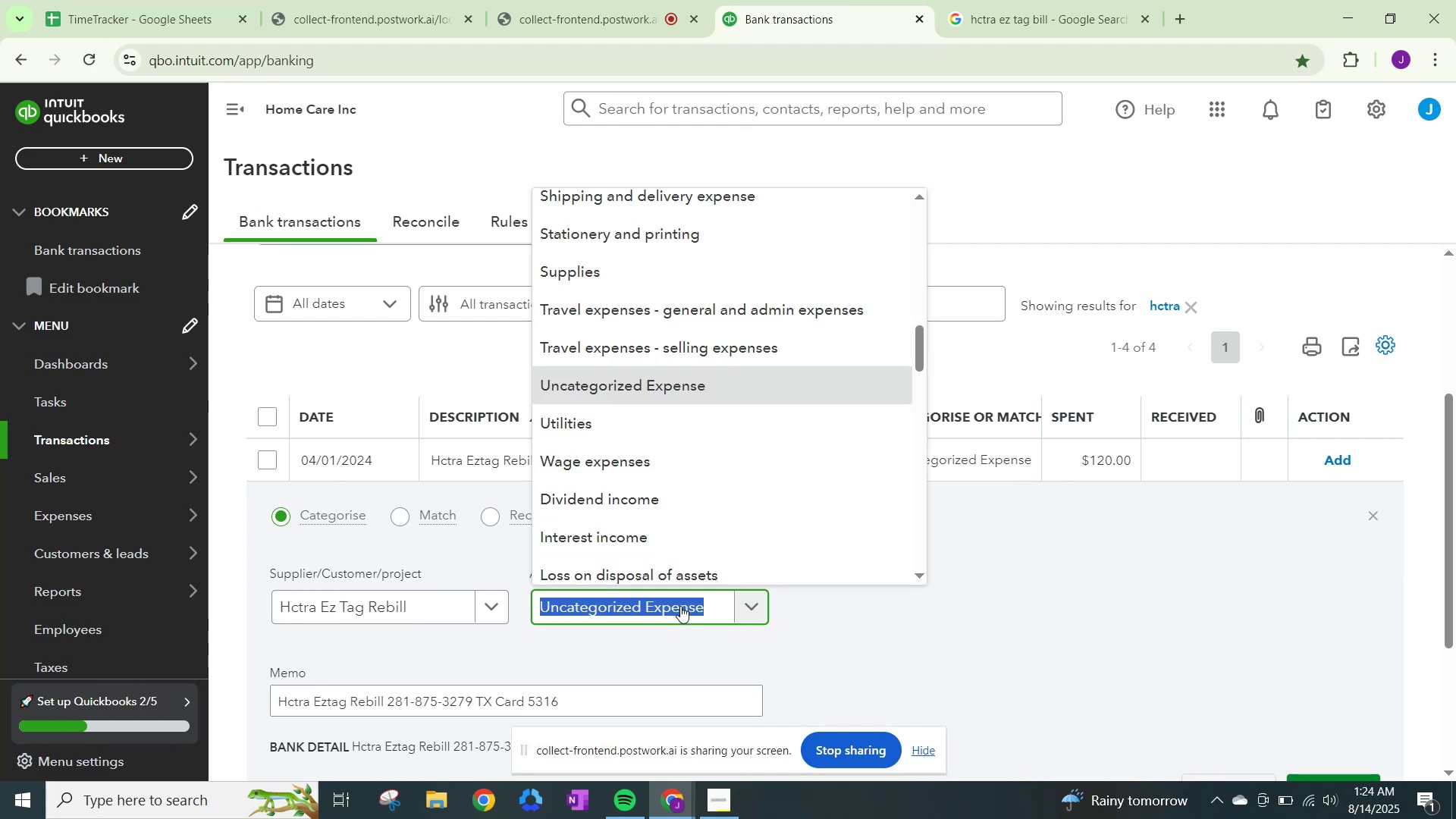 
key(Control+ControlLeft)
 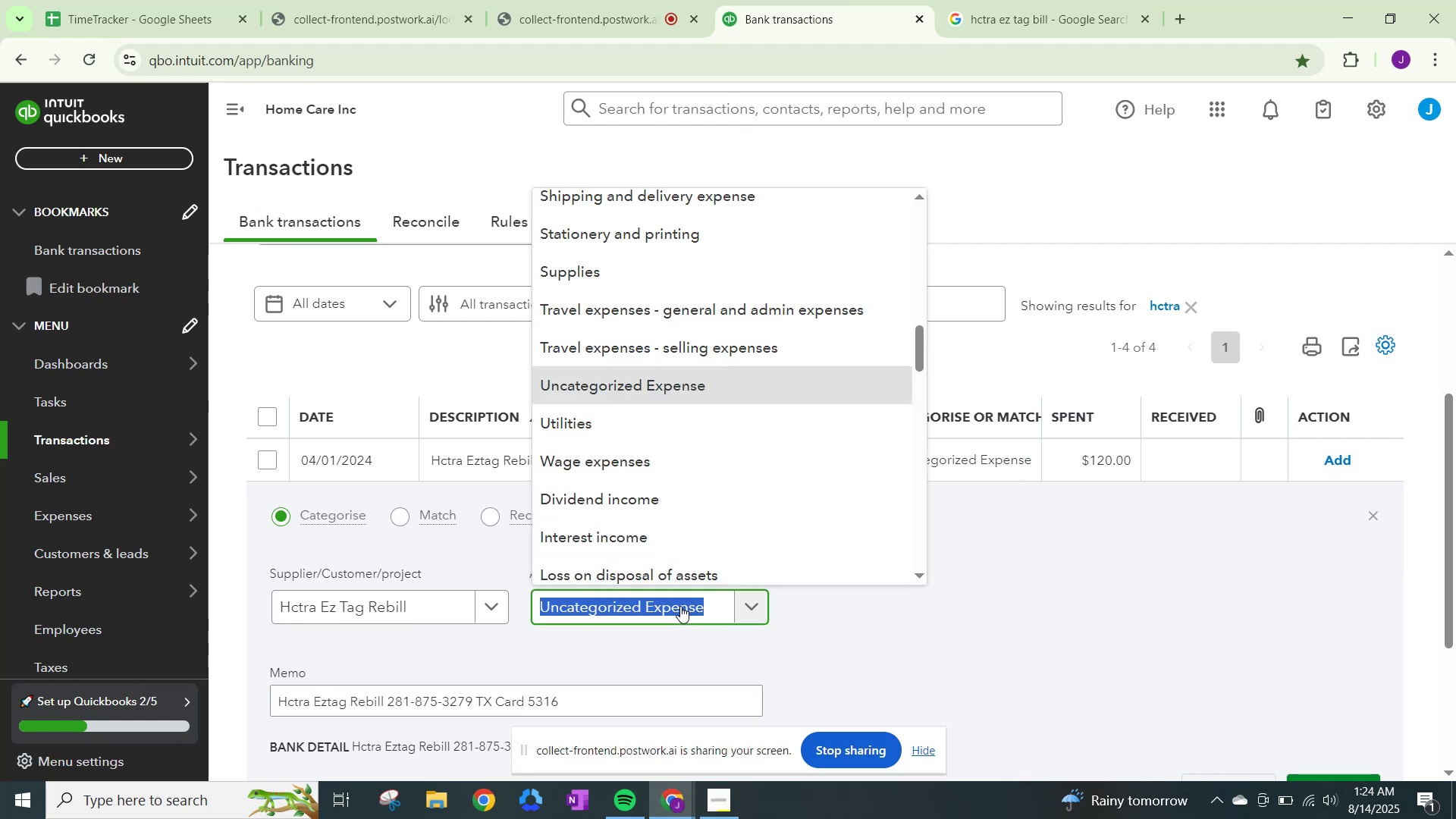 
key(Control+V)
 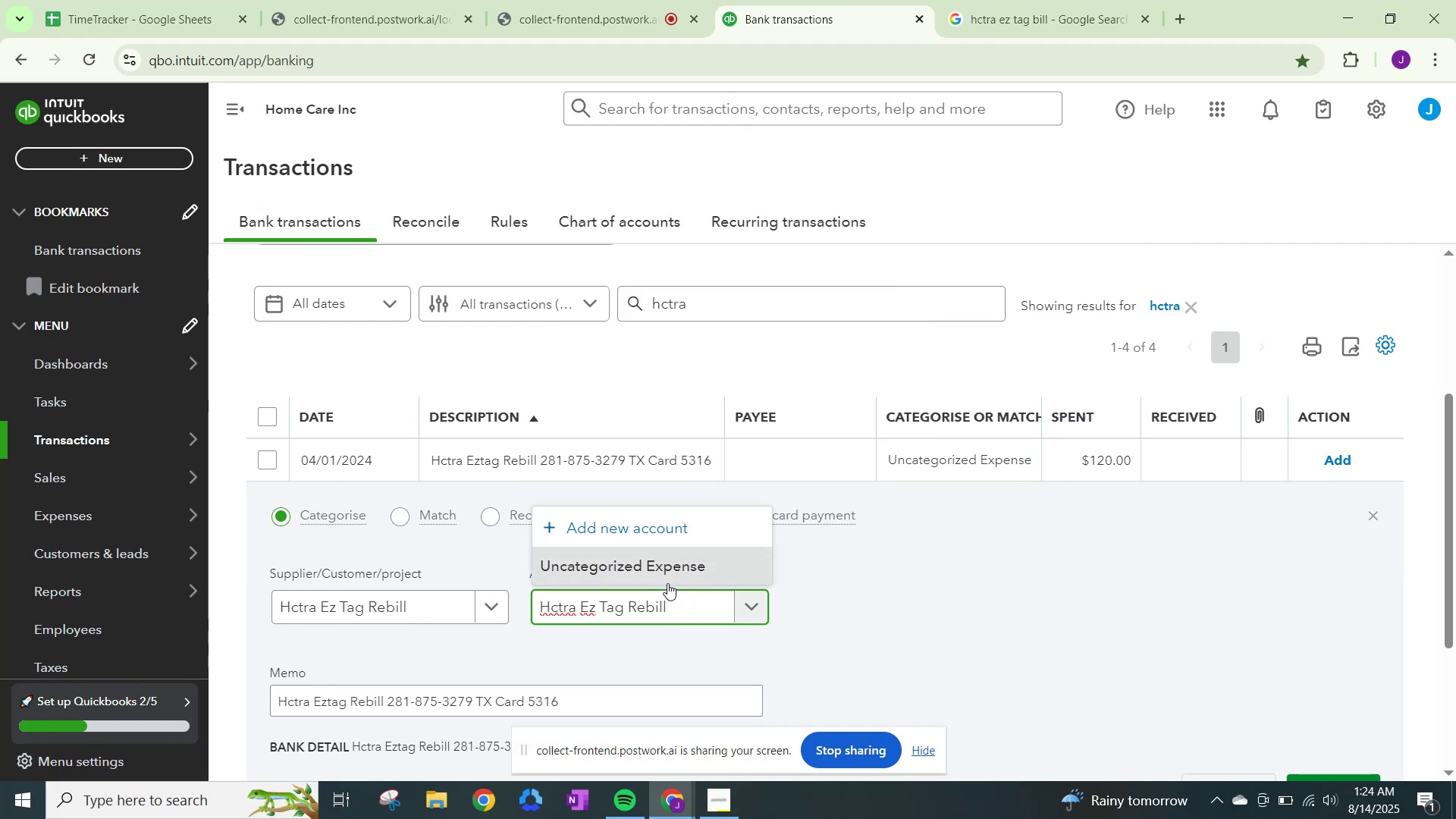 
left_click([670, 573])
 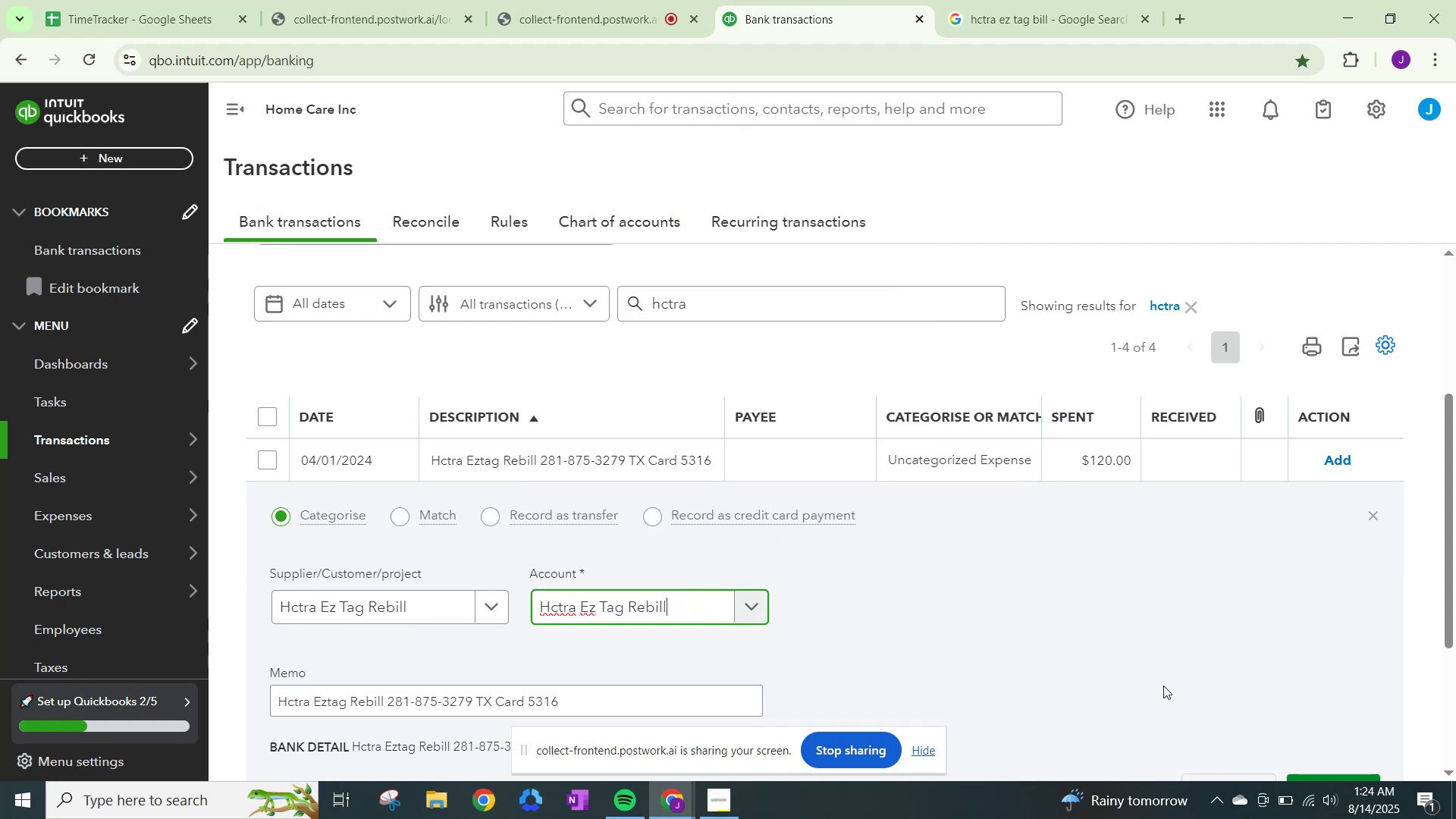 
scroll: coordinate [1248, 731], scroll_direction: down, amount: 1.0
 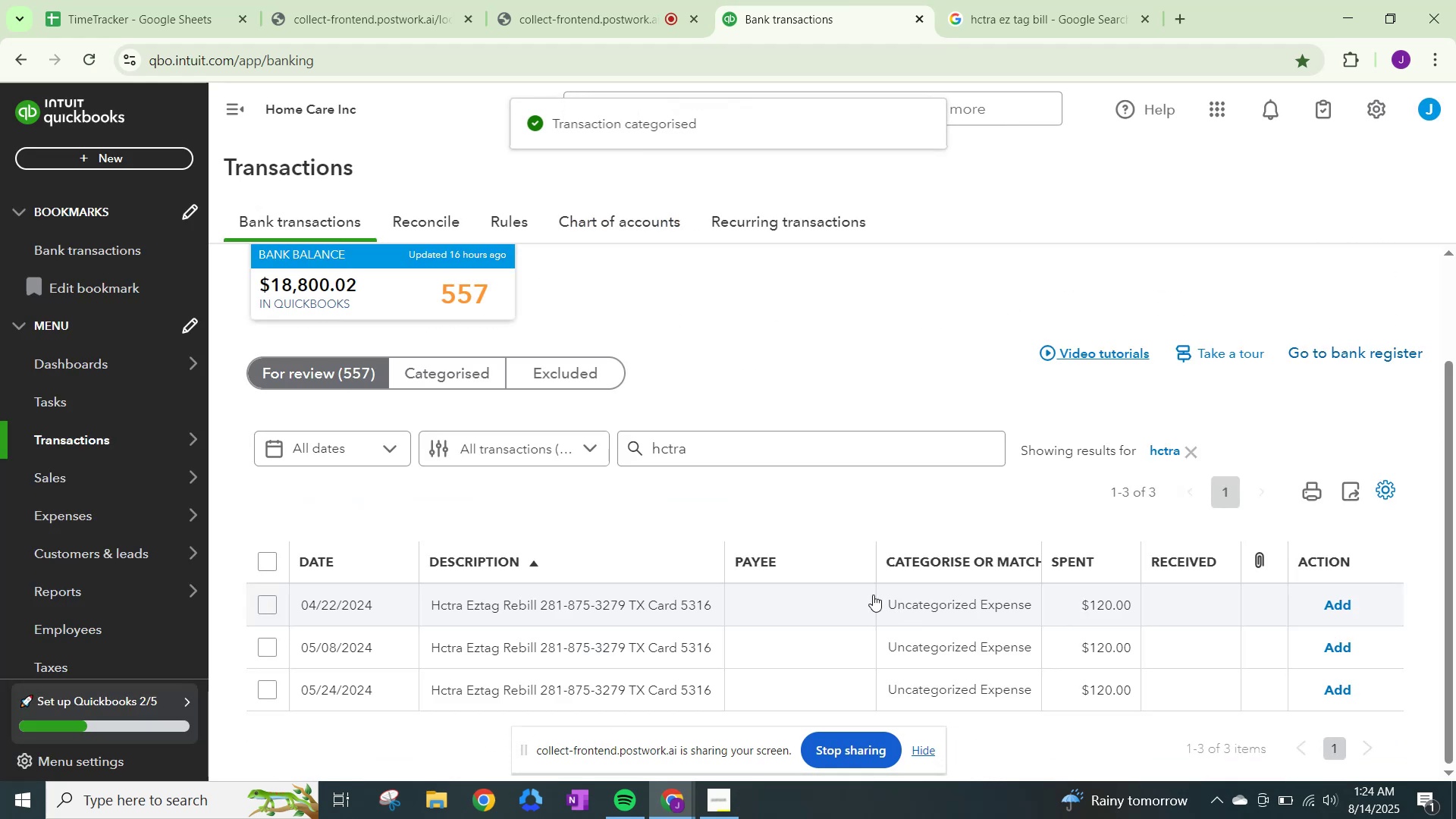 
left_click([962, 595])
 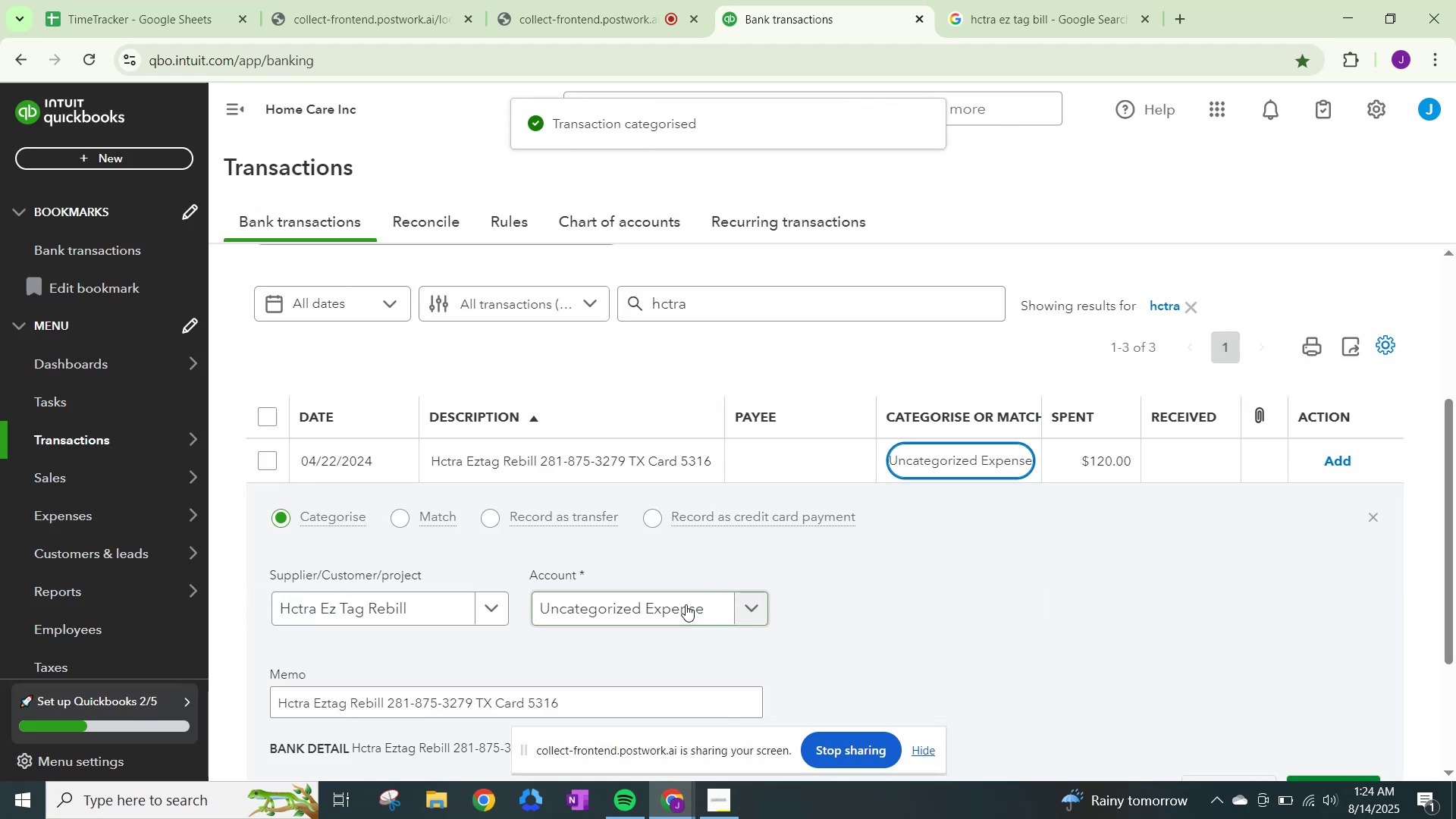 
left_click([687, 609])
 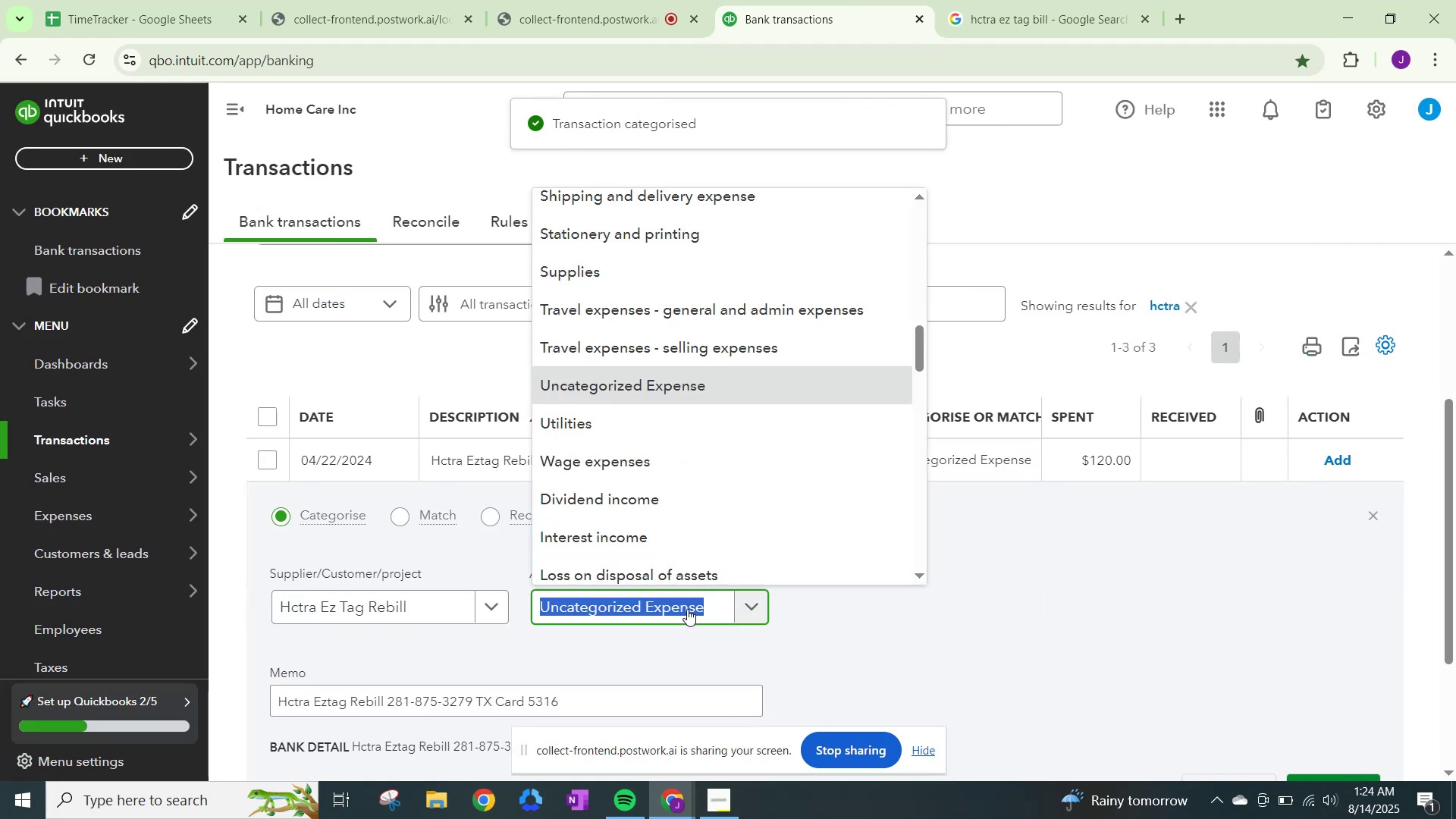 
key(Control+ControlLeft)
 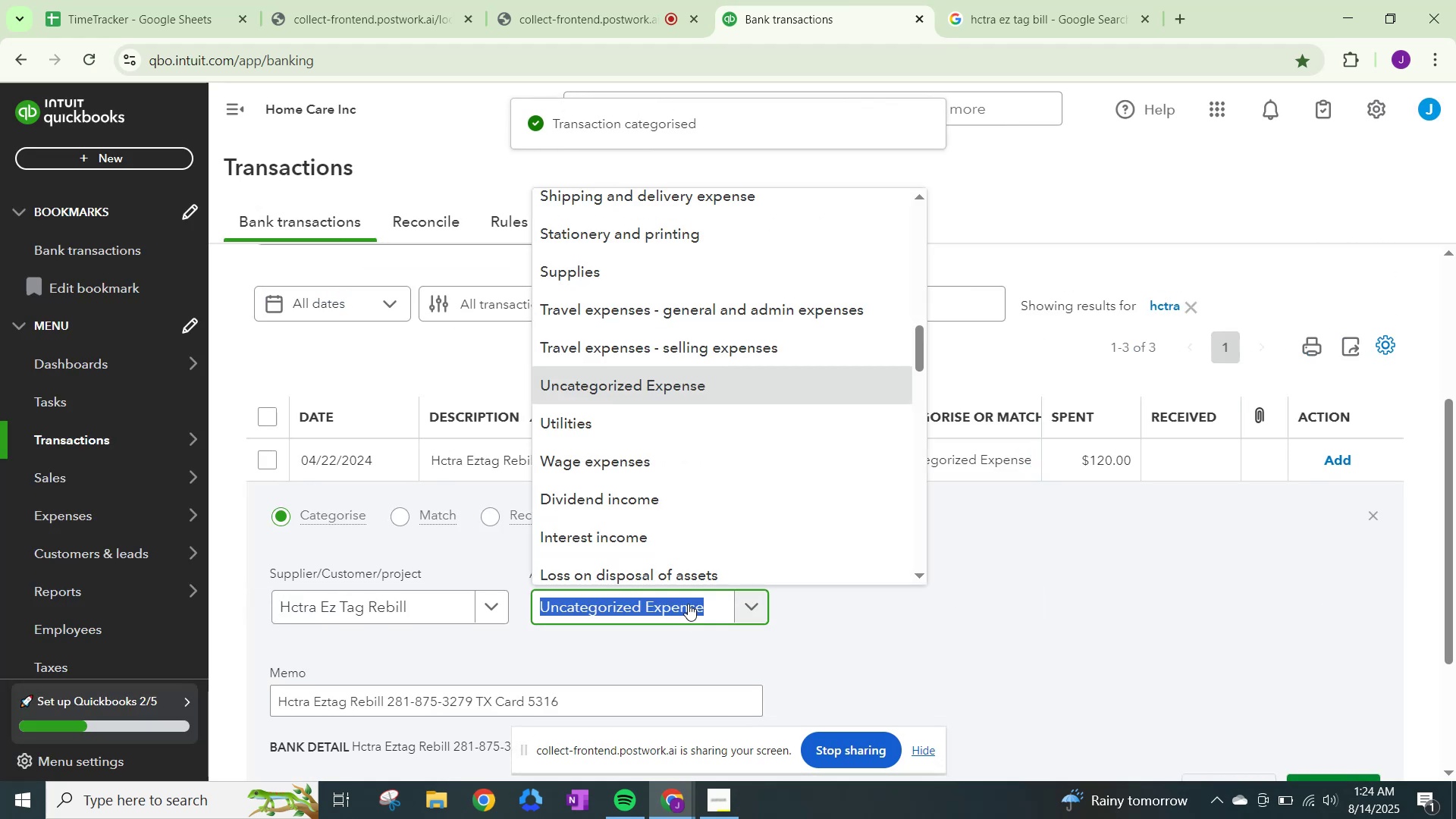 
key(Control+V)
 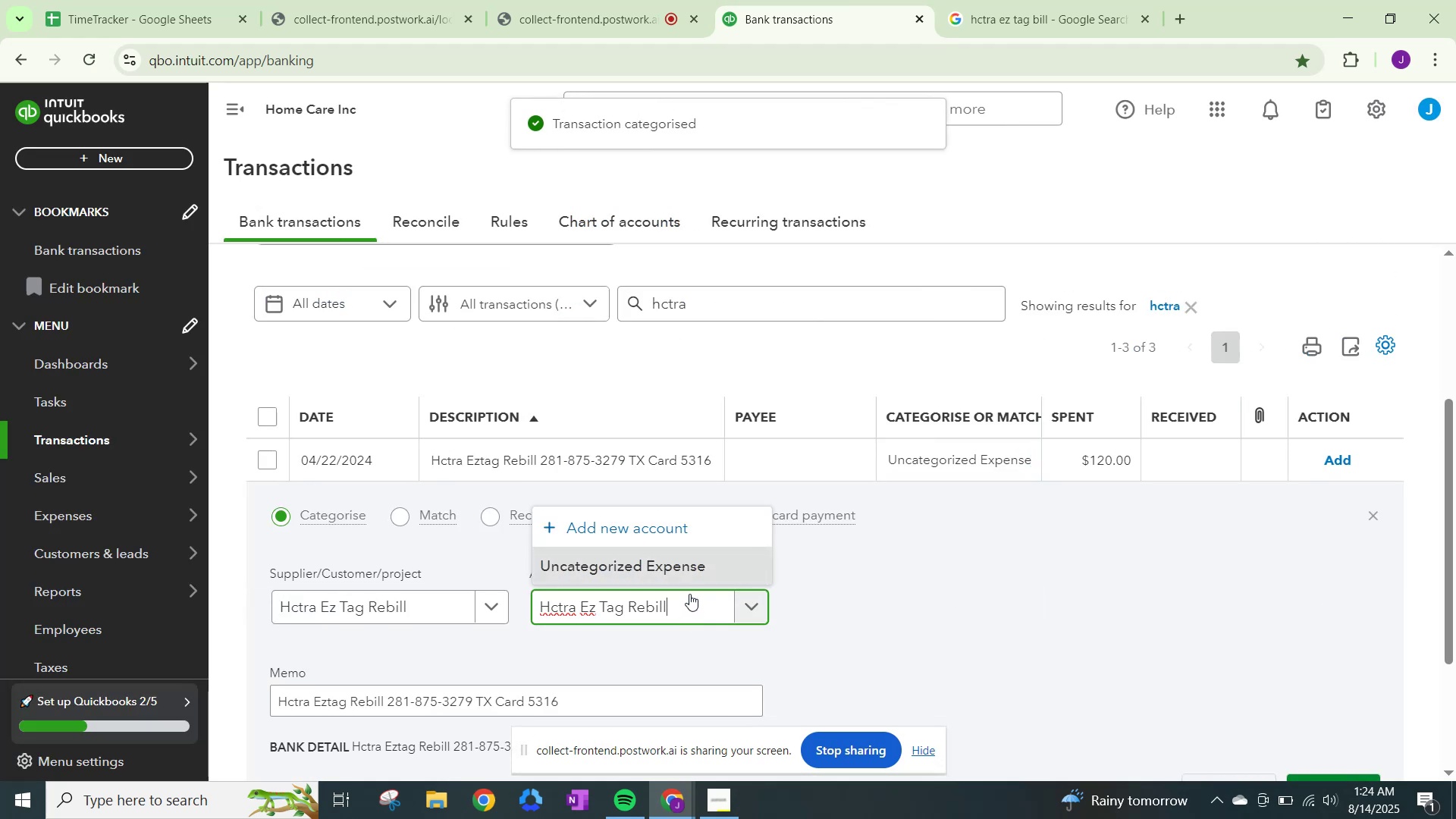 
hold_key(key=Backspace, duration=1.52)
 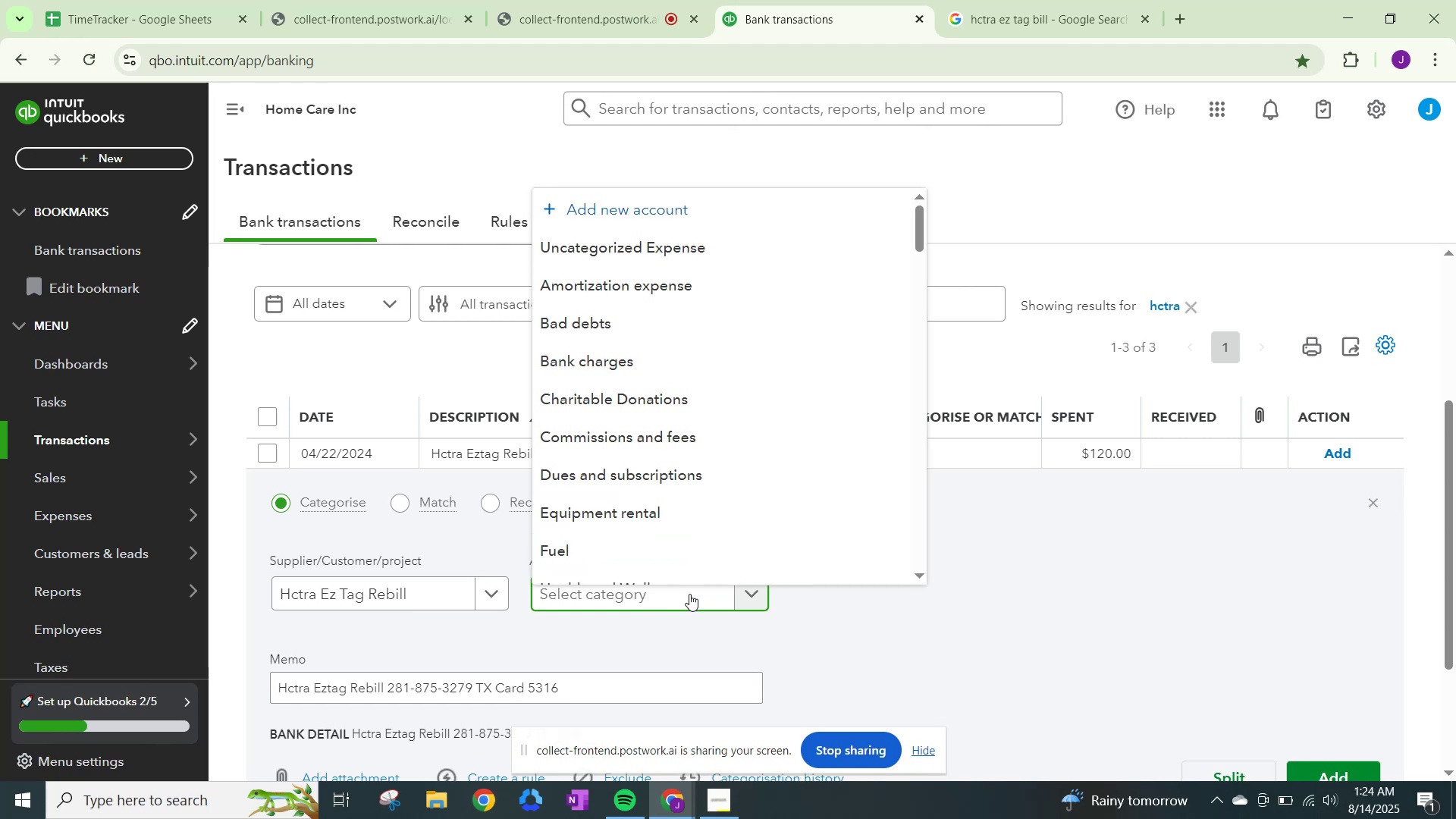 
key(Backspace)
key(Backspace)
type(travel)
 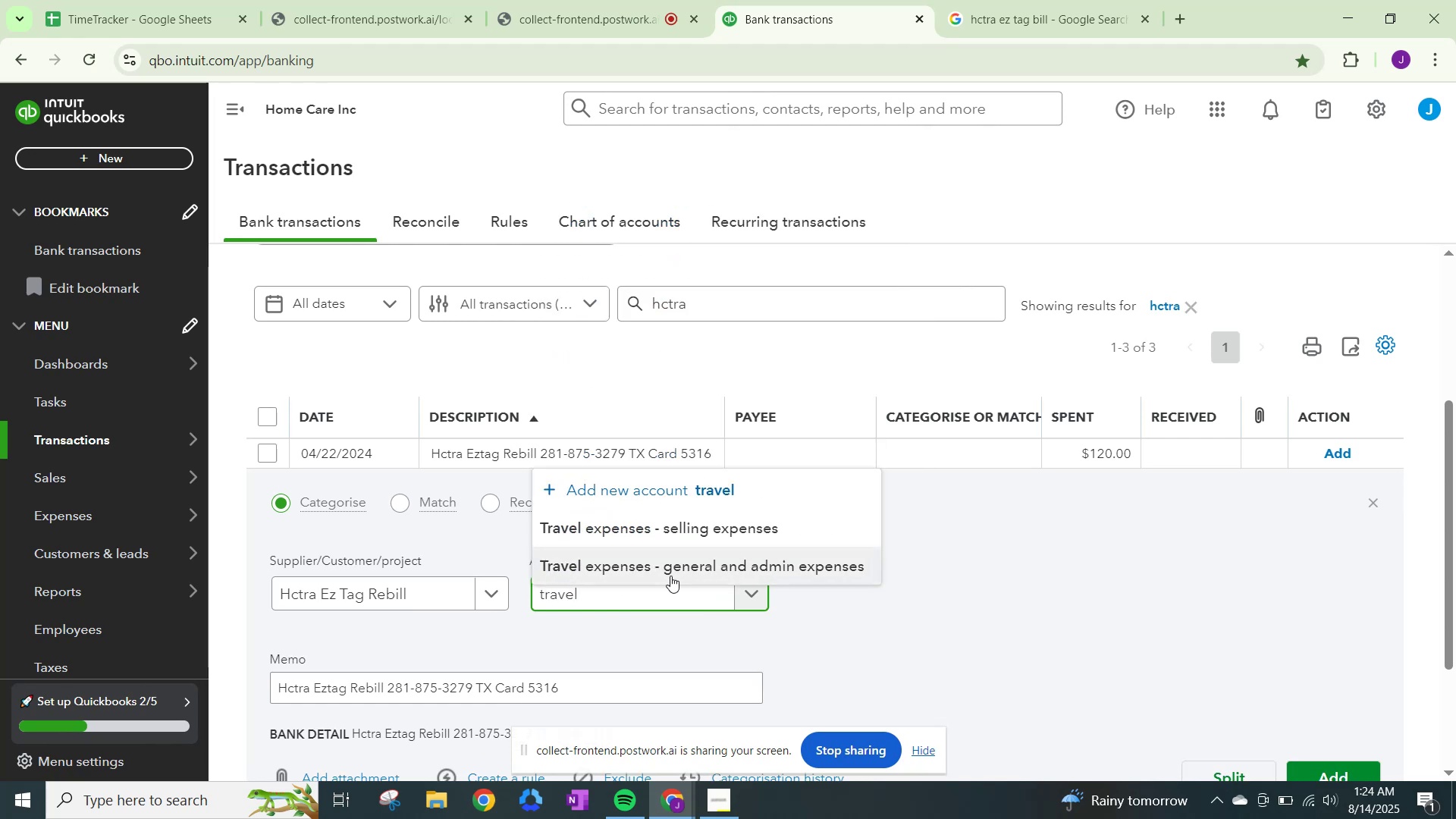 
left_click([671, 559])
 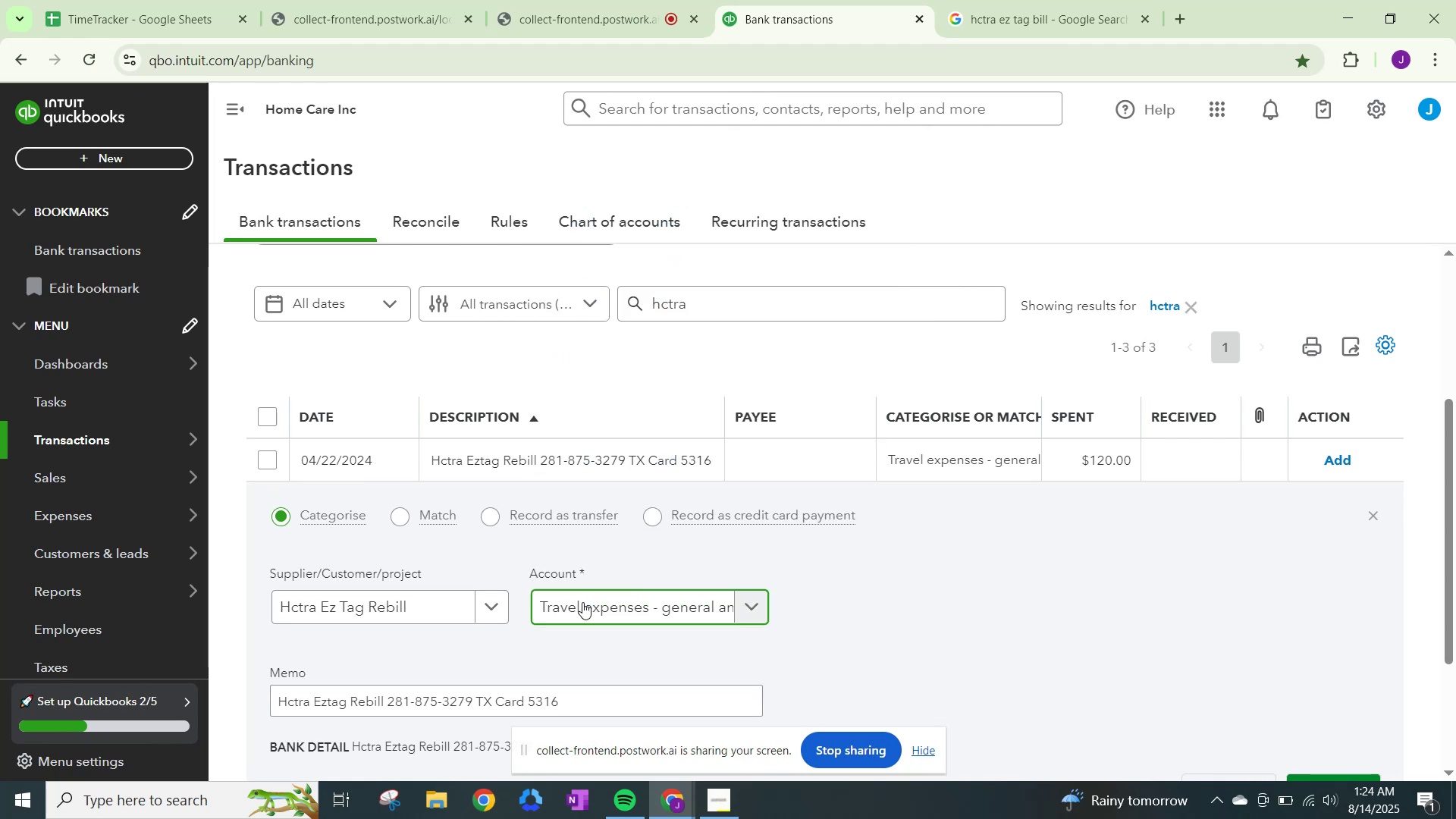 
left_click([585, 606])
 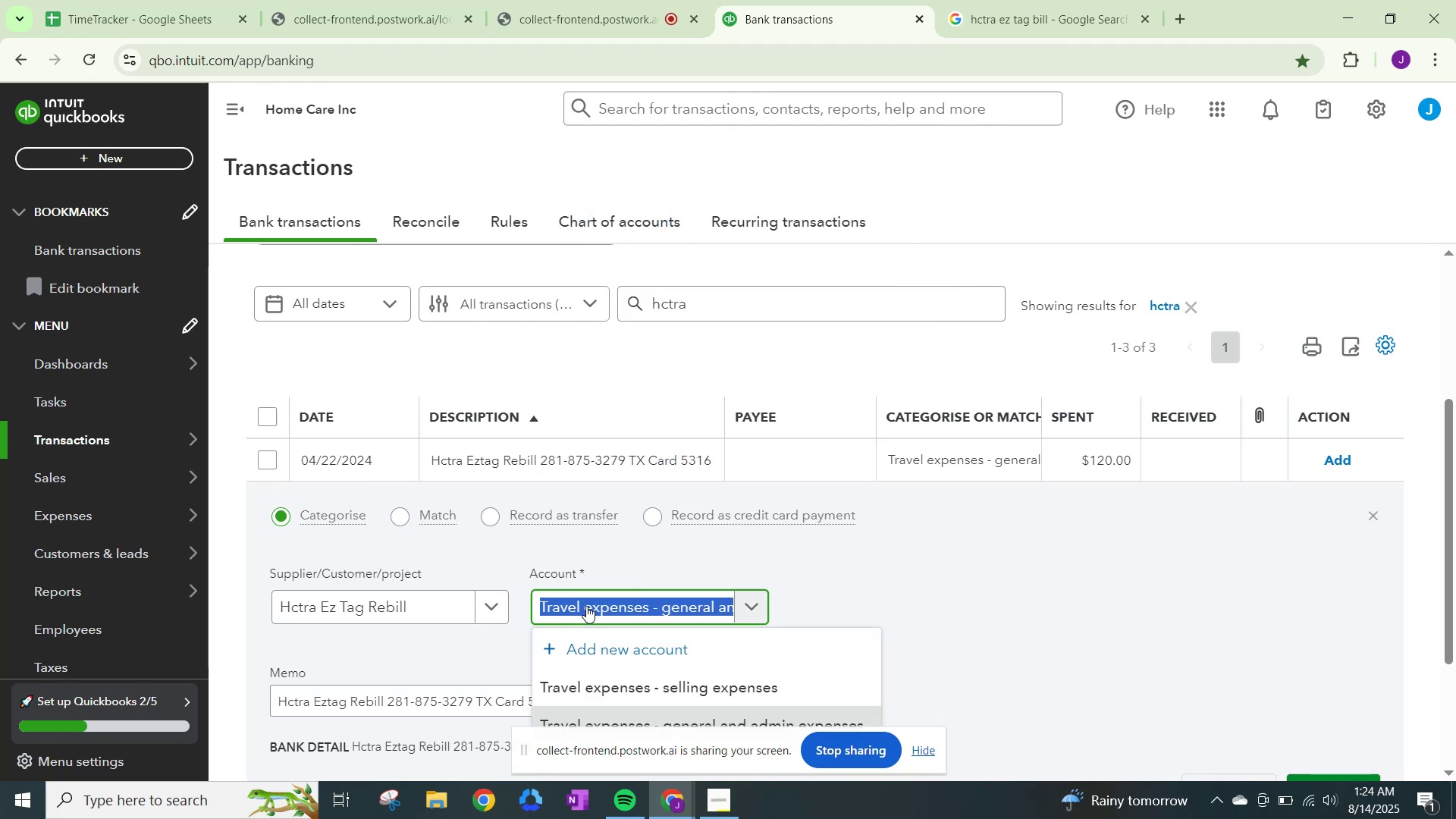 
key(Control+A)
 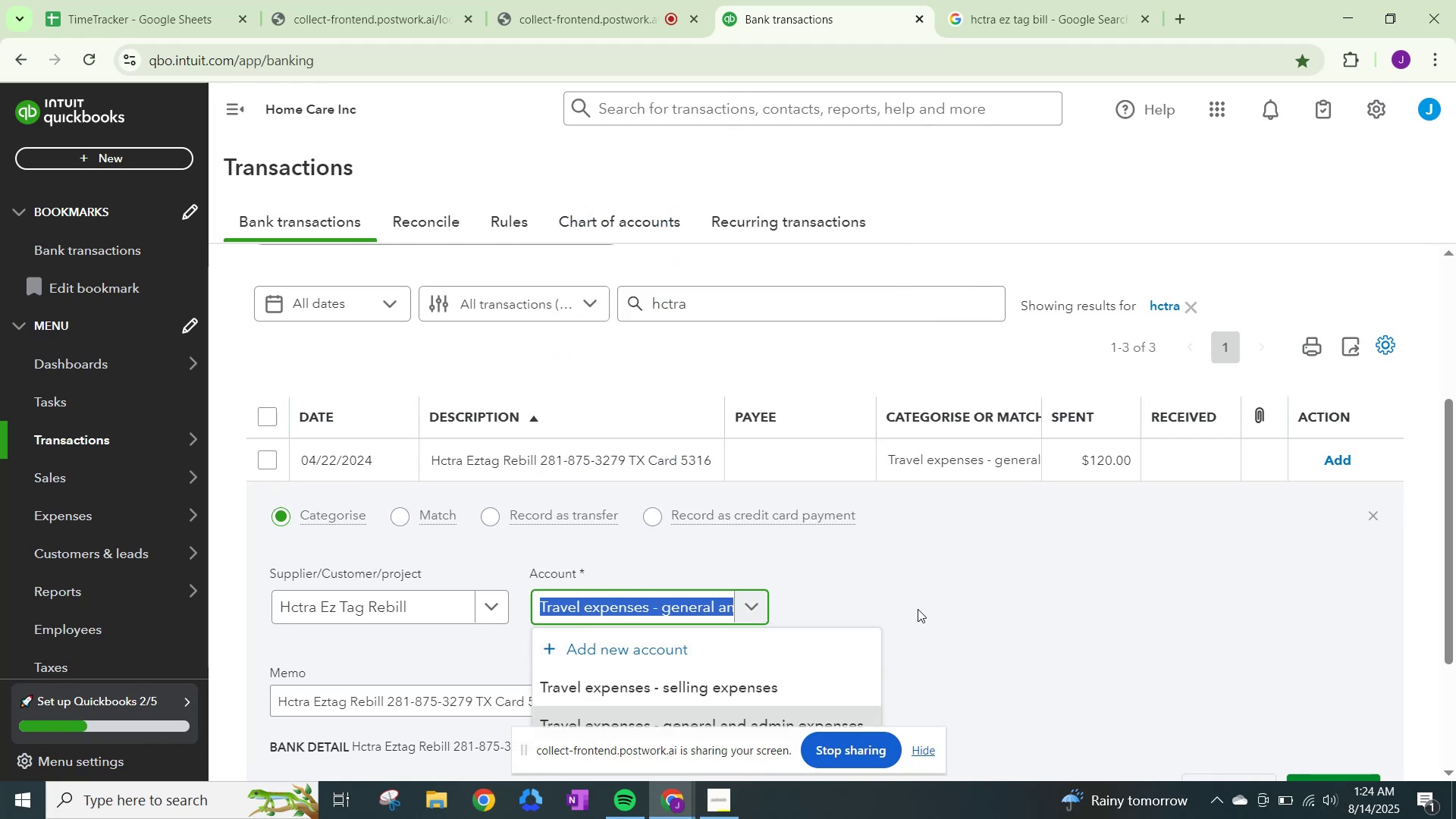 
scroll: coordinate [1147, 711], scroll_direction: down, amount: 3.0
 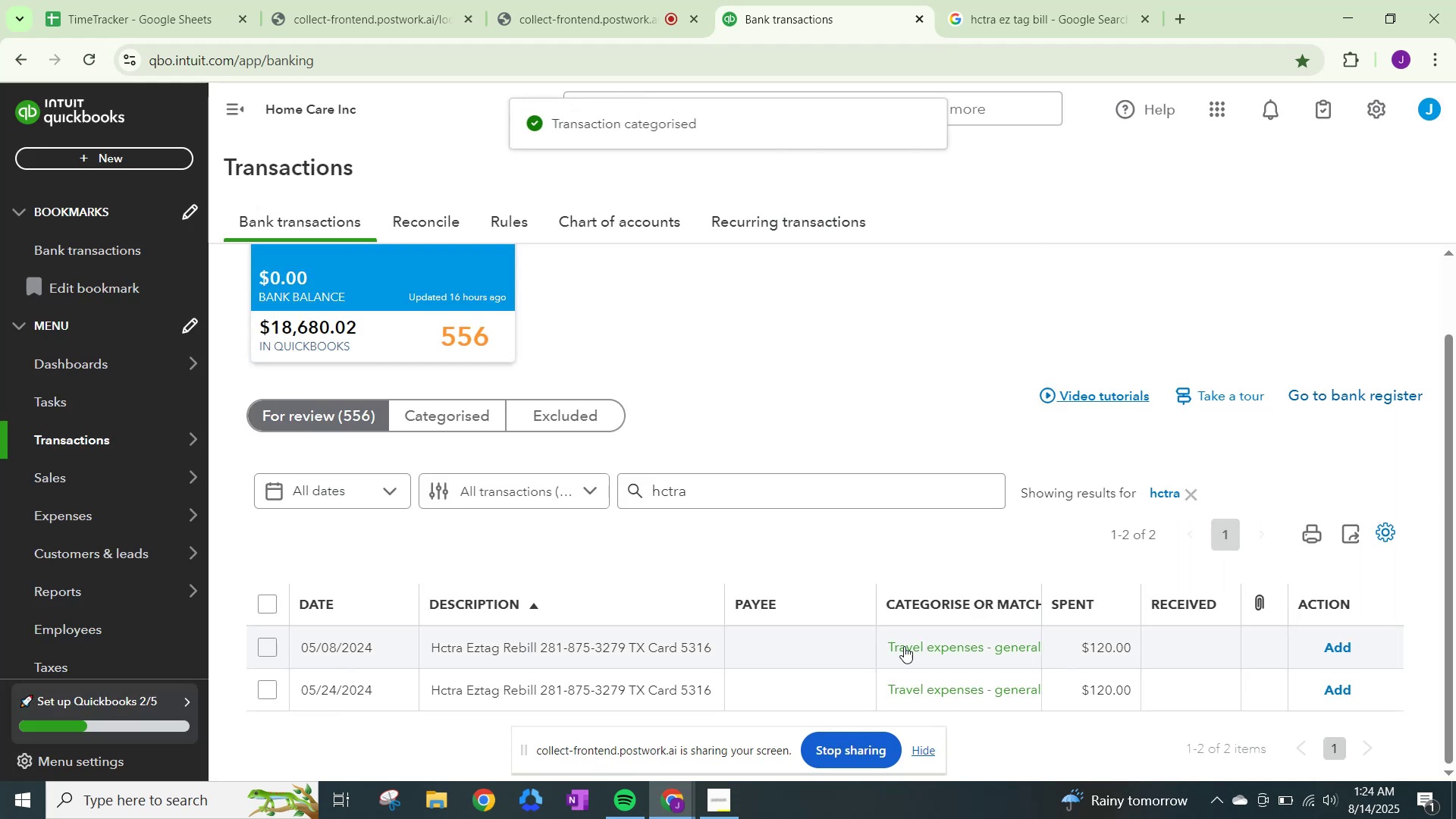 
left_click([1321, 642])
 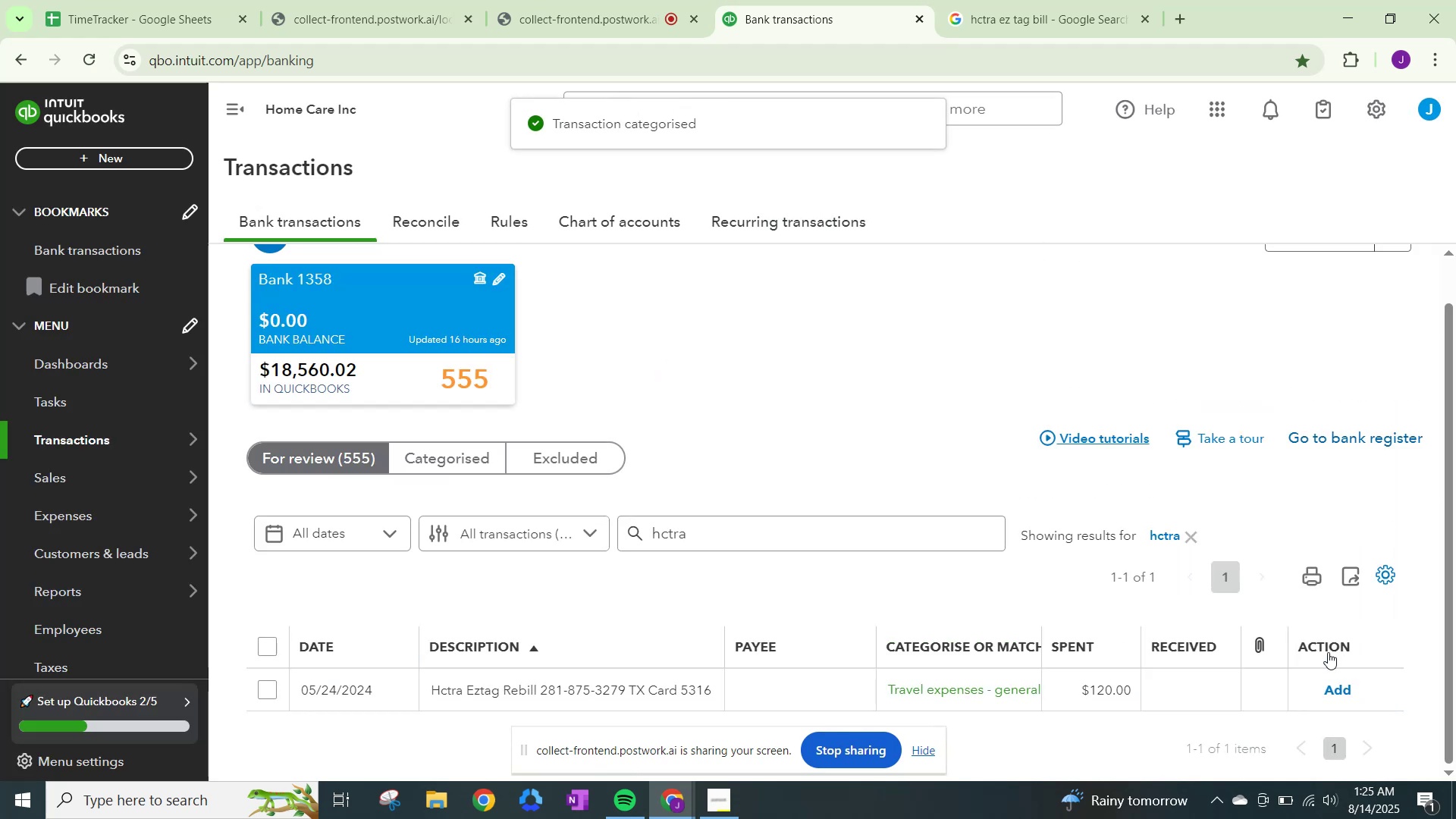 
left_click([1335, 689])
 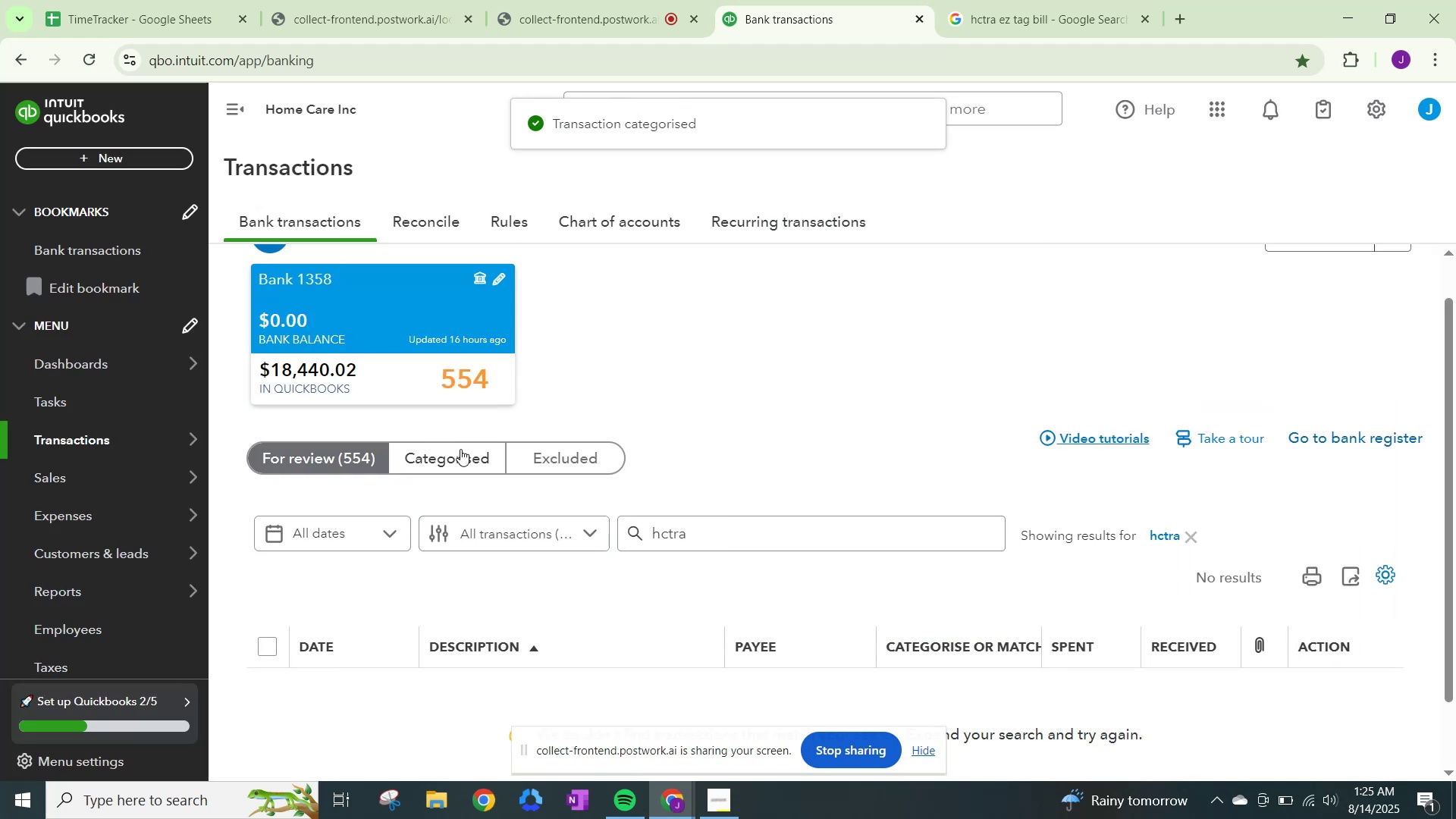 
left_click([462, 450])
 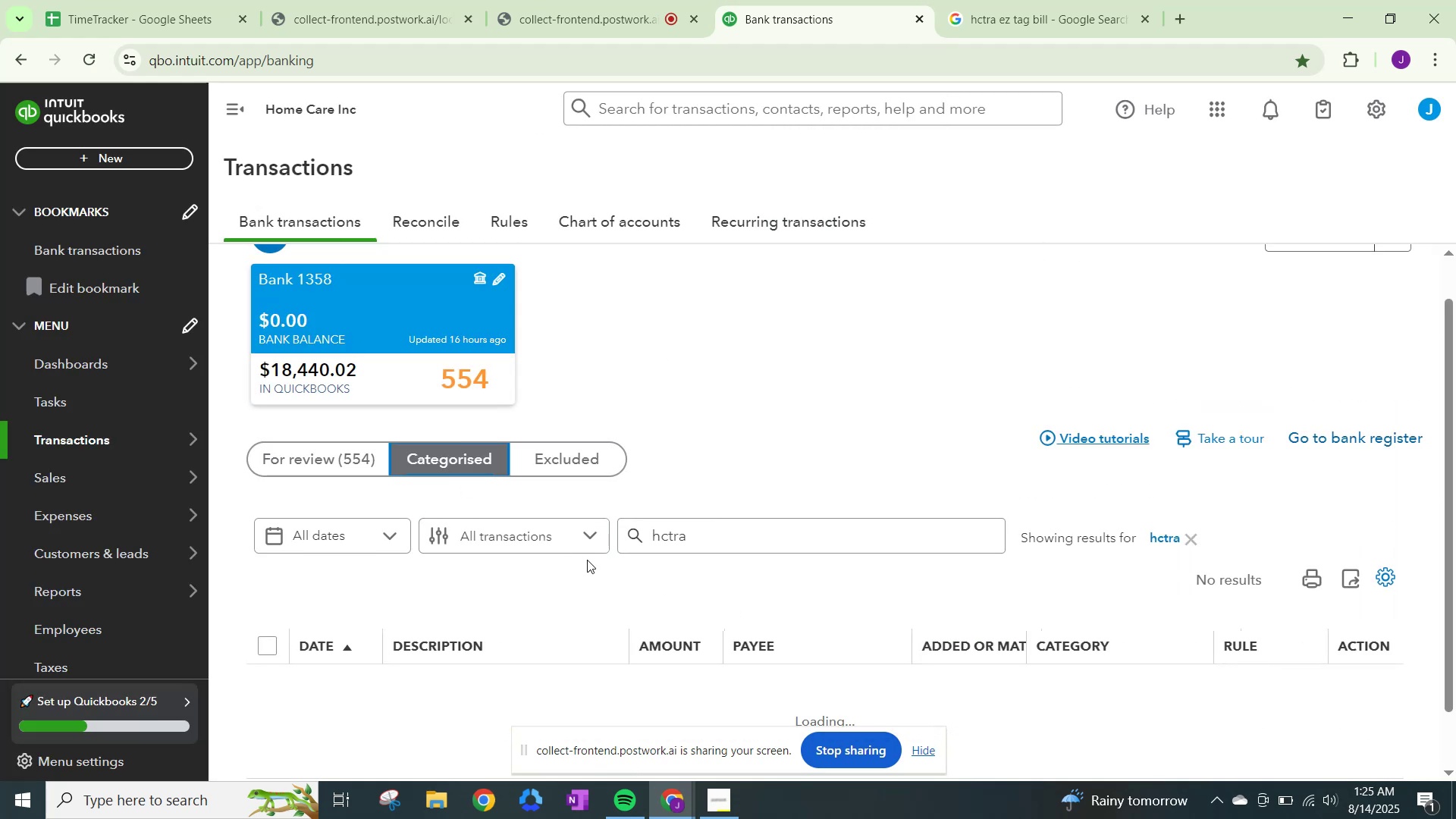 
scroll: coordinate [649, 556], scroll_direction: down, amount: 13.0
 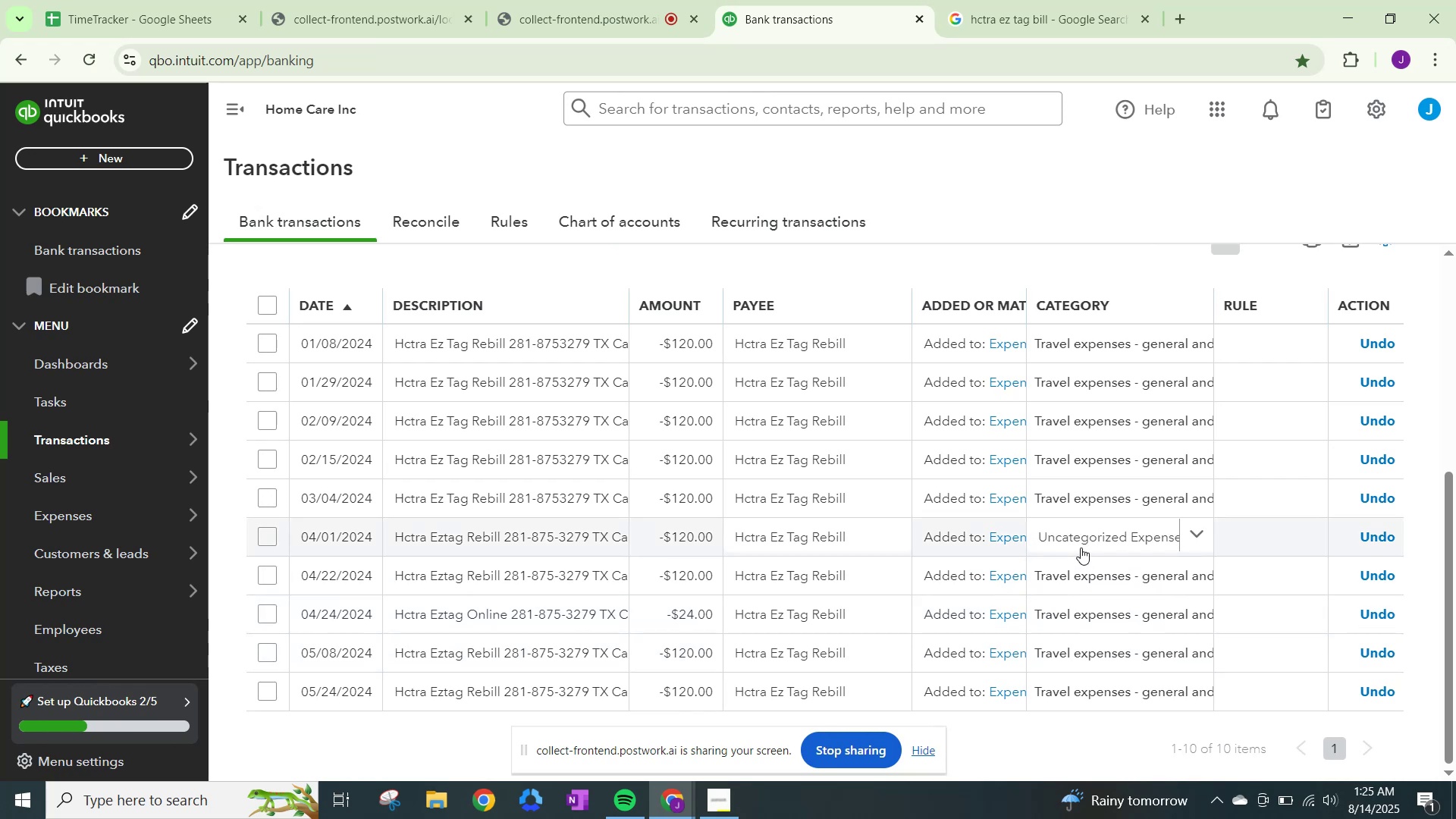 
wait(5.28)
 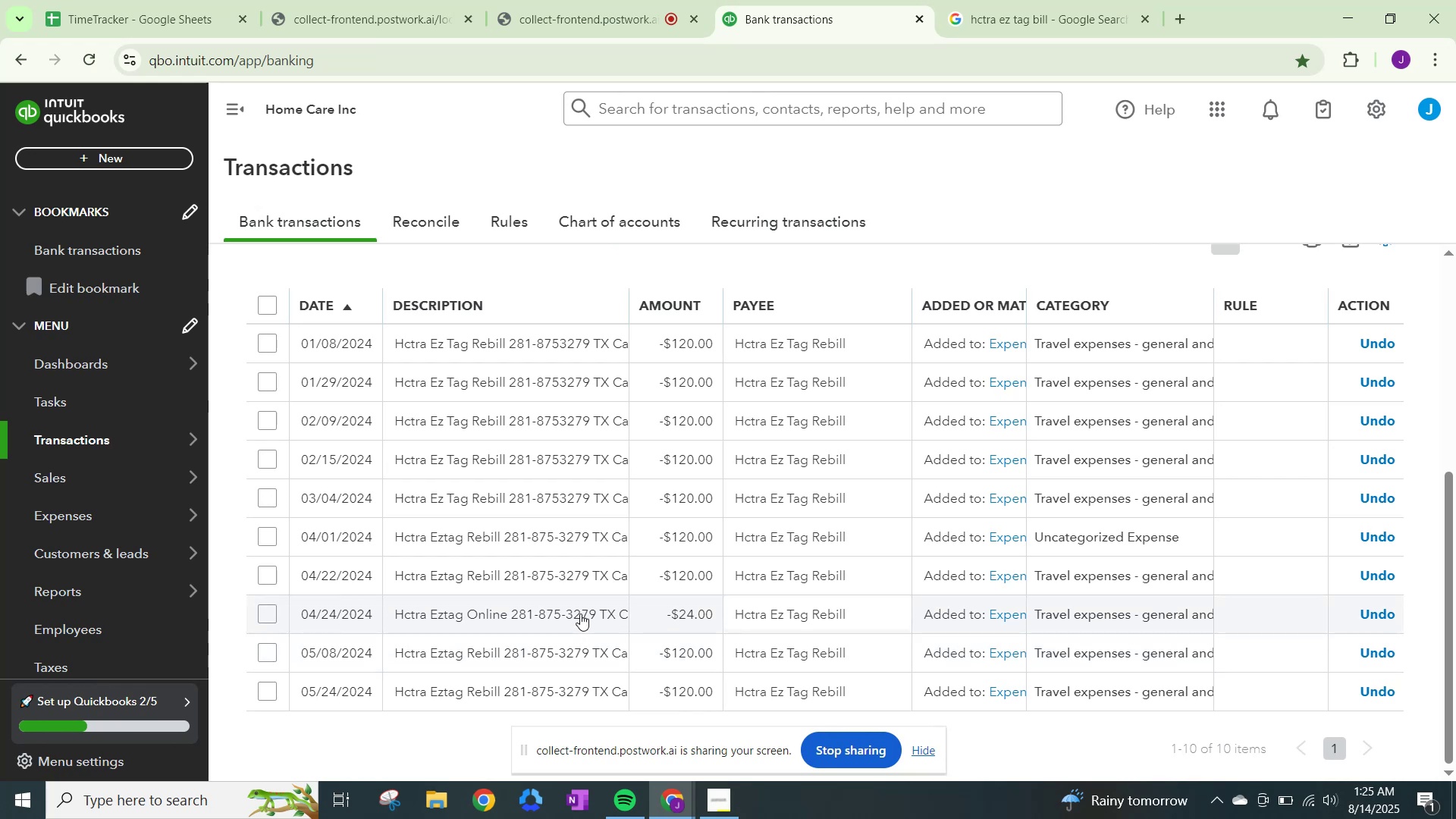 
type(travel)
 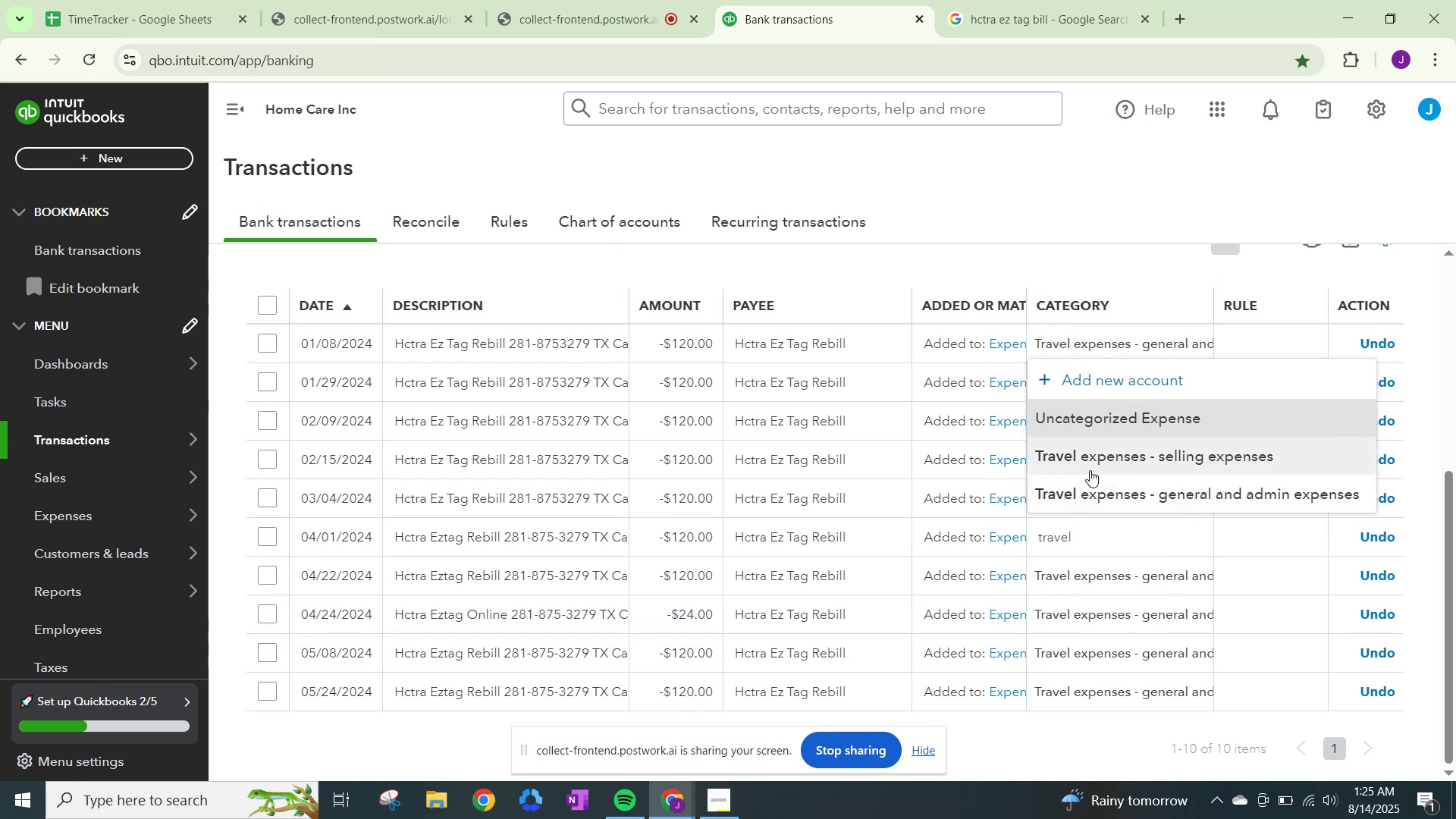 
left_click([1091, 481])
 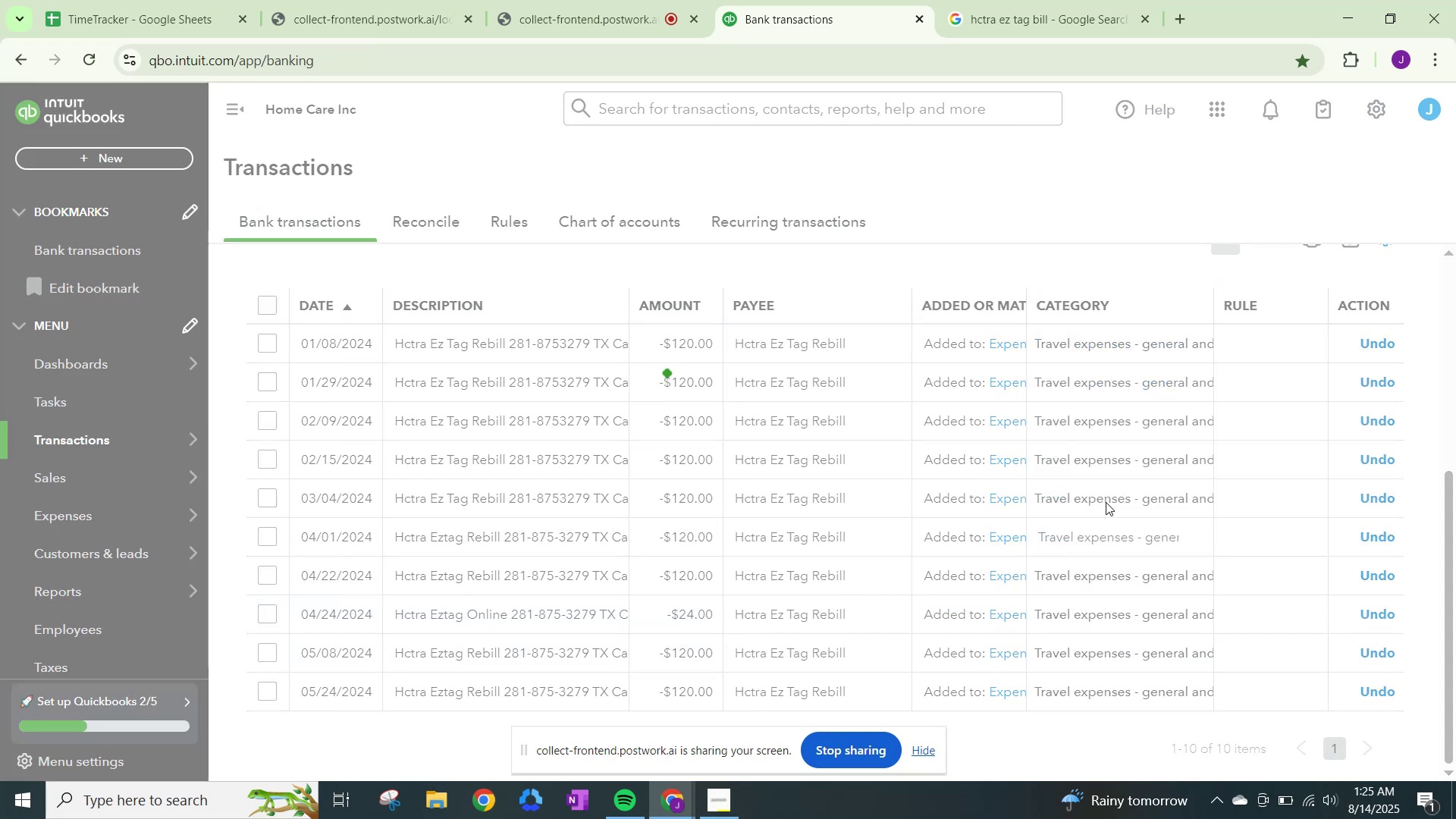 
scroll: coordinate [974, 626], scroll_direction: down, amount: 8.0
 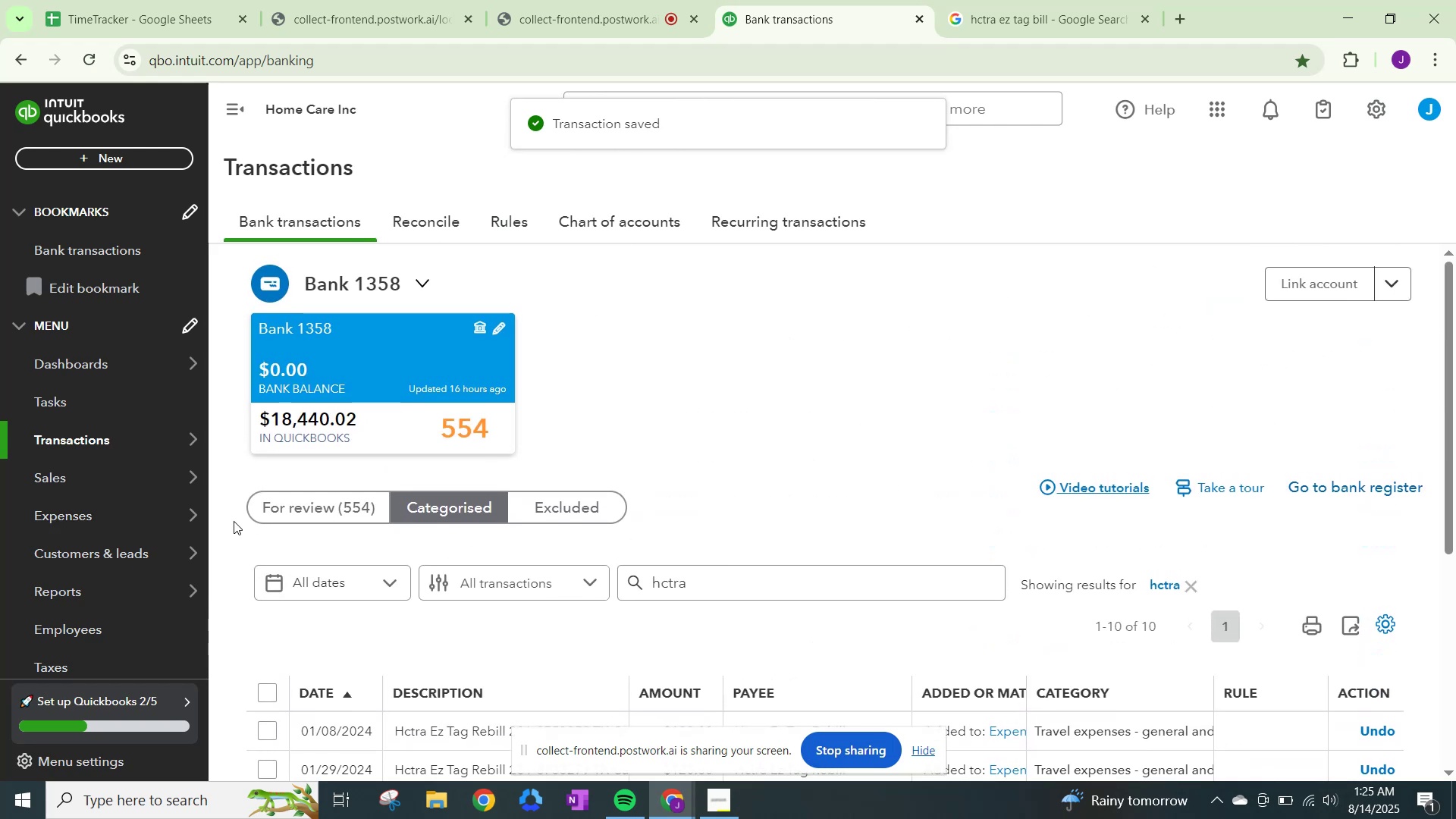 
left_click([290, 505])
 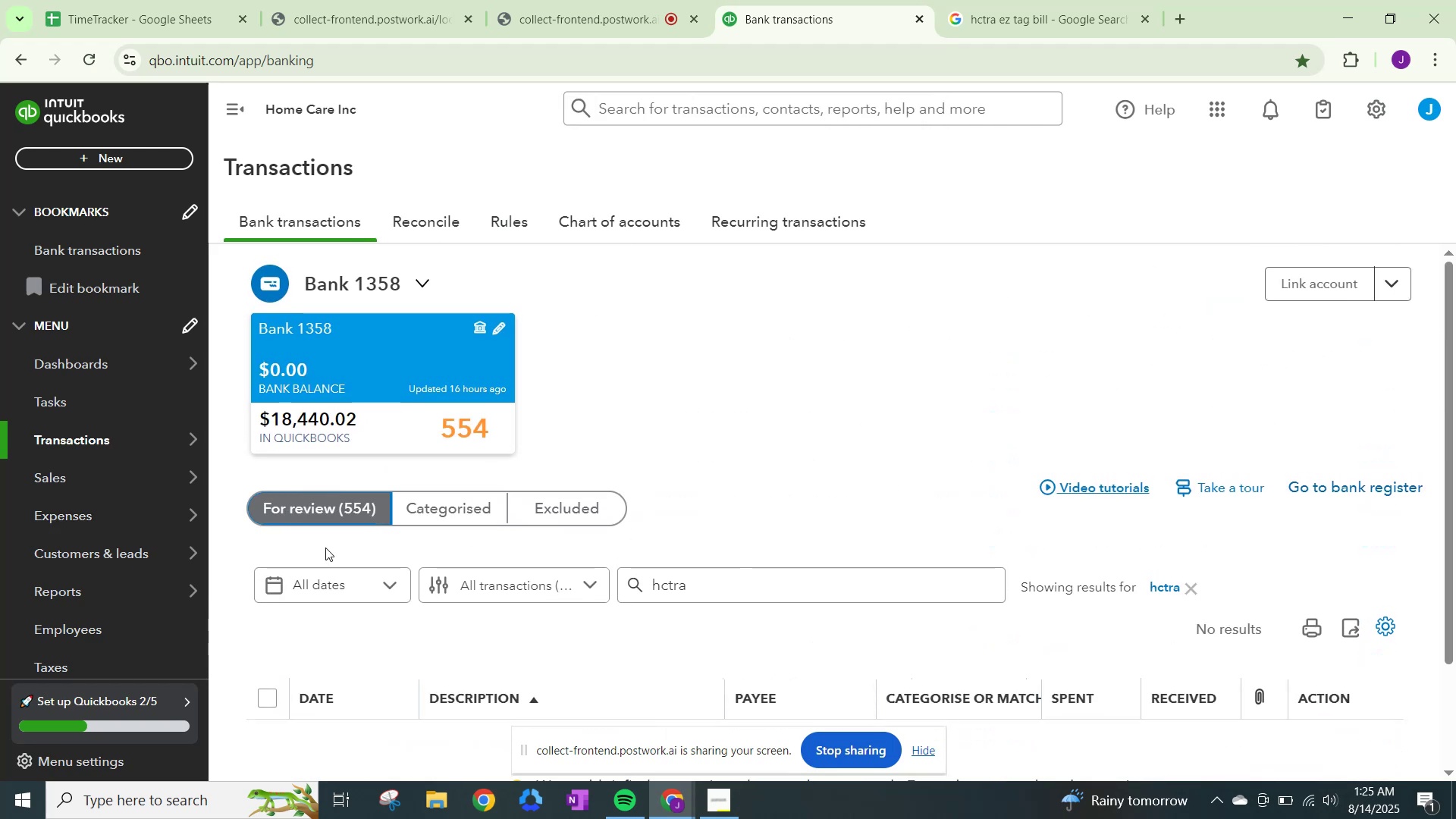 
scroll: coordinate [1041, 559], scroll_direction: down, amount: 39.0
 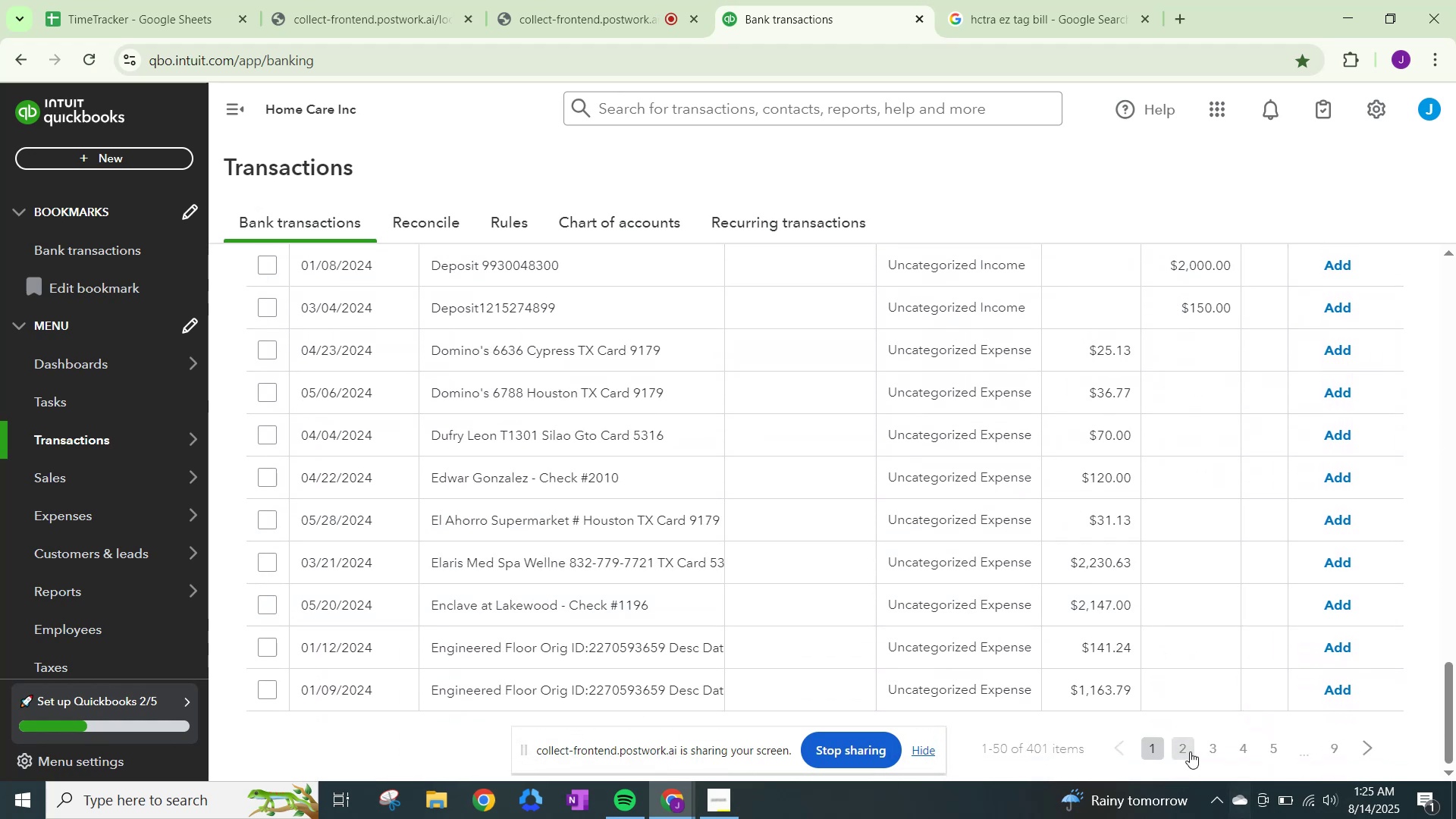 
left_click_drag(start_coordinate=[1217, 736], to_coordinate=[1217, 730])
 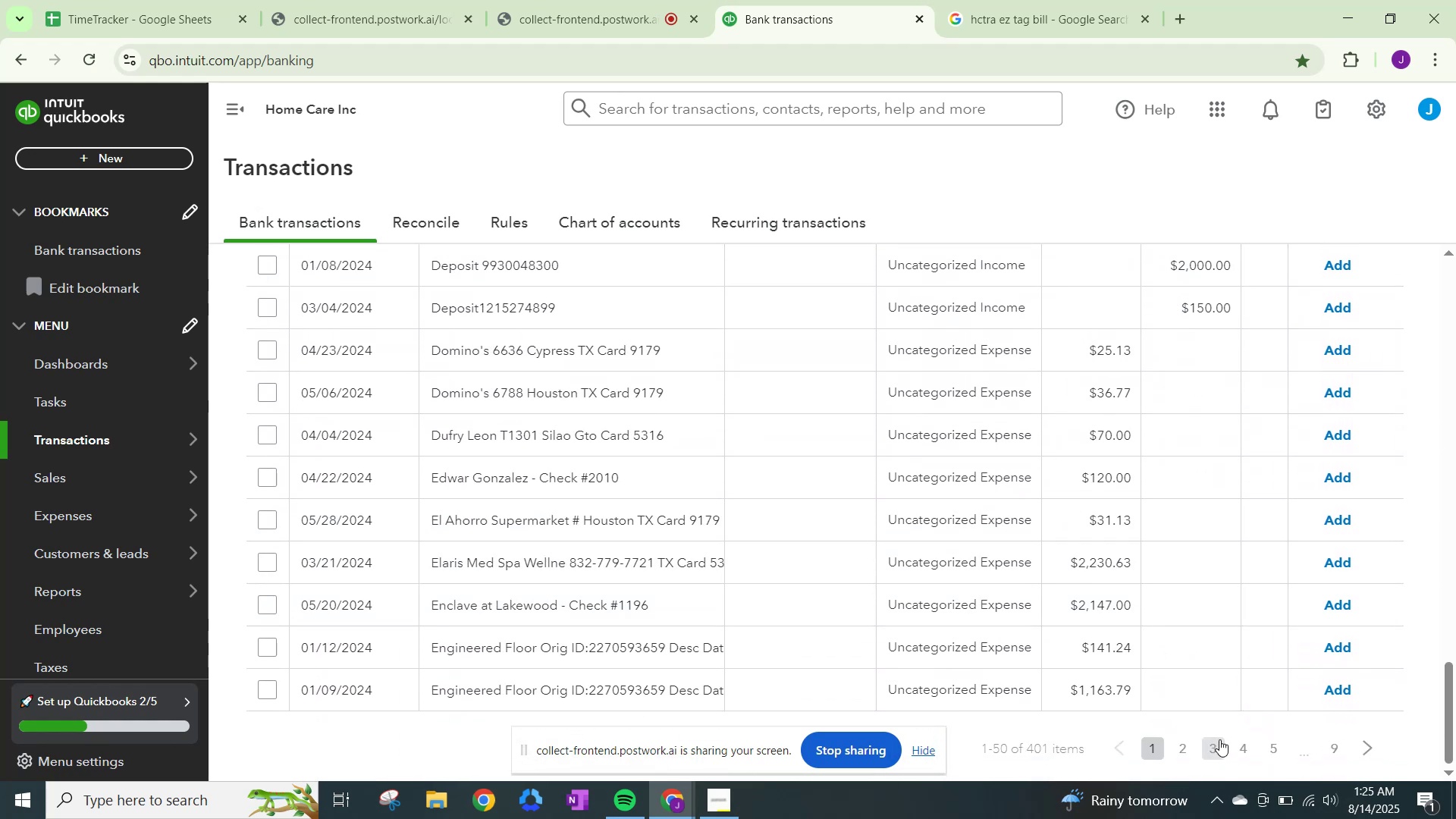 
left_click_drag(start_coordinate=[1217, 741], to_coordinate=[1220, 746])
 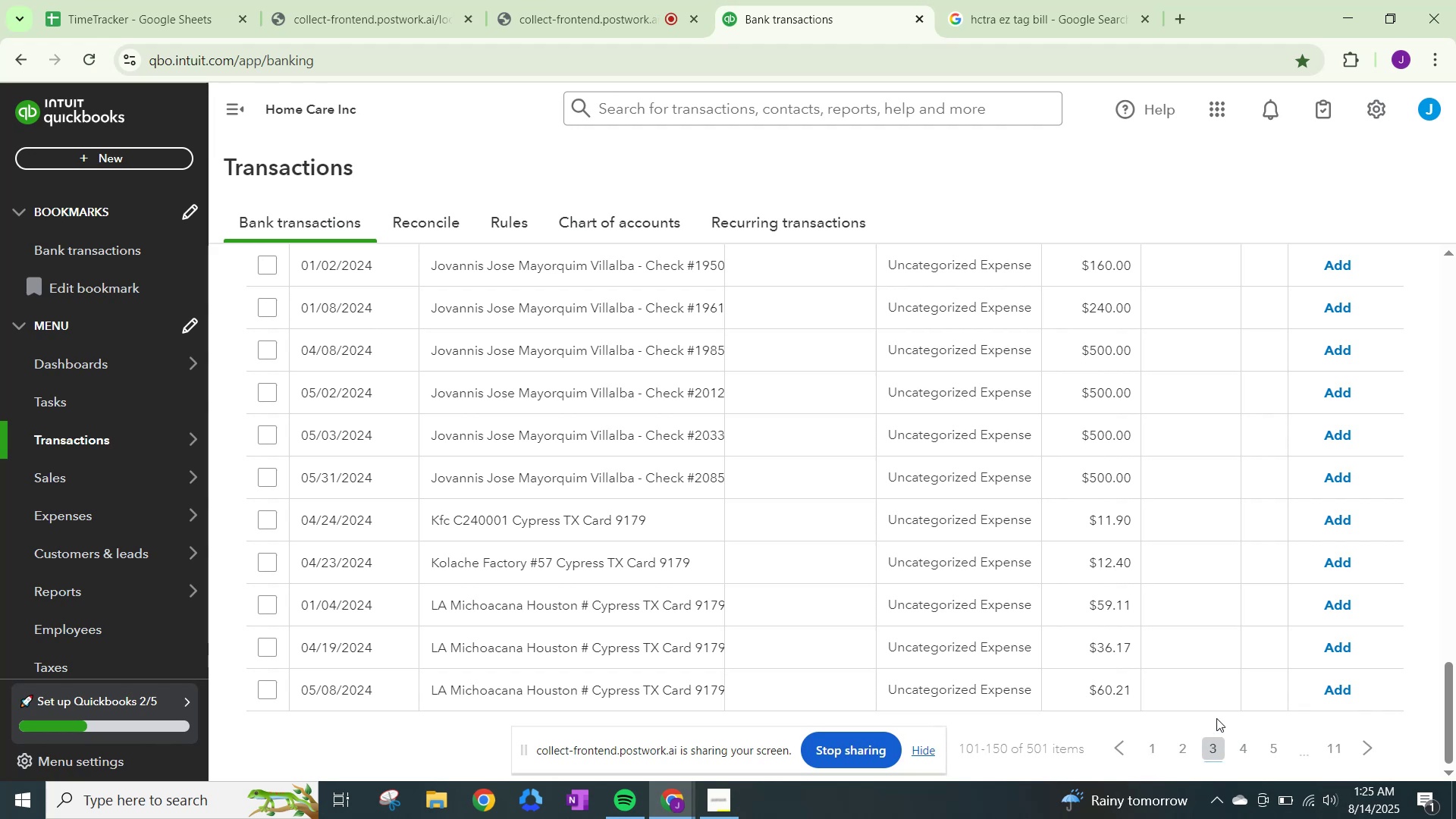 
scroll: coordinate [642, 555], scroll_direction: up, amount: 1.0
 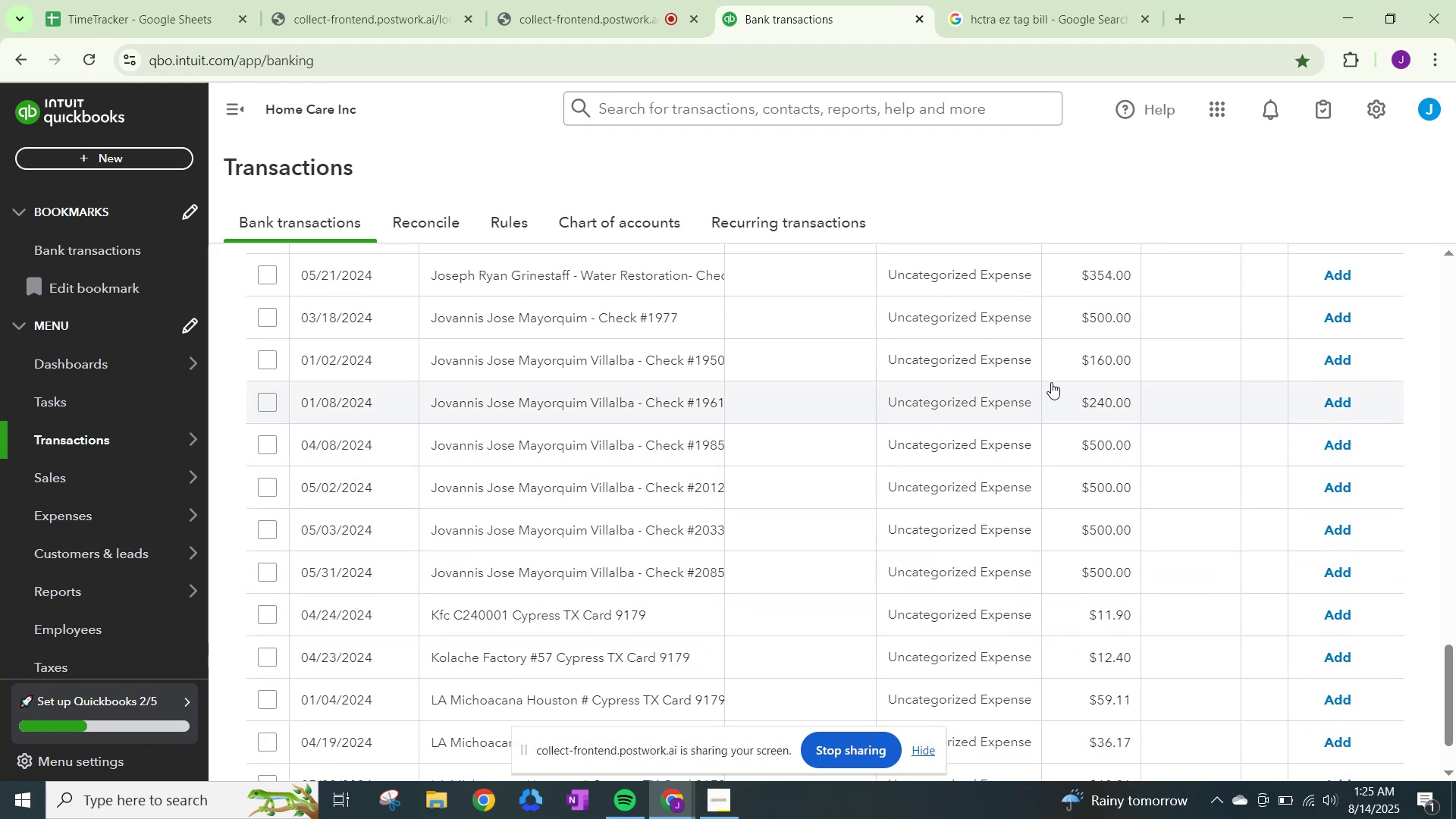 
wait(10.37)
 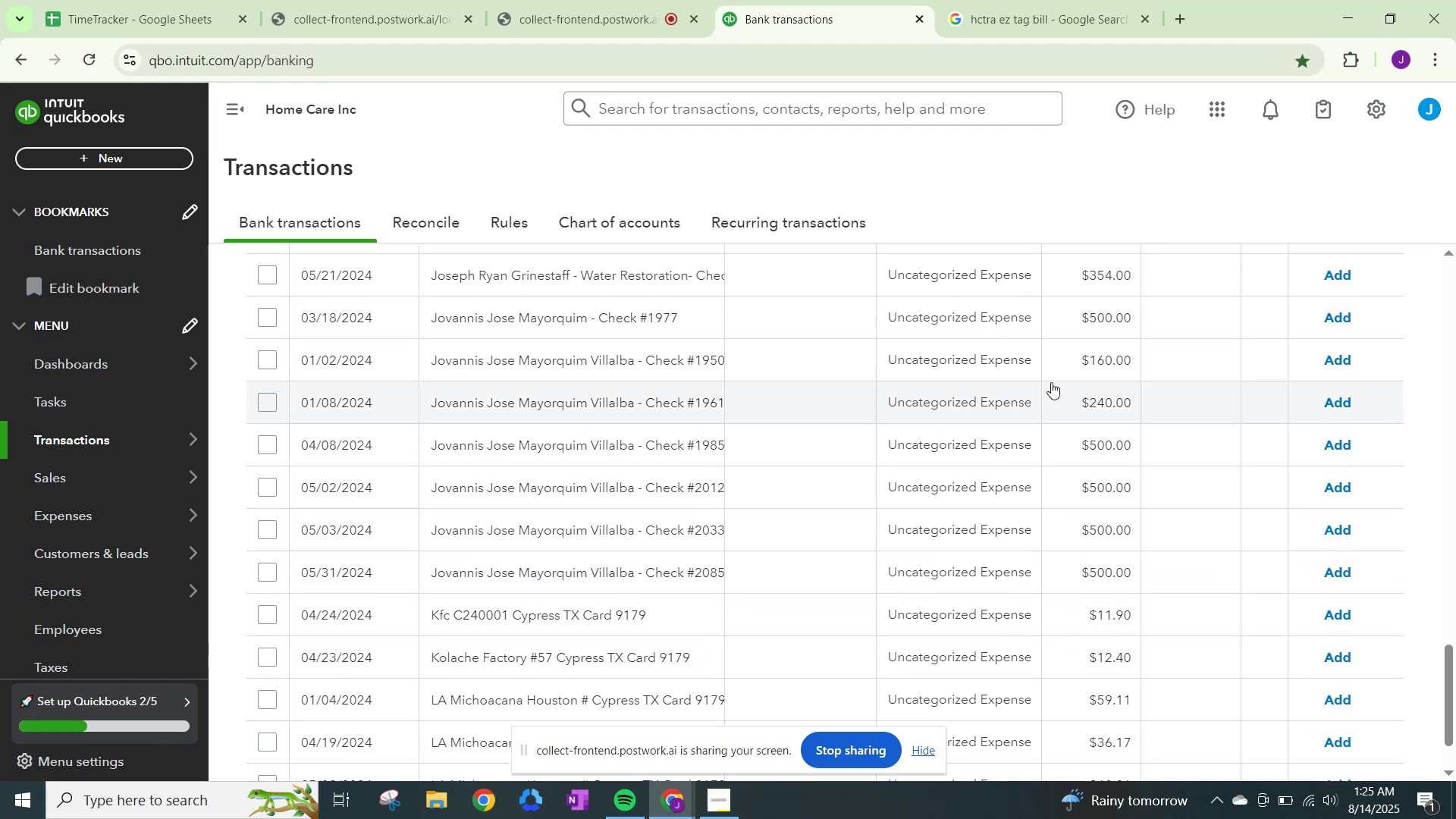 
left_click([974, 312])
 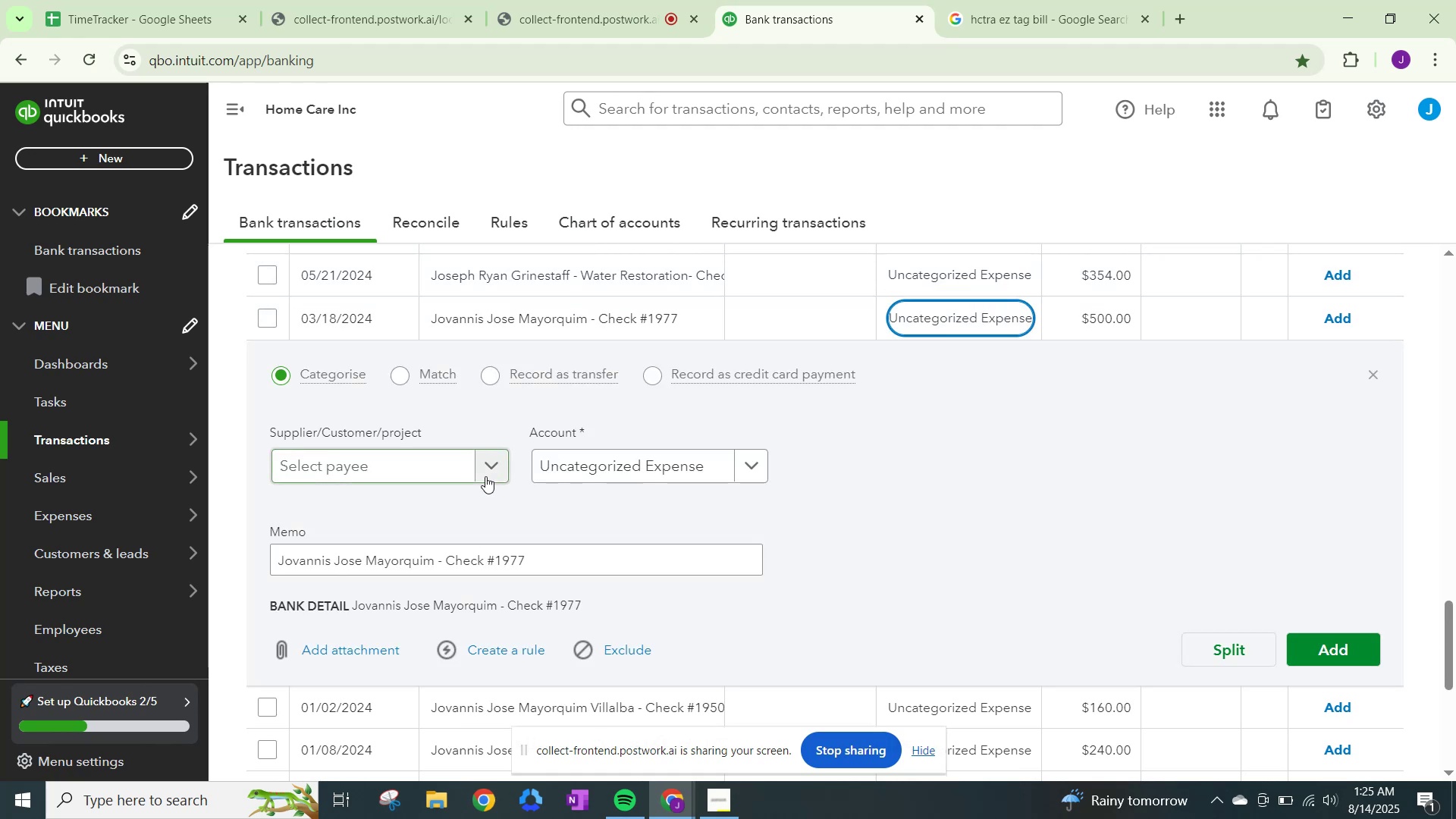 
left_click_drag(start_coordinate=[497, 463], to_coordinate=[518, 453])
 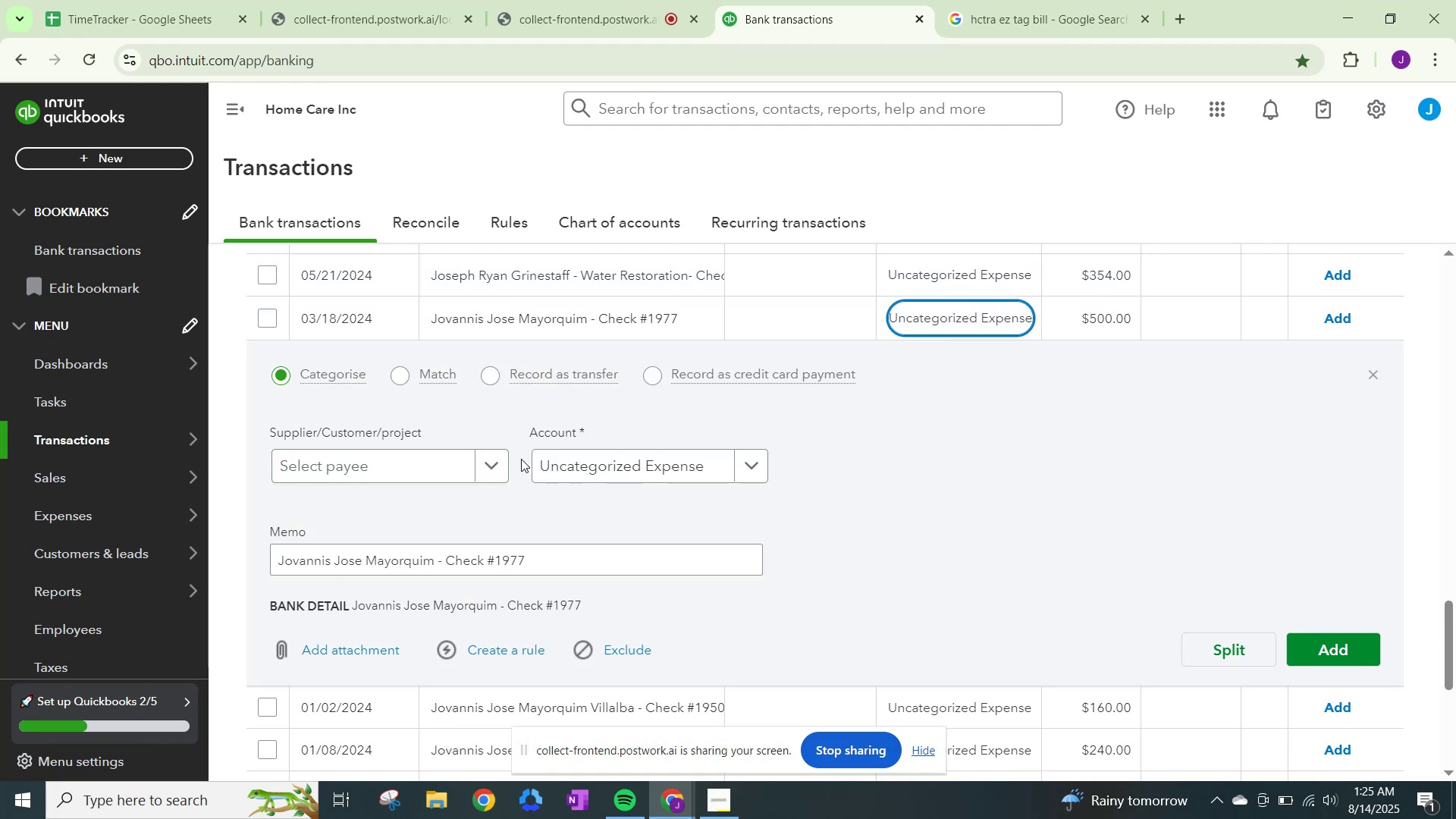 
left_click([479, 459])
 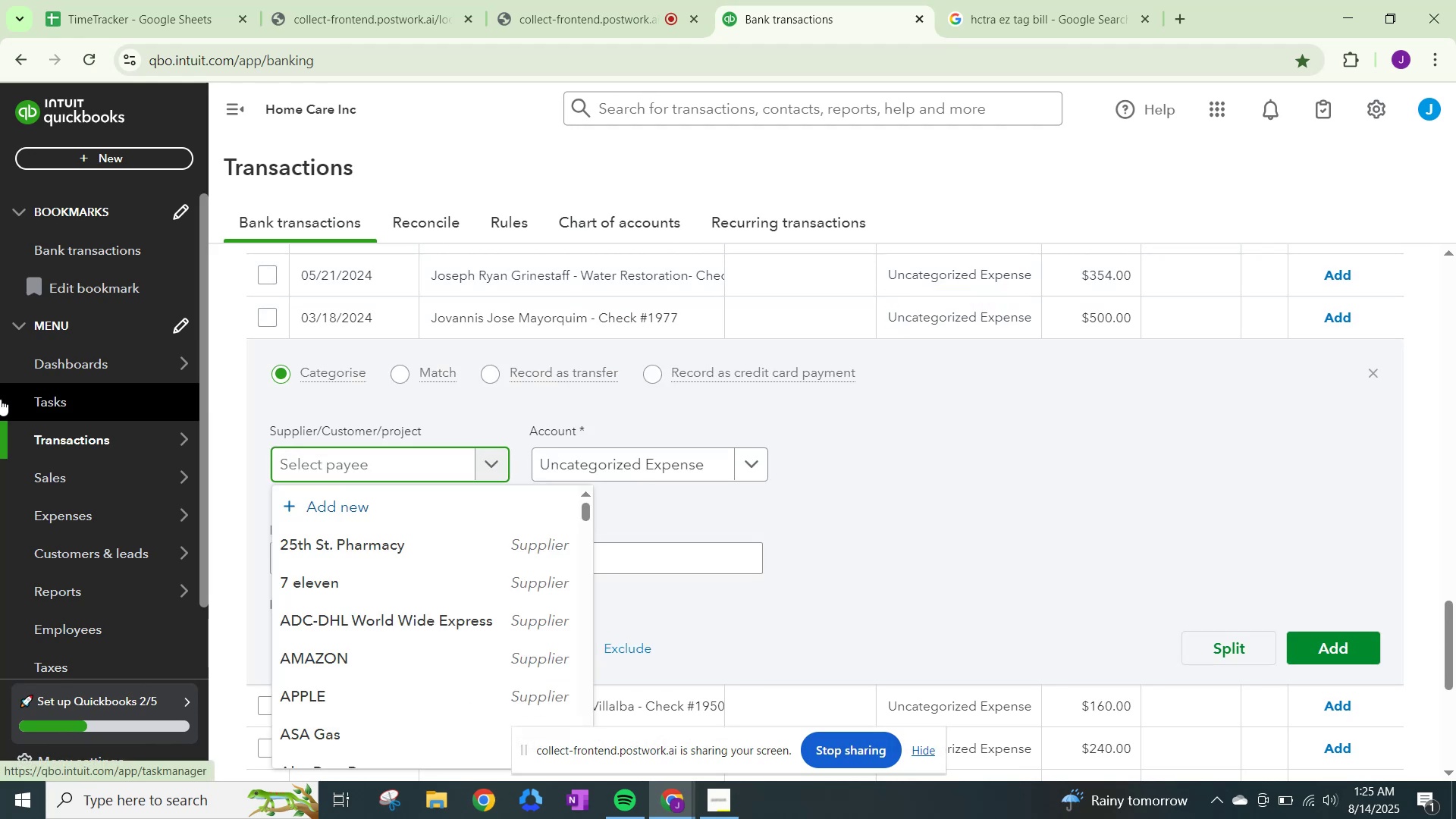 
type(Jovannis j)
key(Backspace)
type(Jose )
 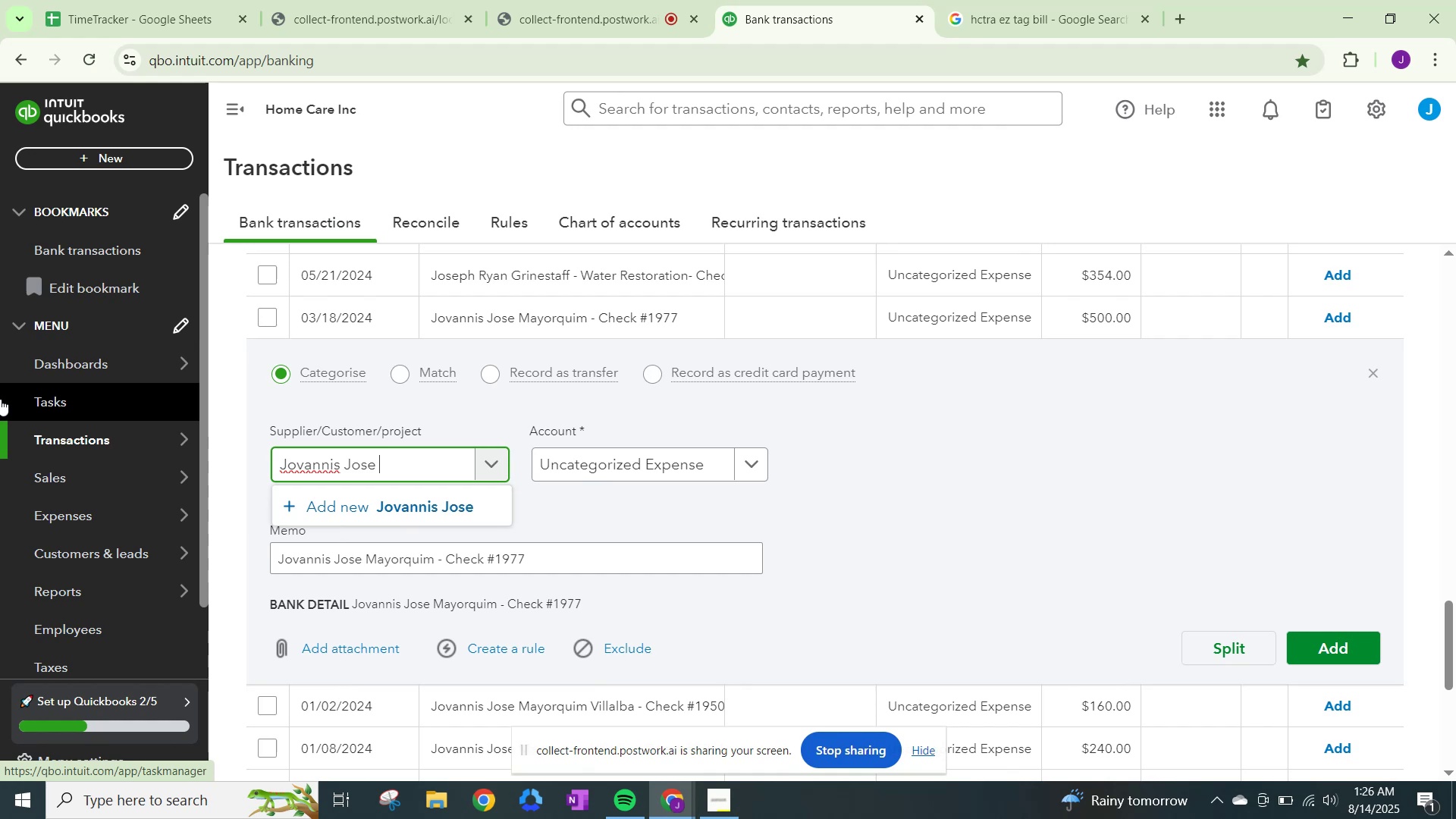 
key(Space)
 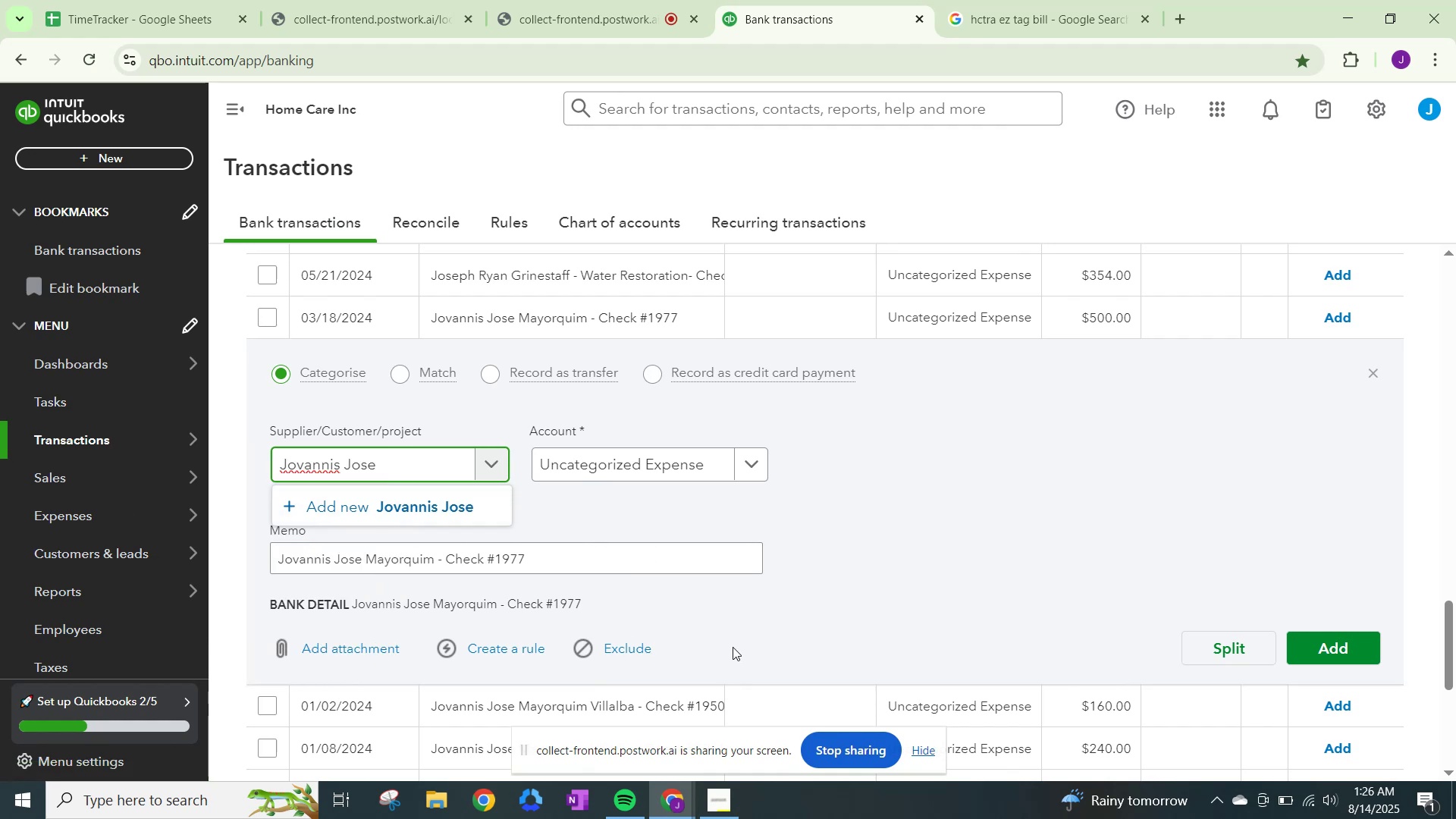 
type(Mayorquim Villalba)
 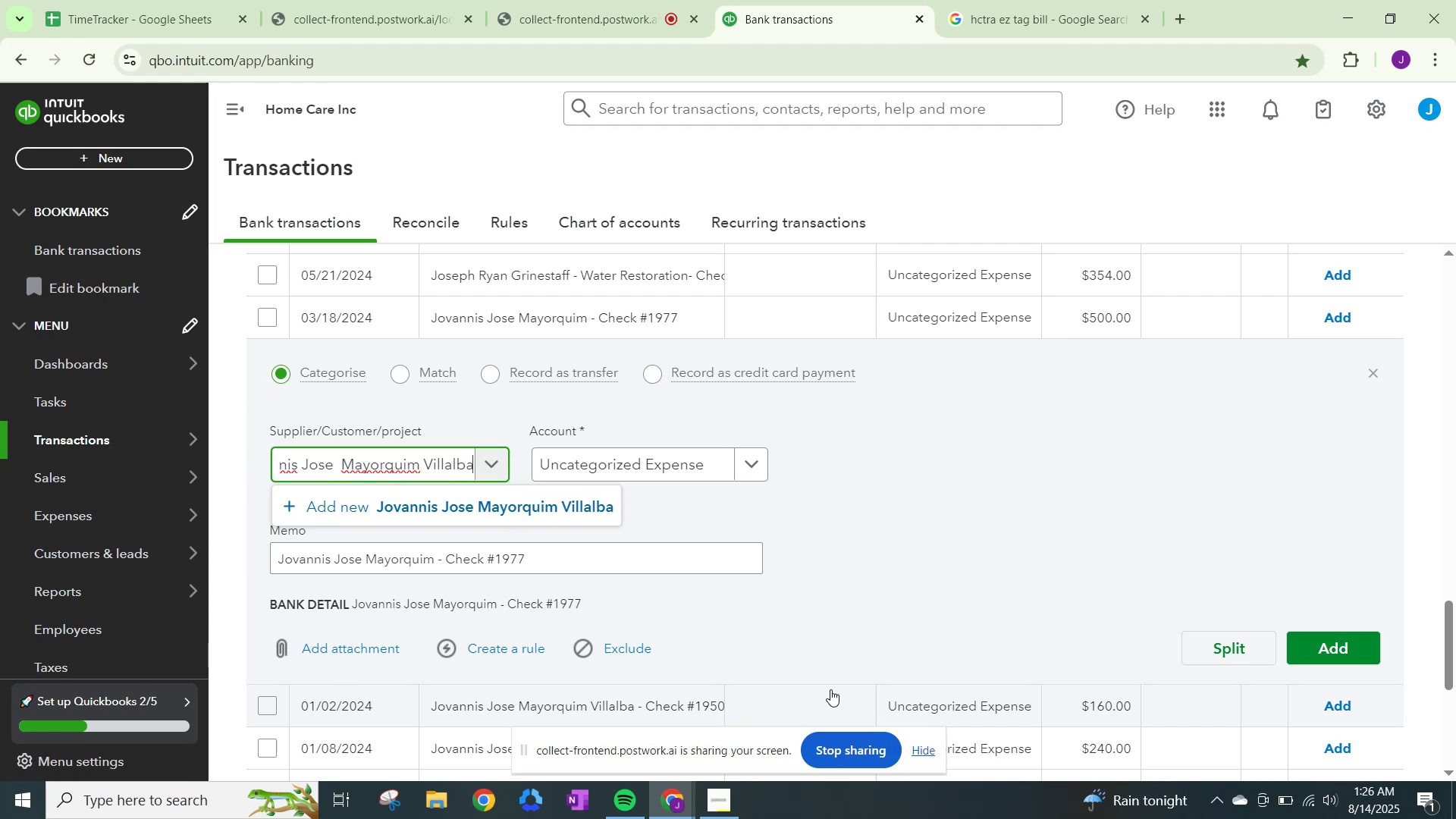 
left_click([411, 500])
 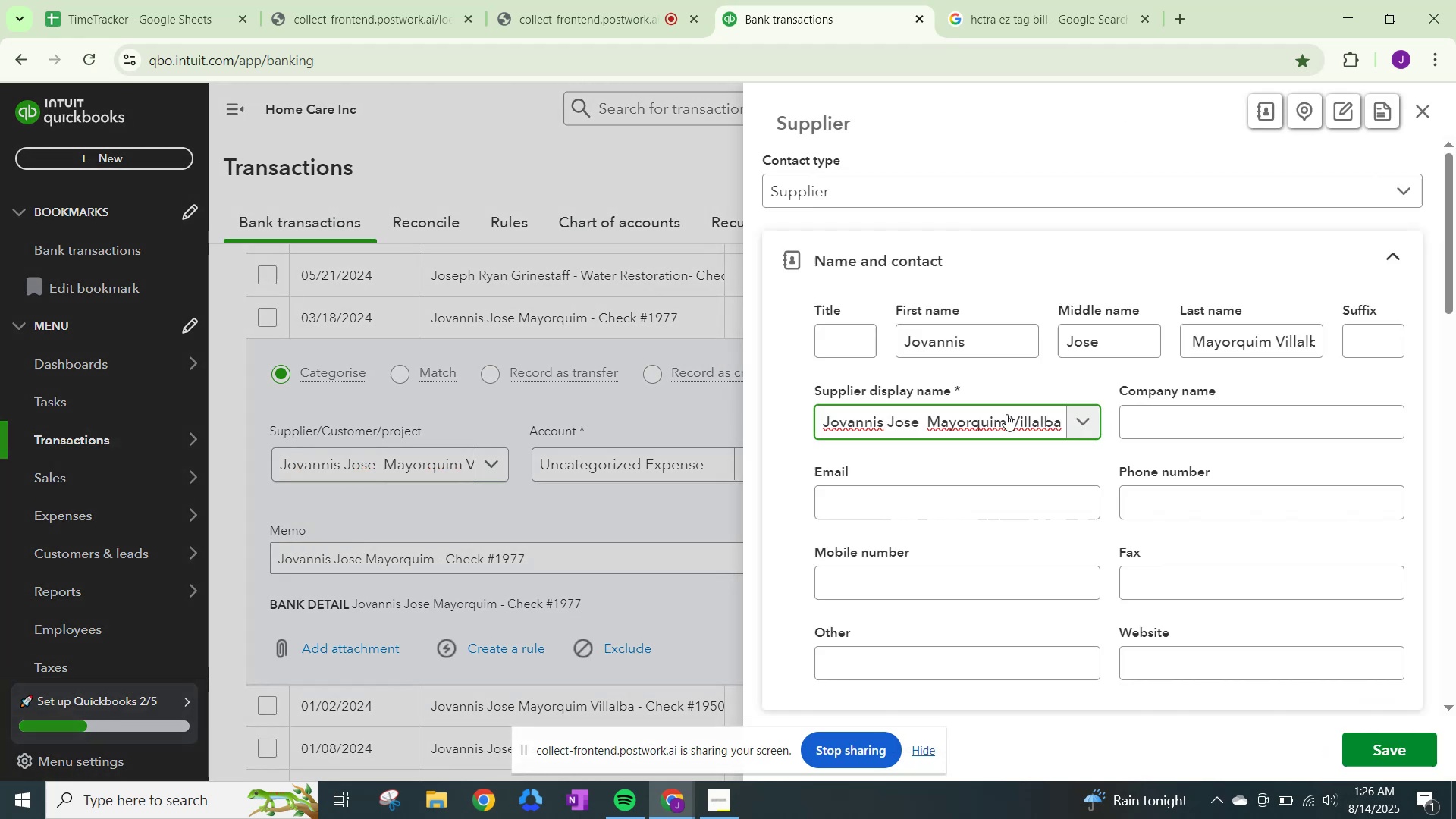 
scroll: coordinate [1053, 515], scroll_direction: down, amount: 16.0
 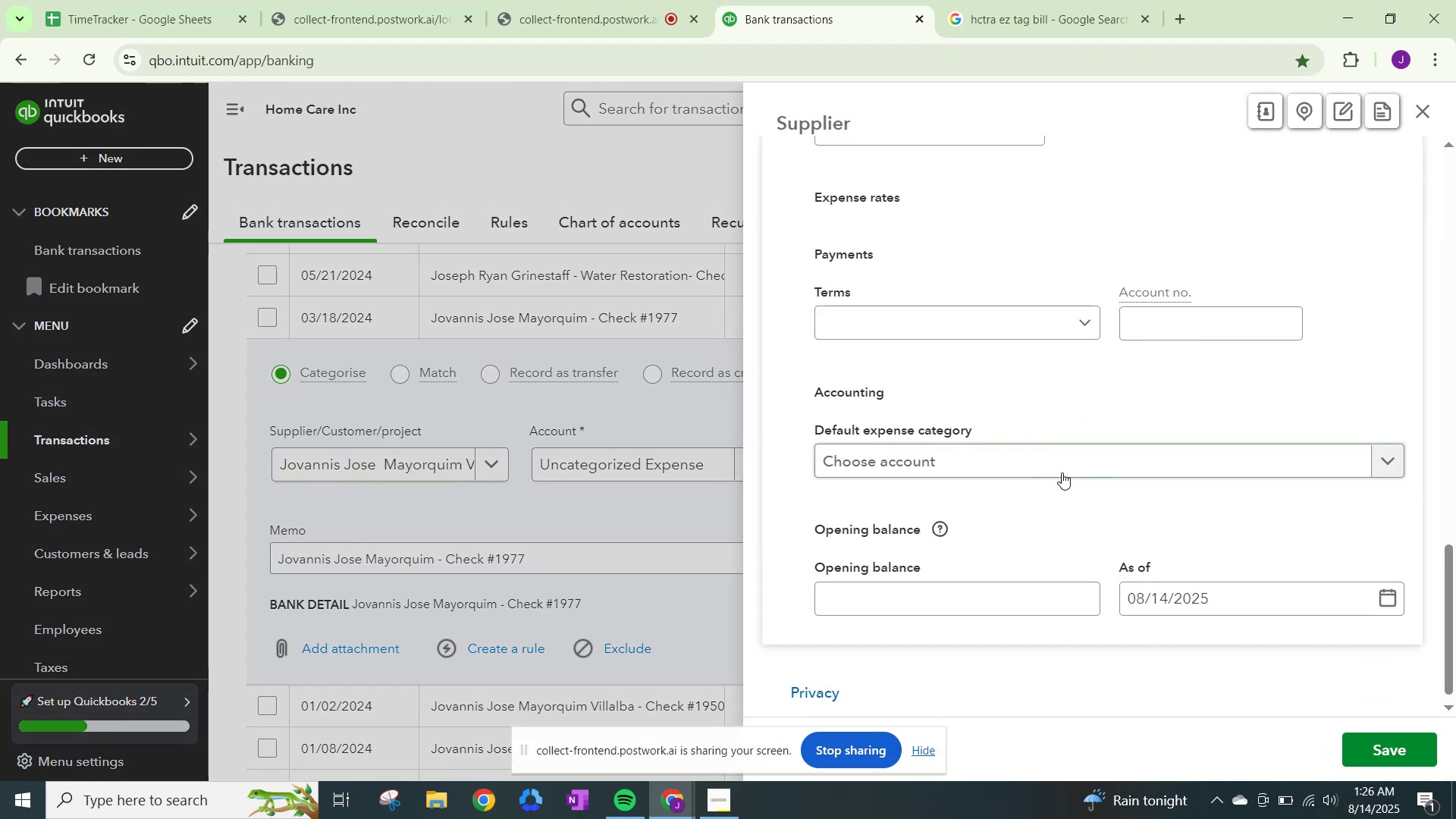 
left_click([1068, 458])
 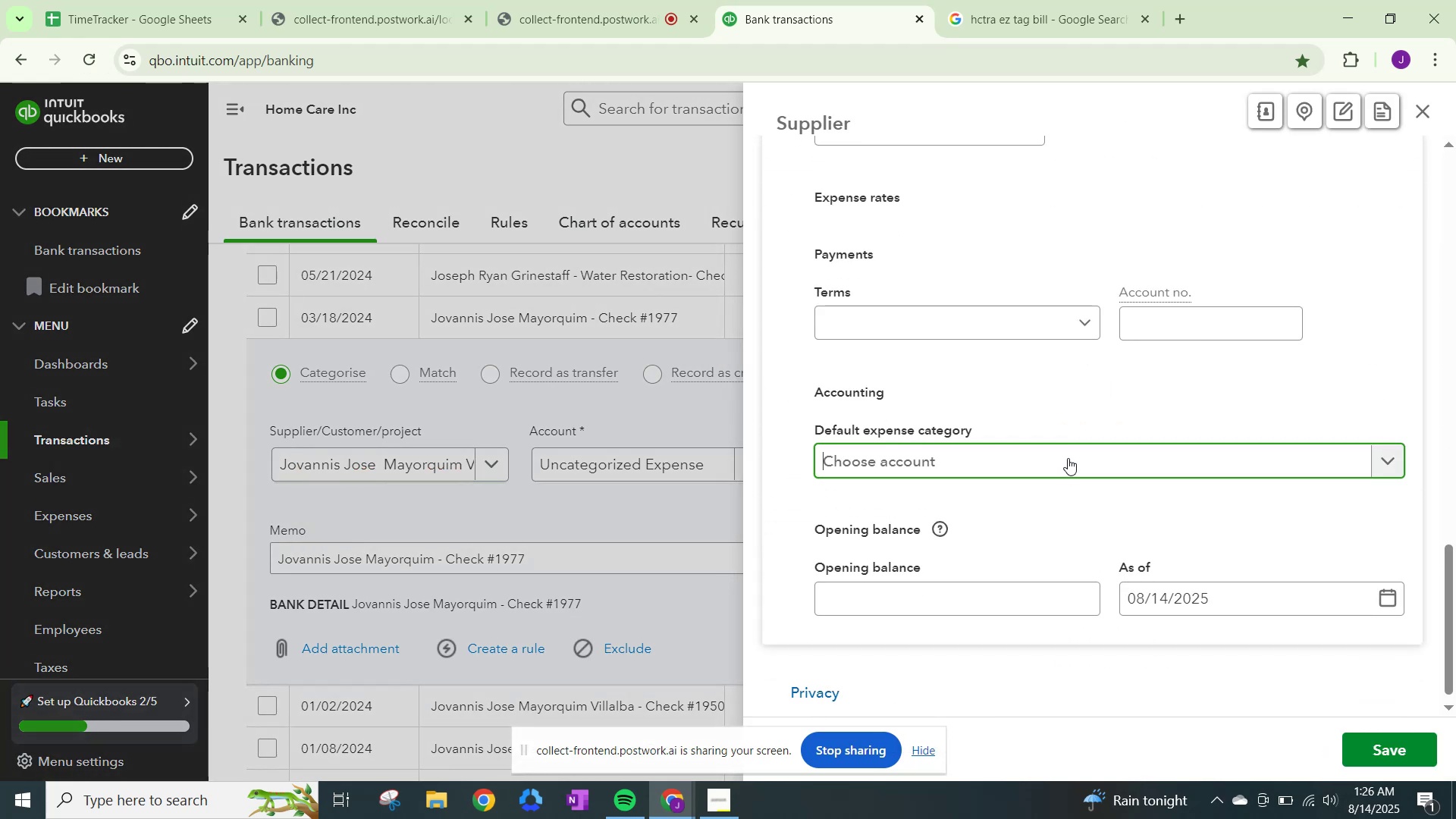 
type(wage)
 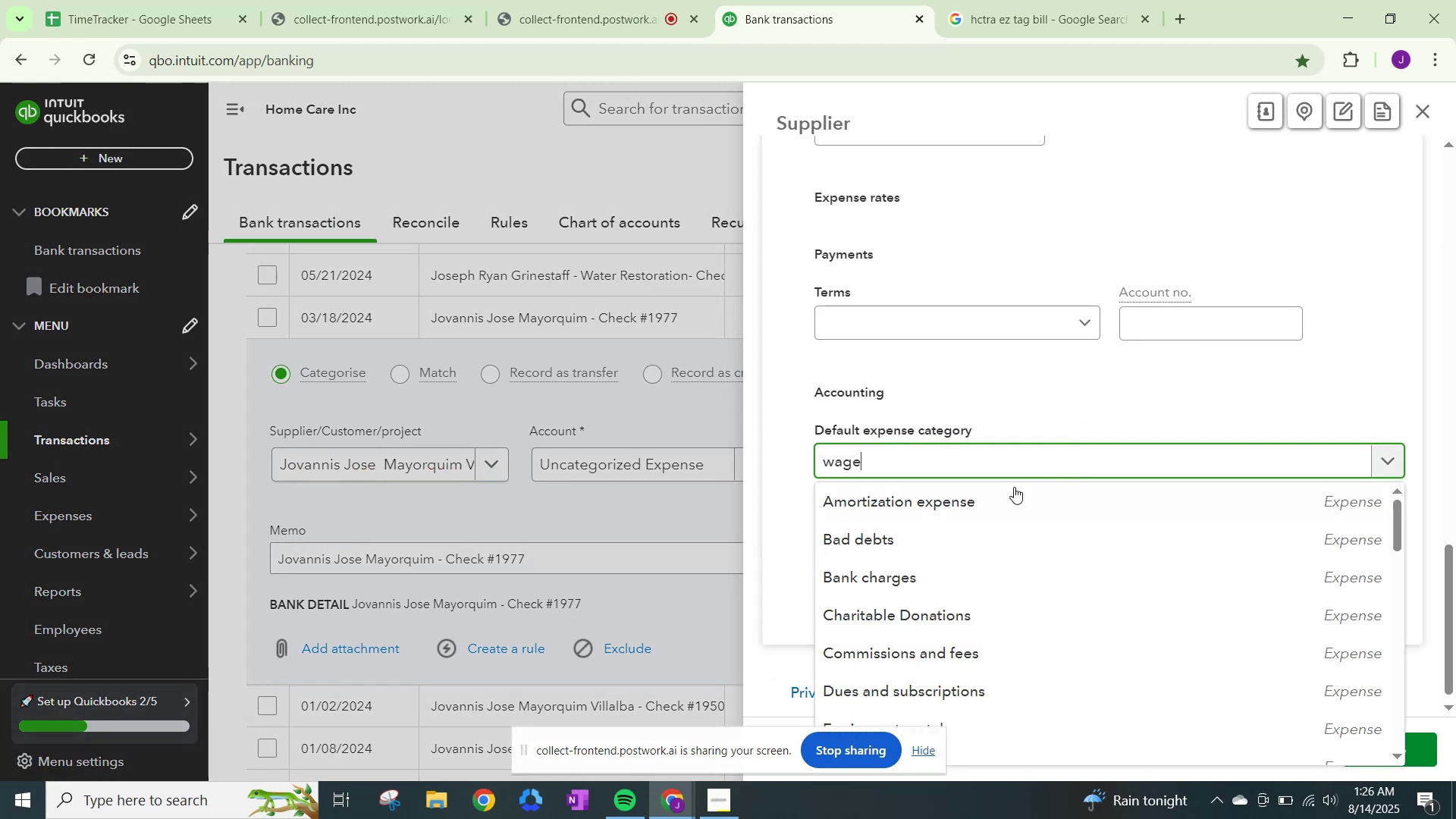 
mouse_move([1003, 501])
 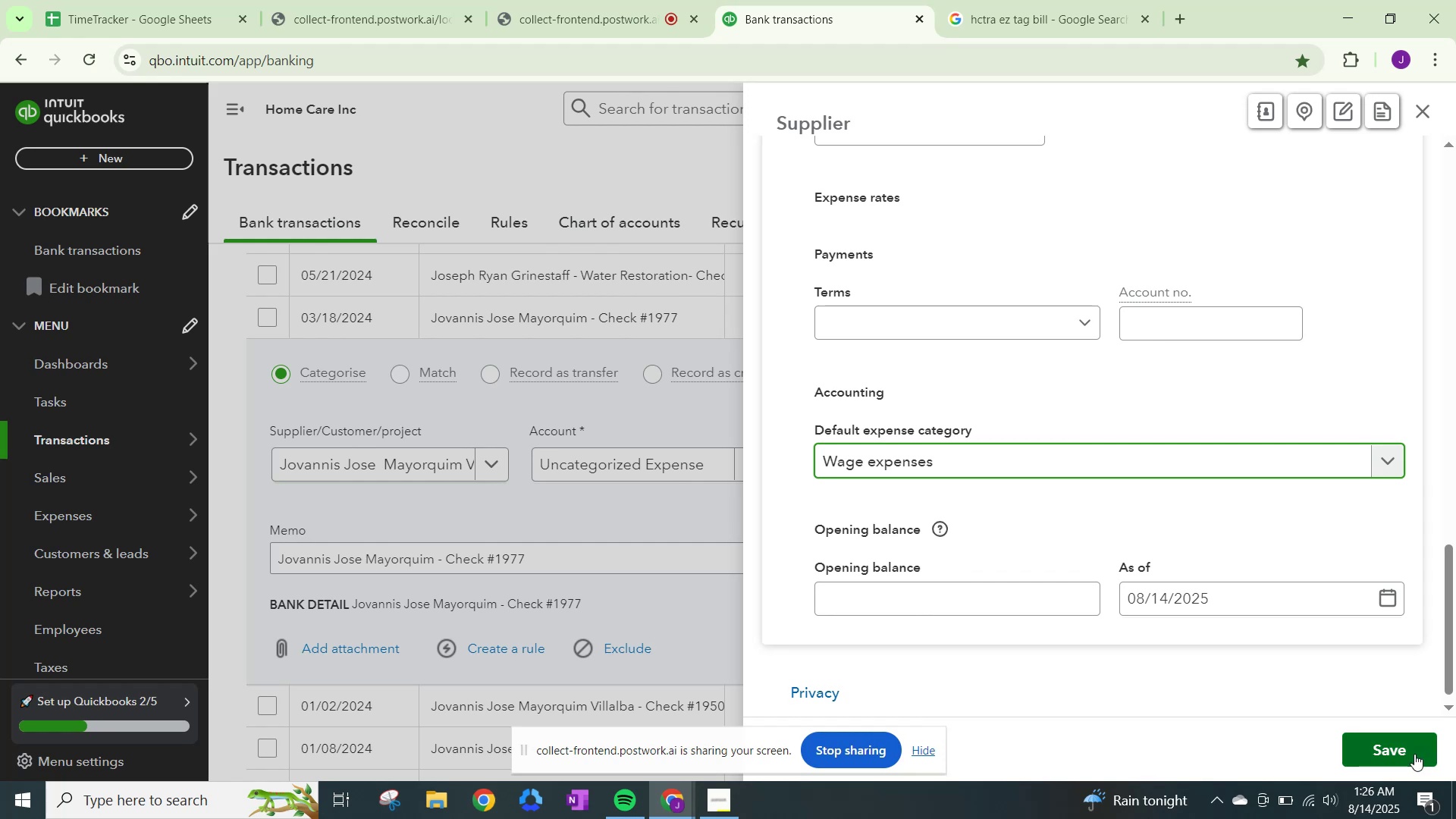 
left_click([1407, 747])
 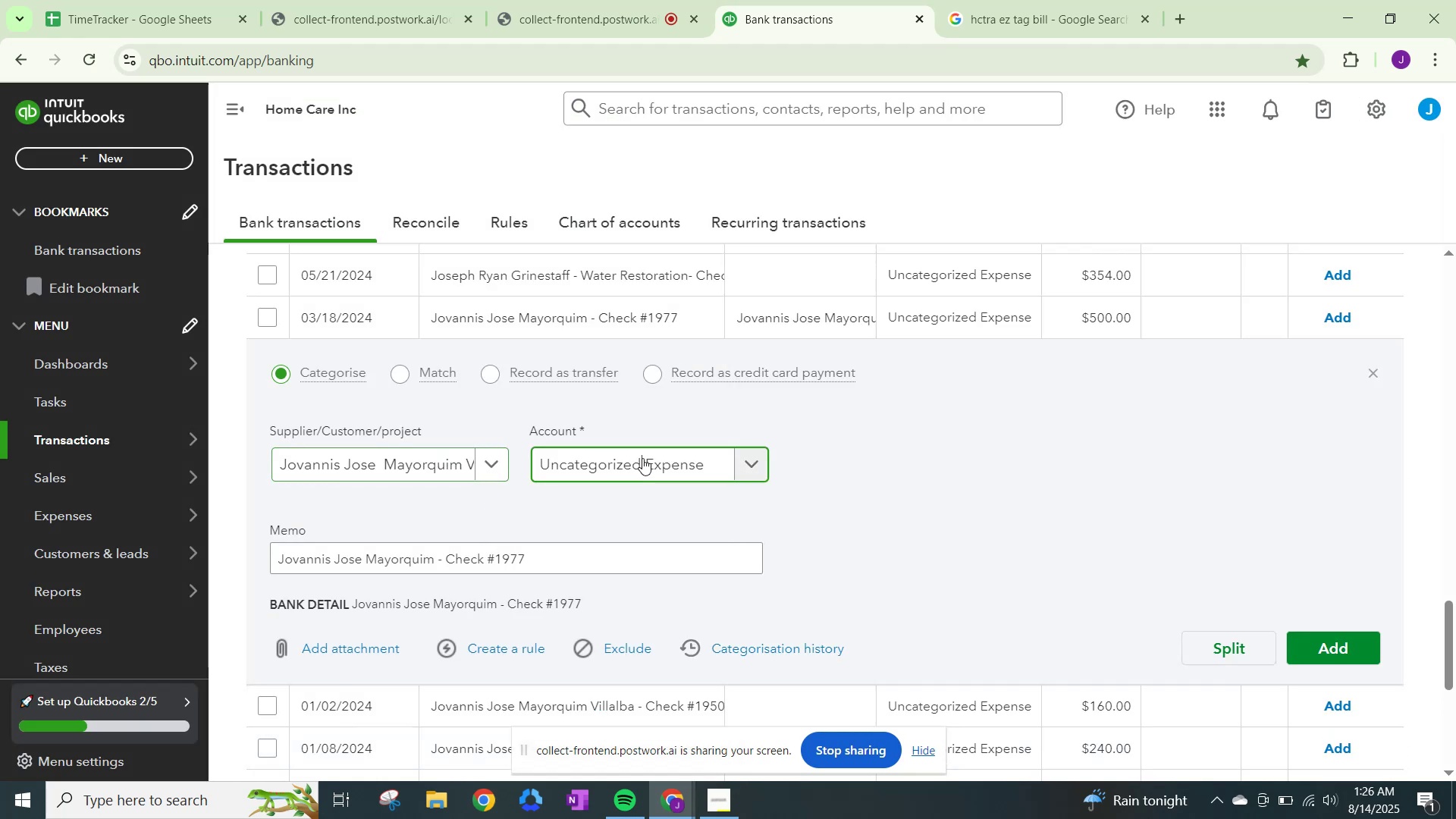 
type(wage)
 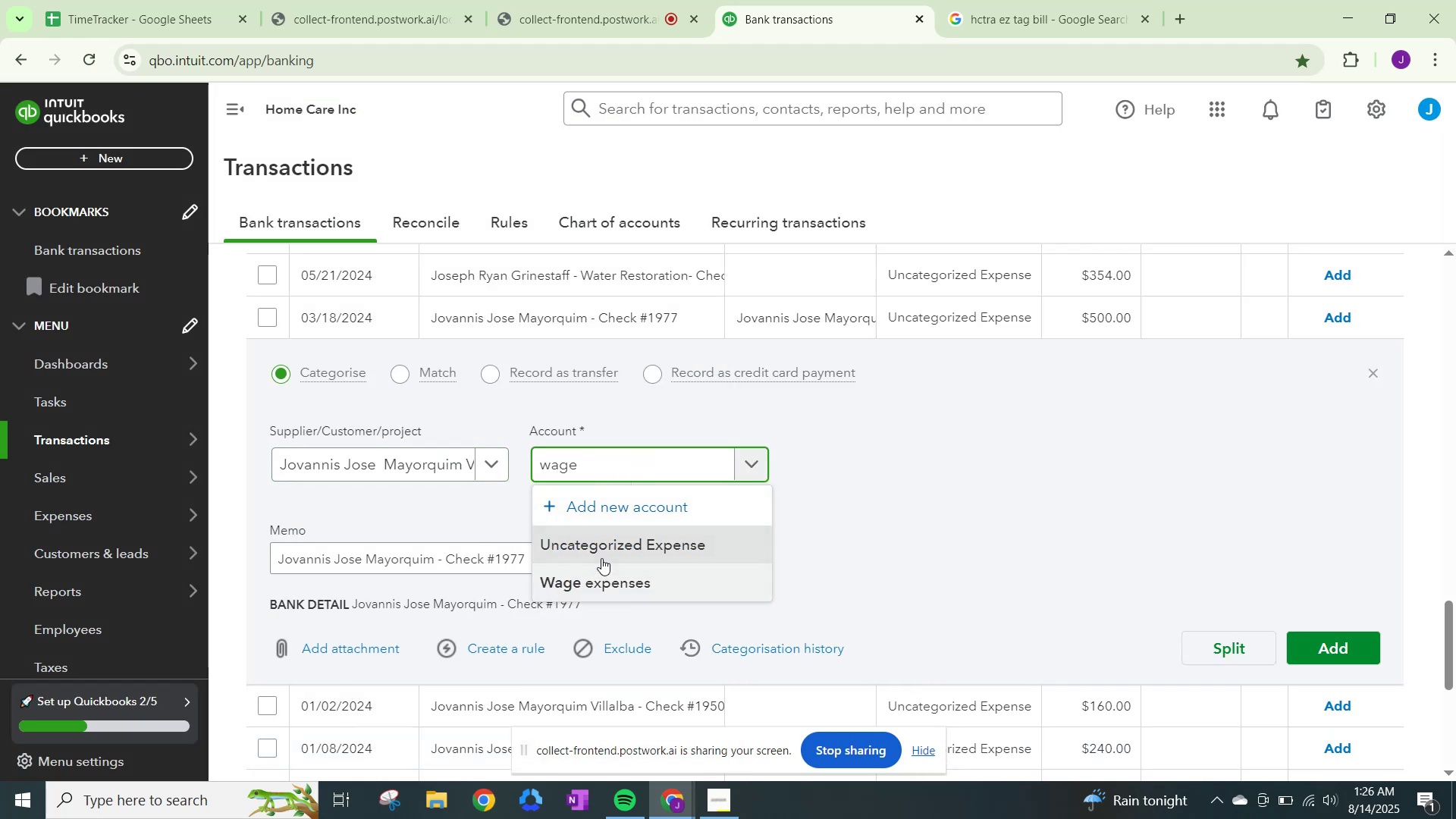 
left_click([608, 573])
 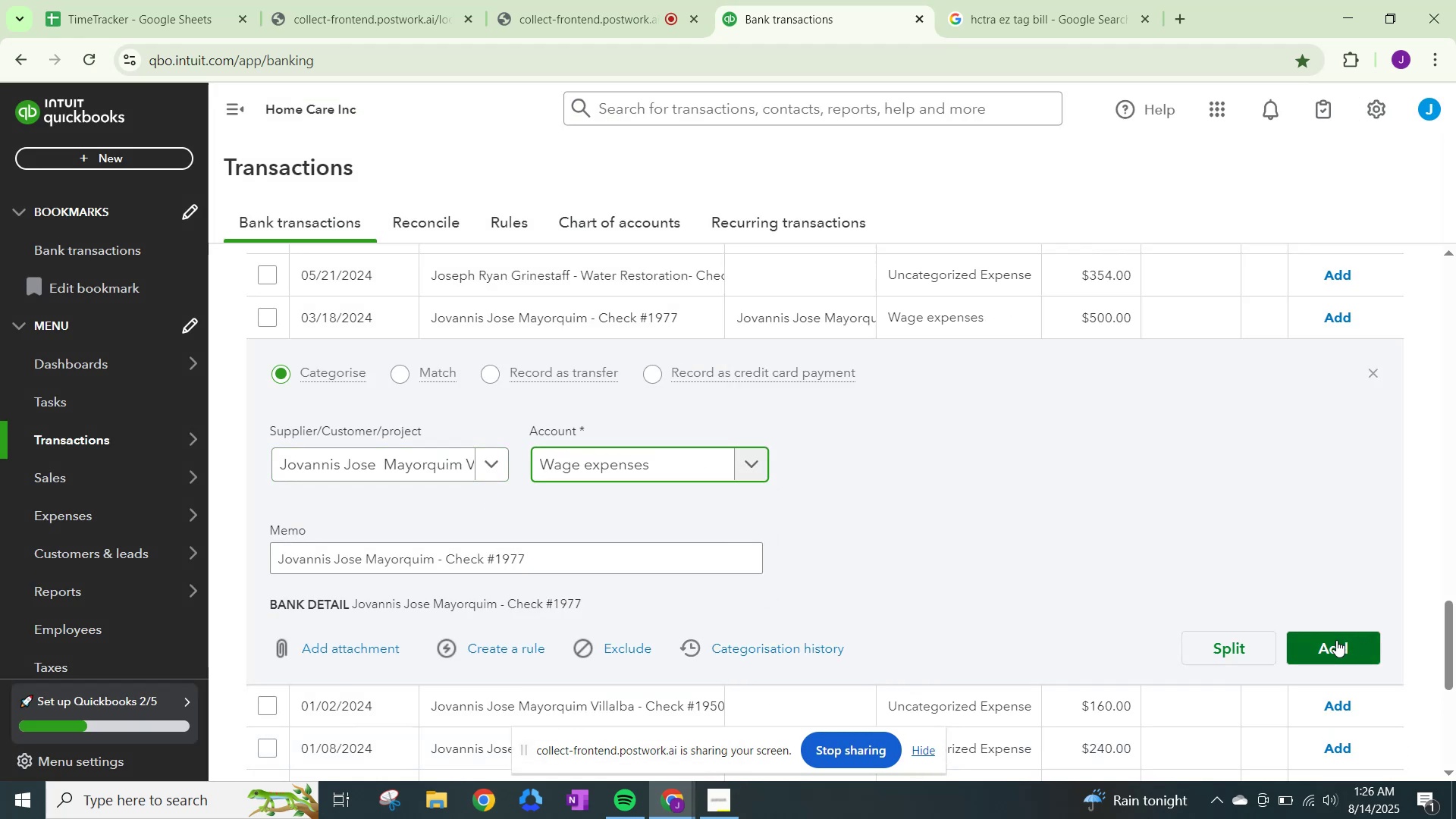 
left_click([1336, 640])
 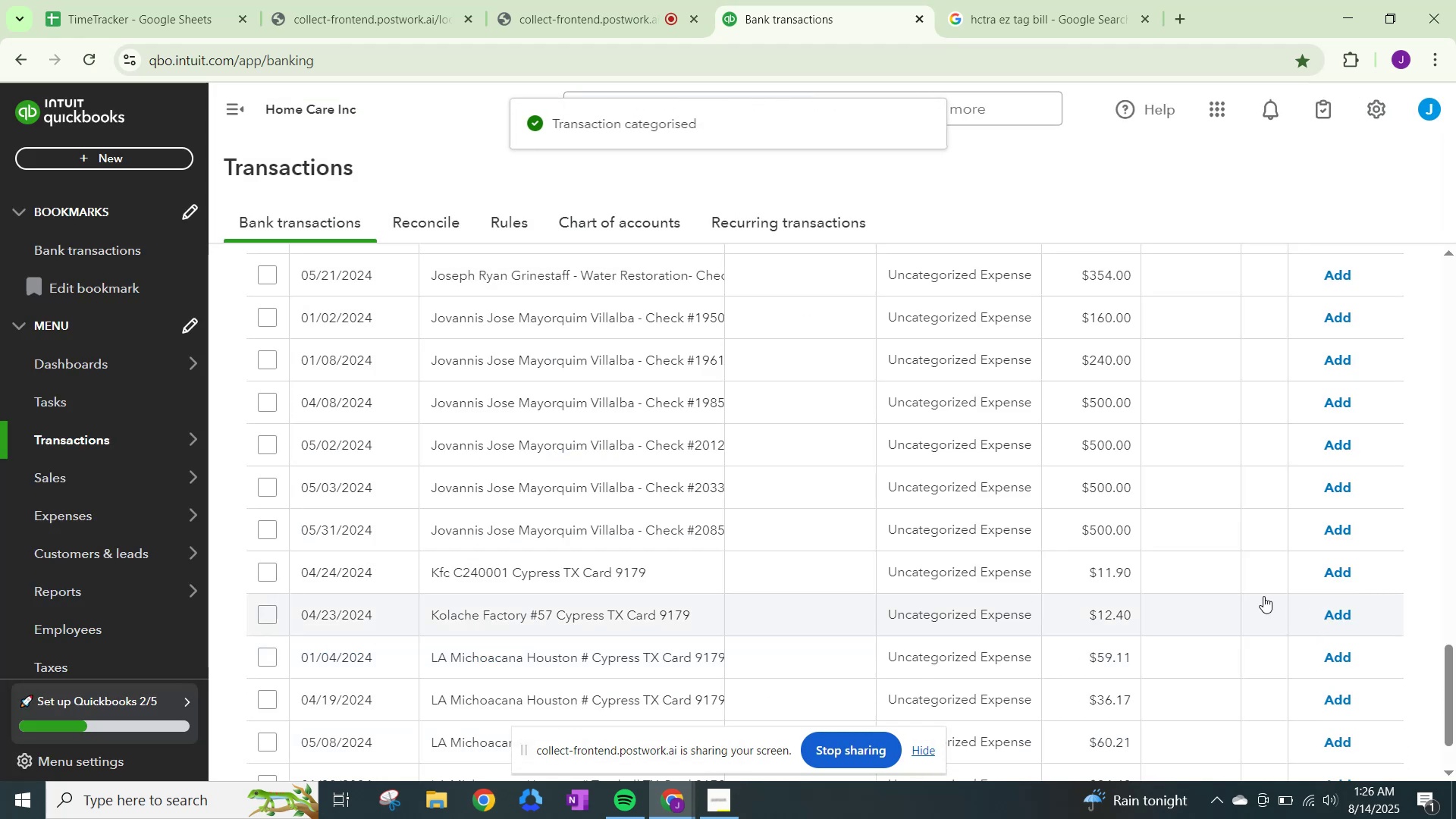 
scroll: coordinate [745, 366], scroll_direction: up, amount: 21.0
 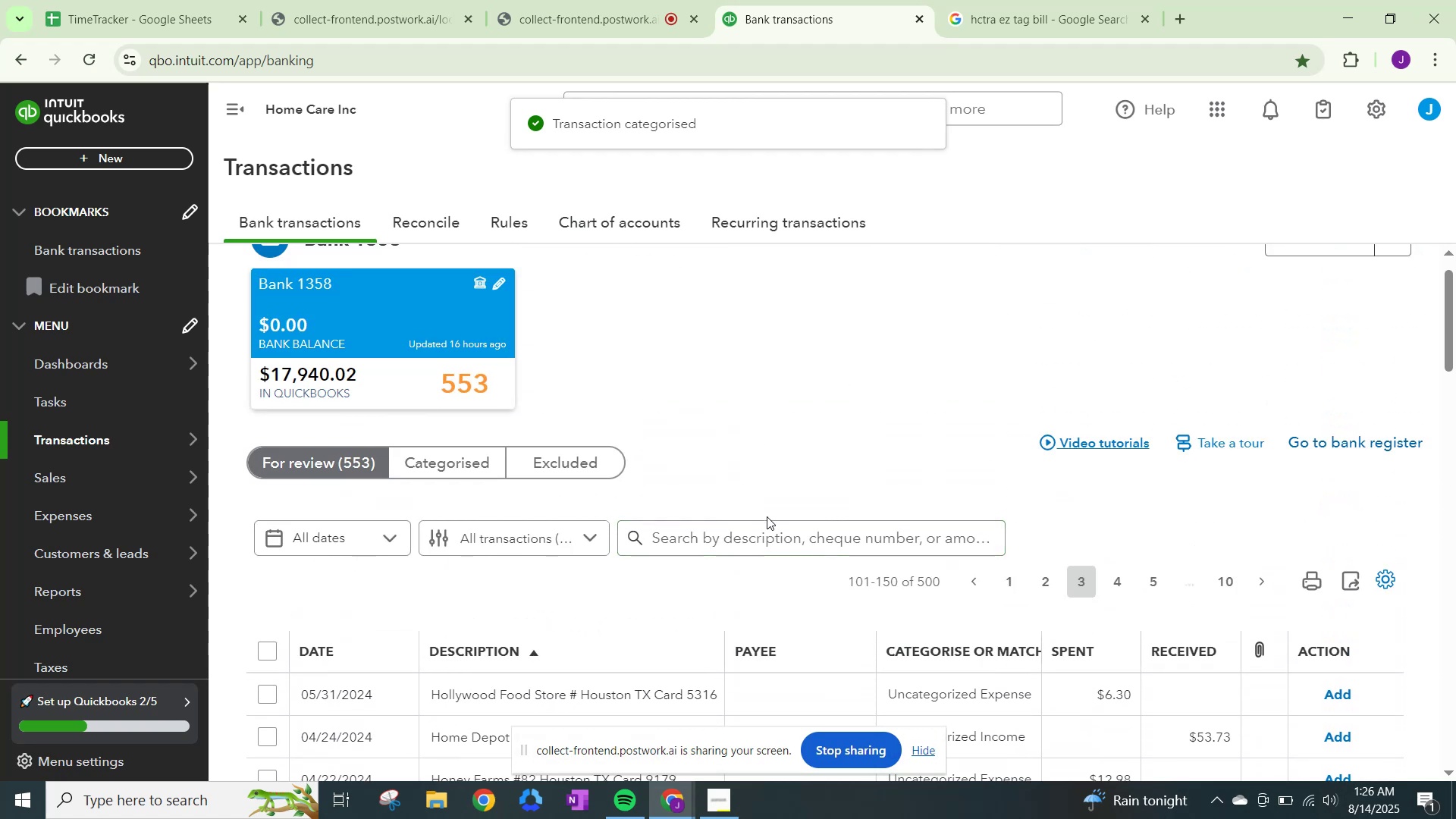 
left_click([767, 515])
 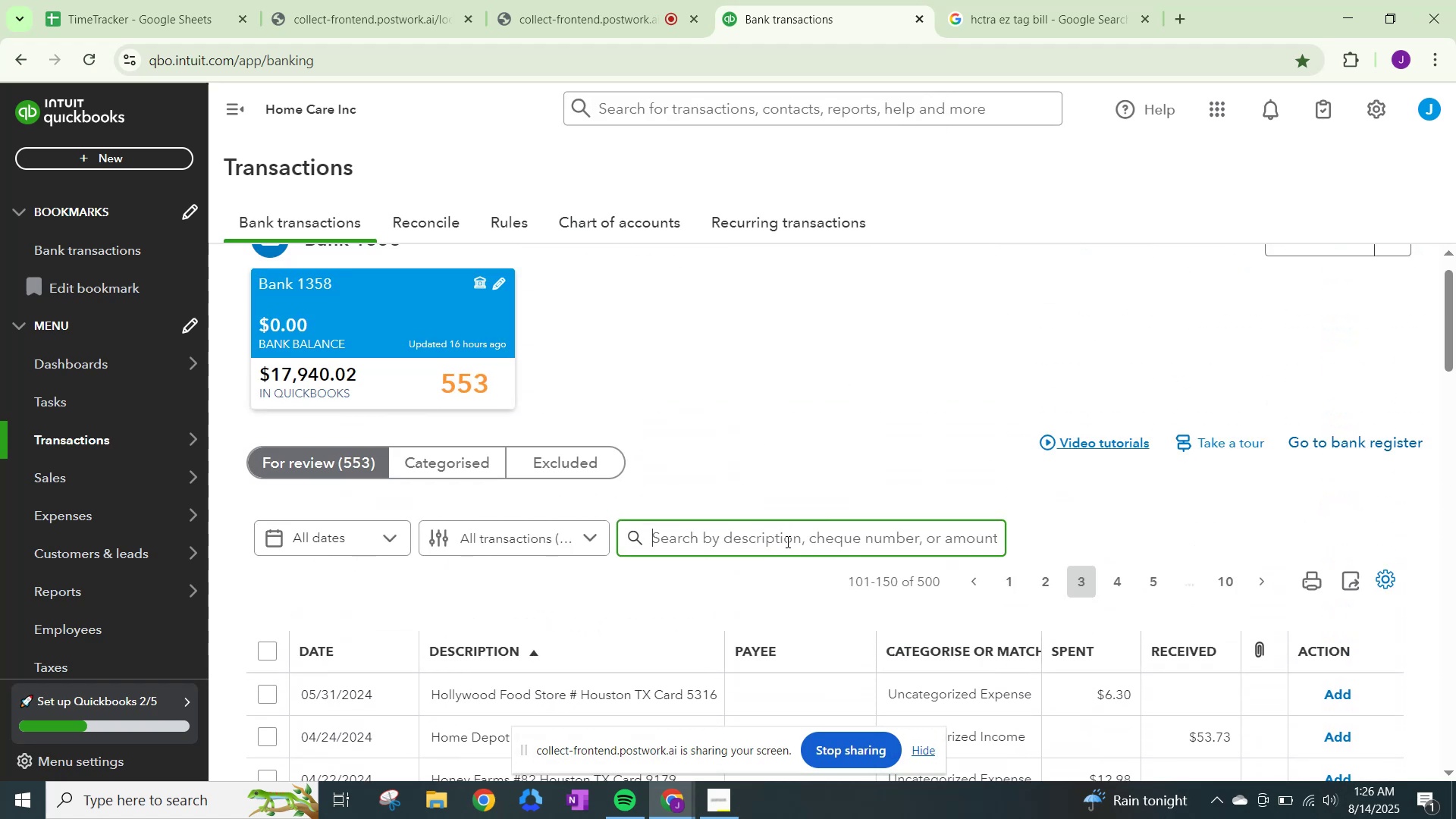 
type(jovanis)
 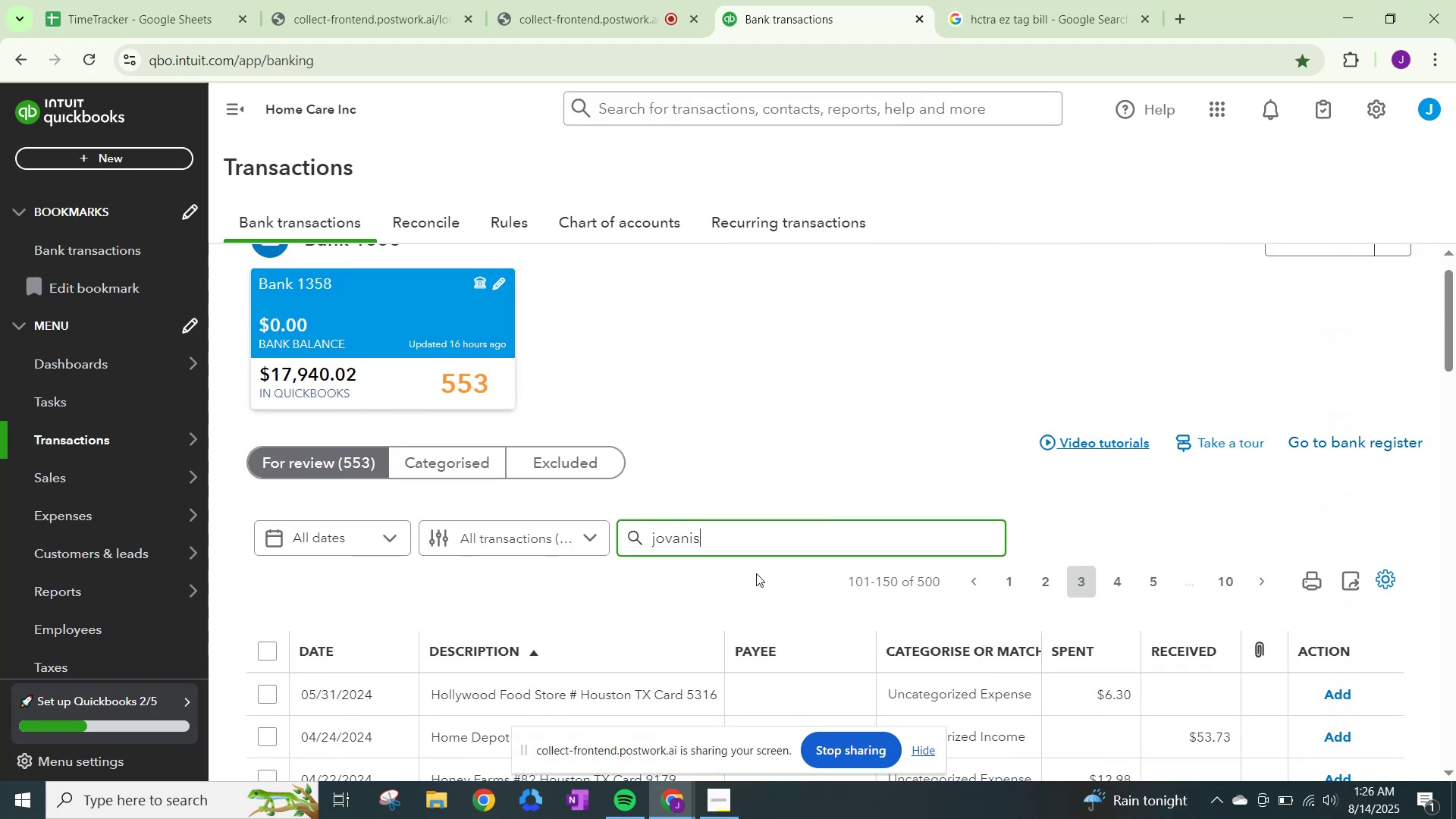 
key(Shift+Enter)
 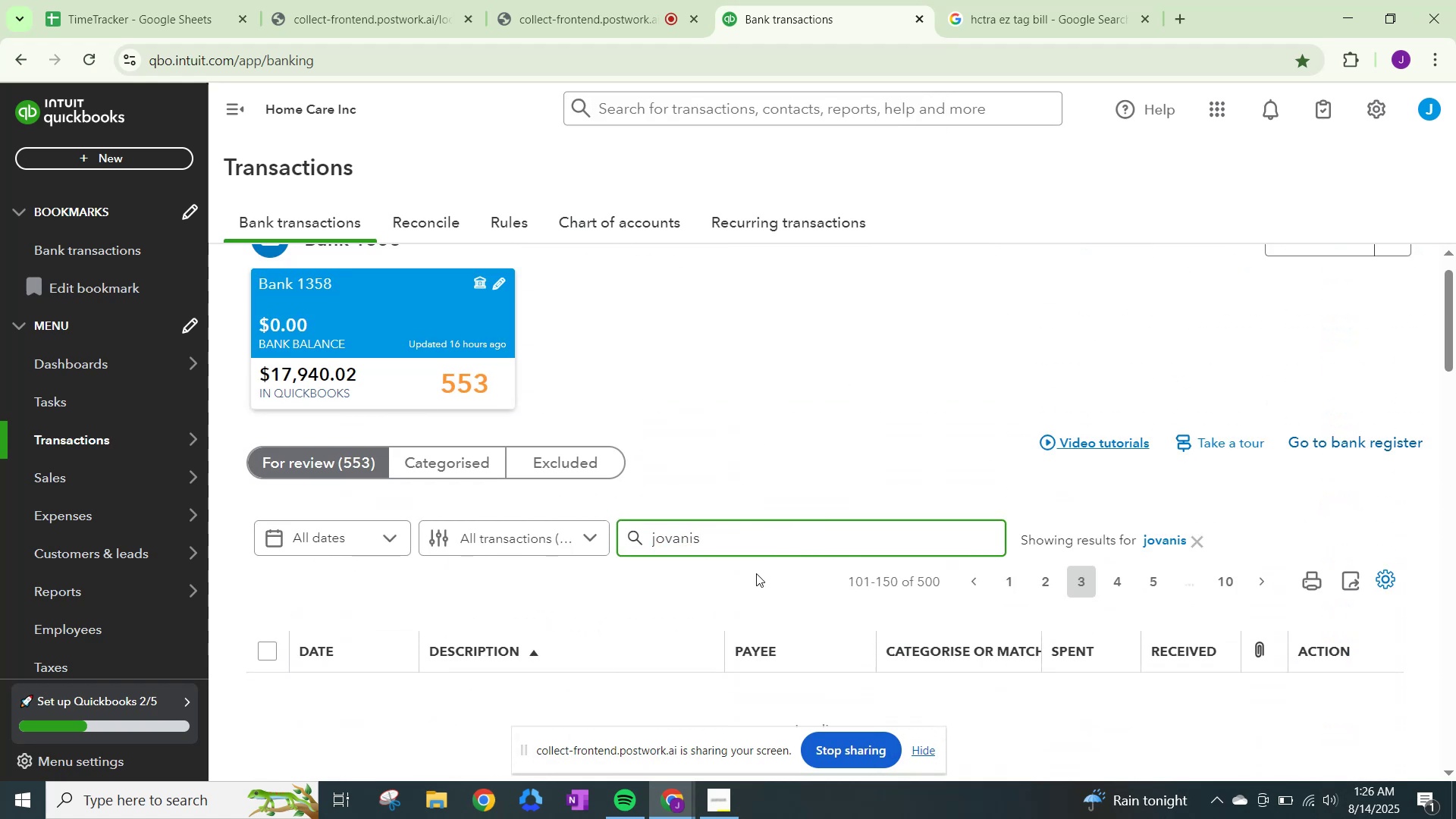 
scroll: coordinate [893, 569], scroll_direction: down, amount: 8.0
 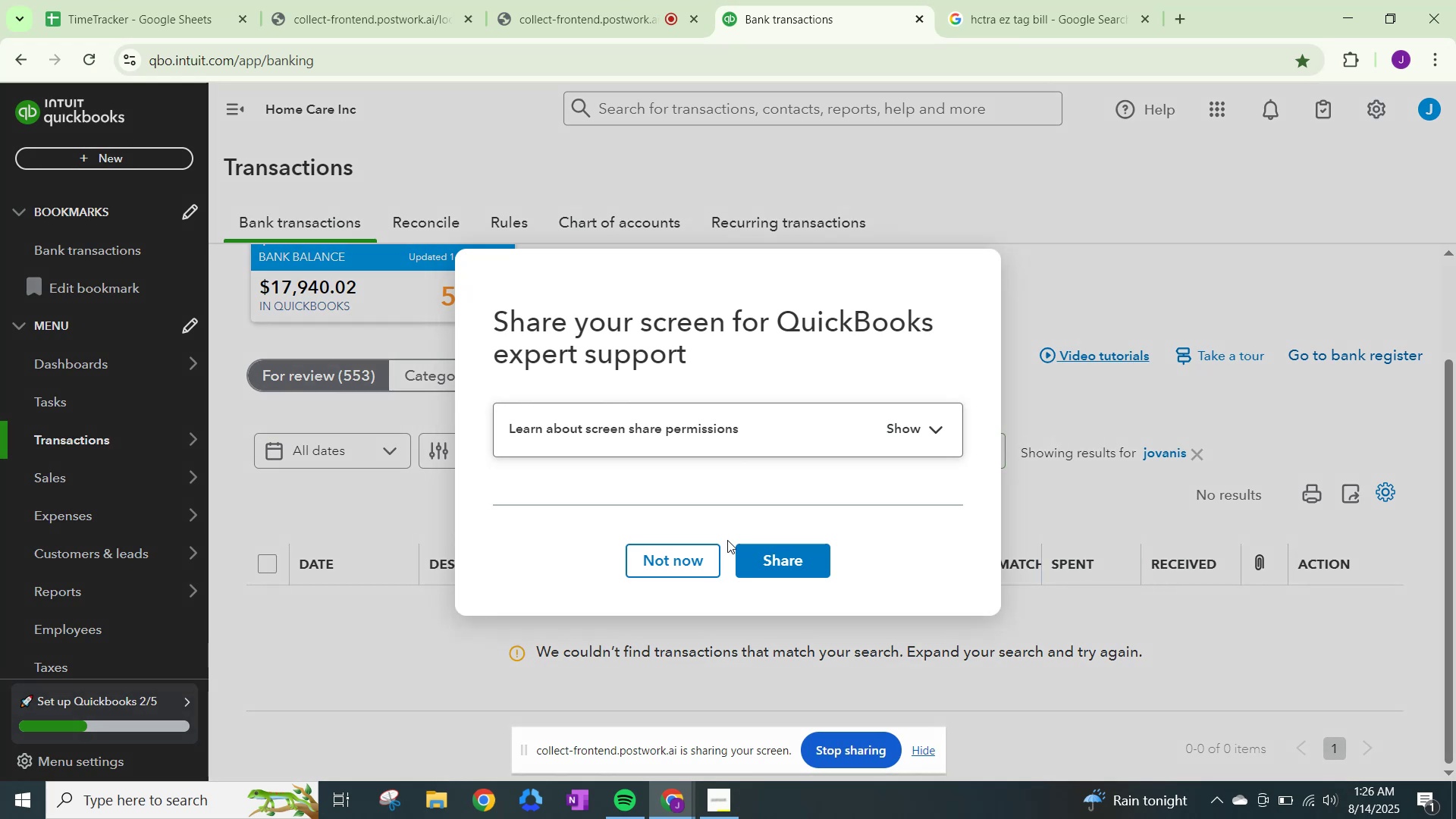 
left_click([670, 557])
 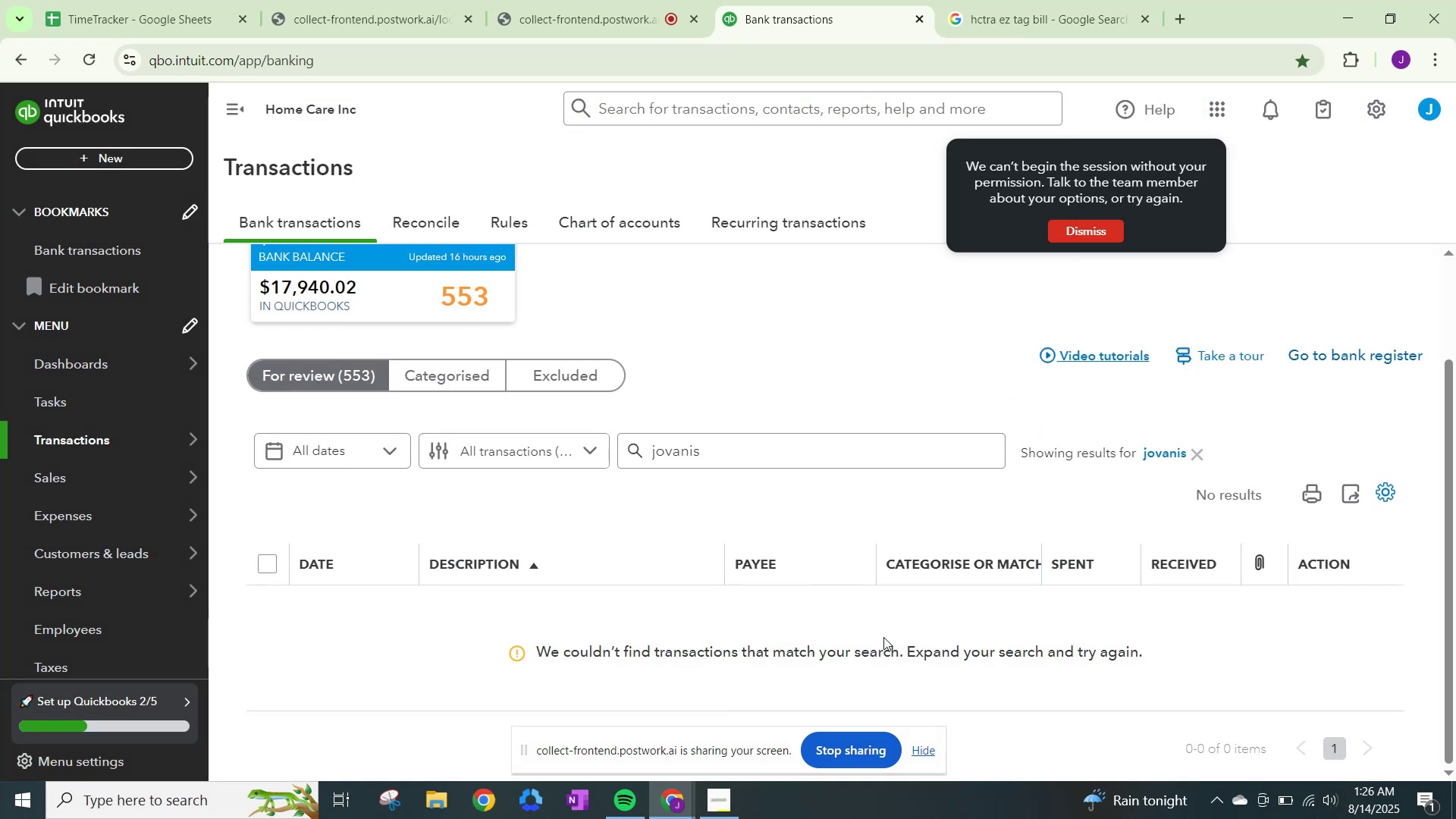 
wait(6.29)
 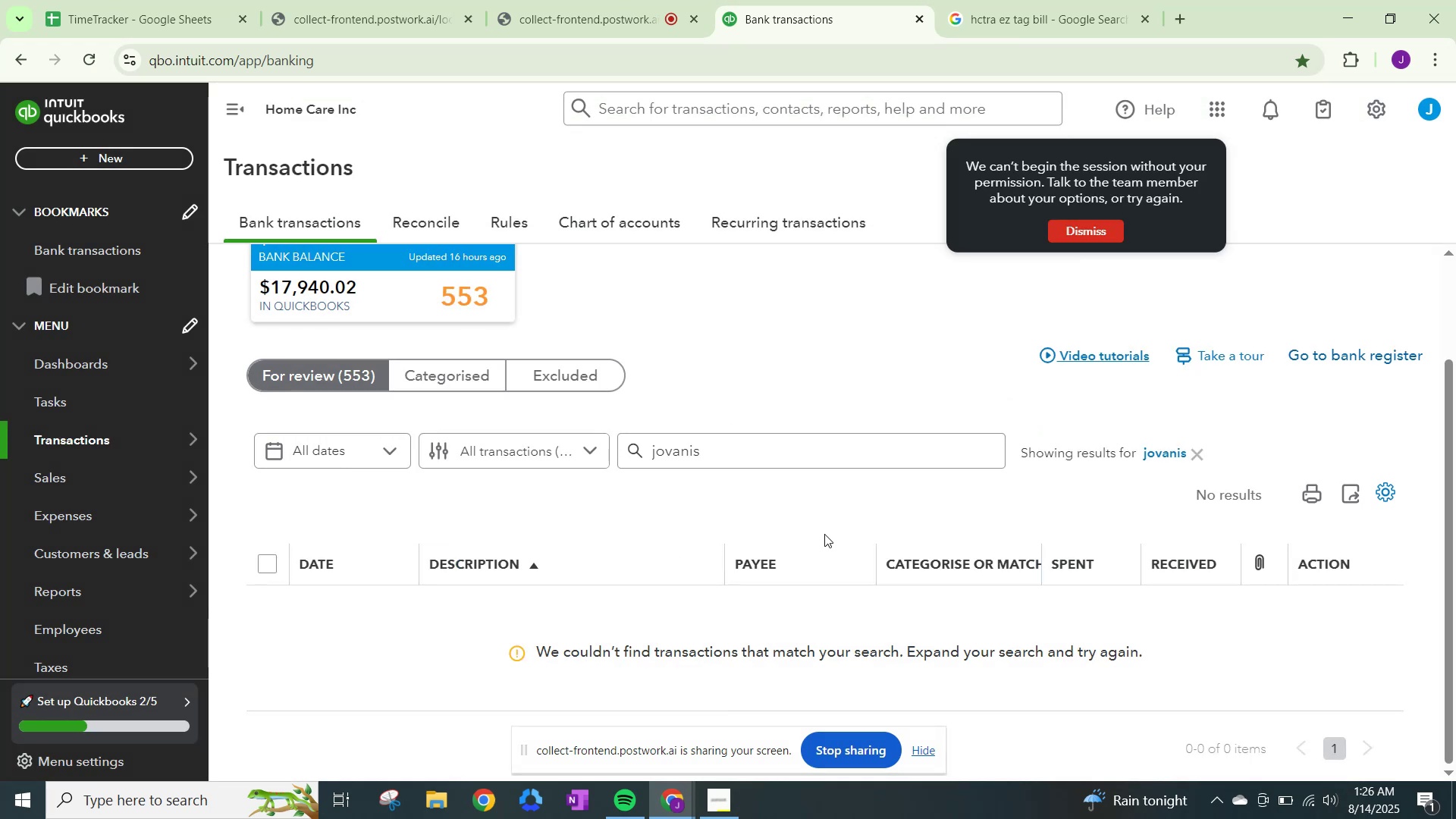 
scroll: coordinate [896, 532], scroll_direction: down, amount: 1.0
 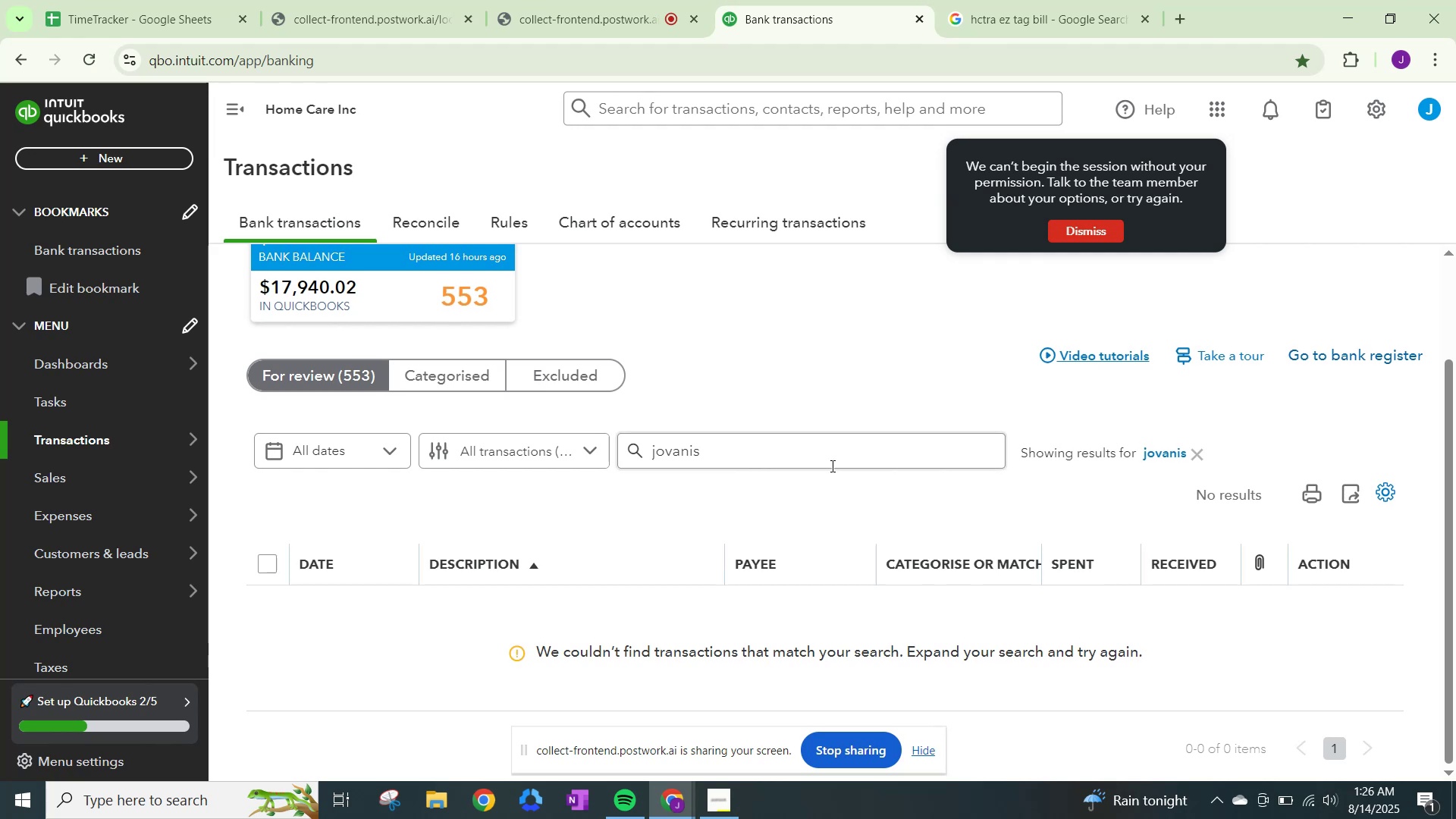 
left_click([832, 464])
 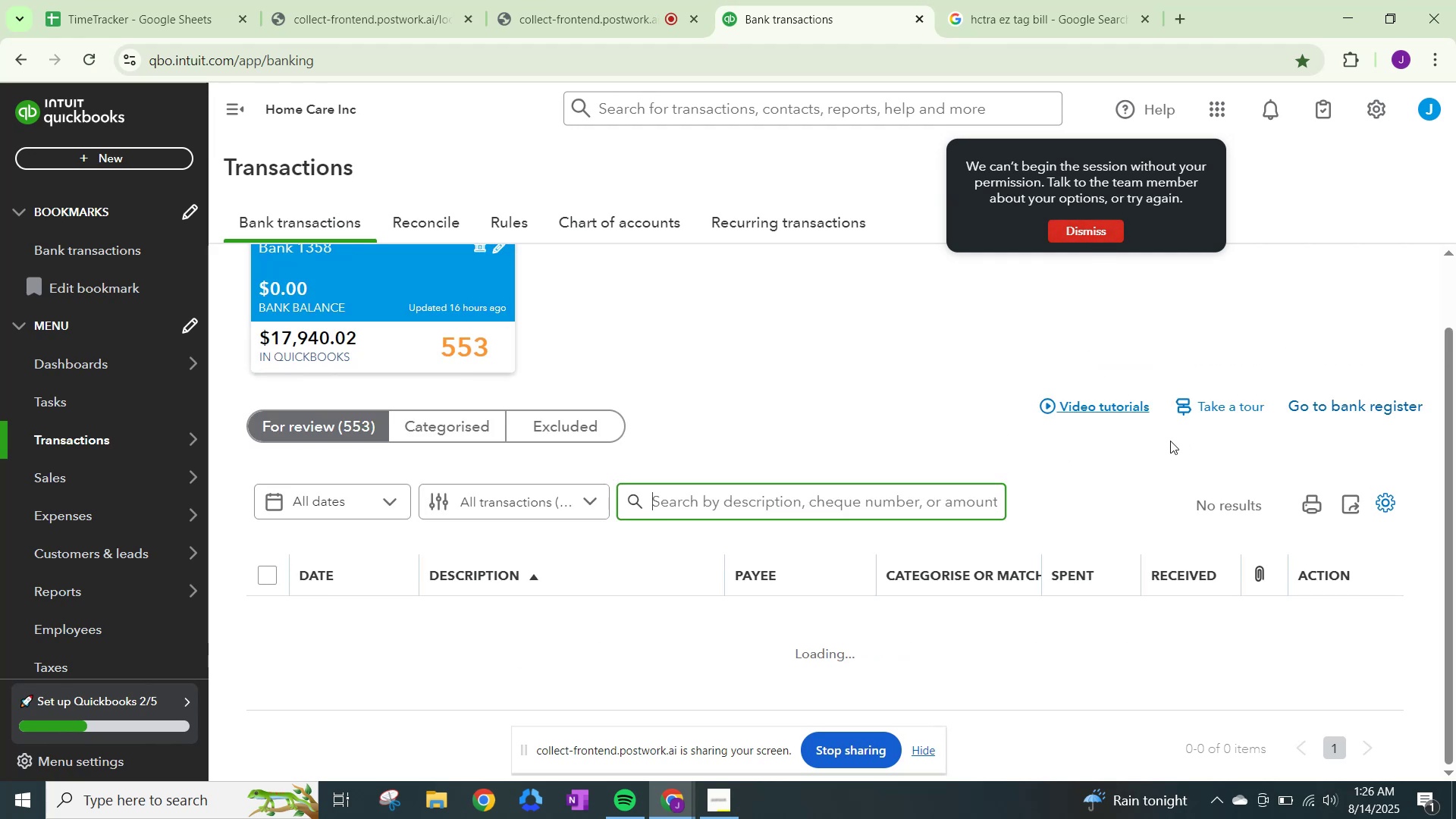 
left_click([851, 500])
 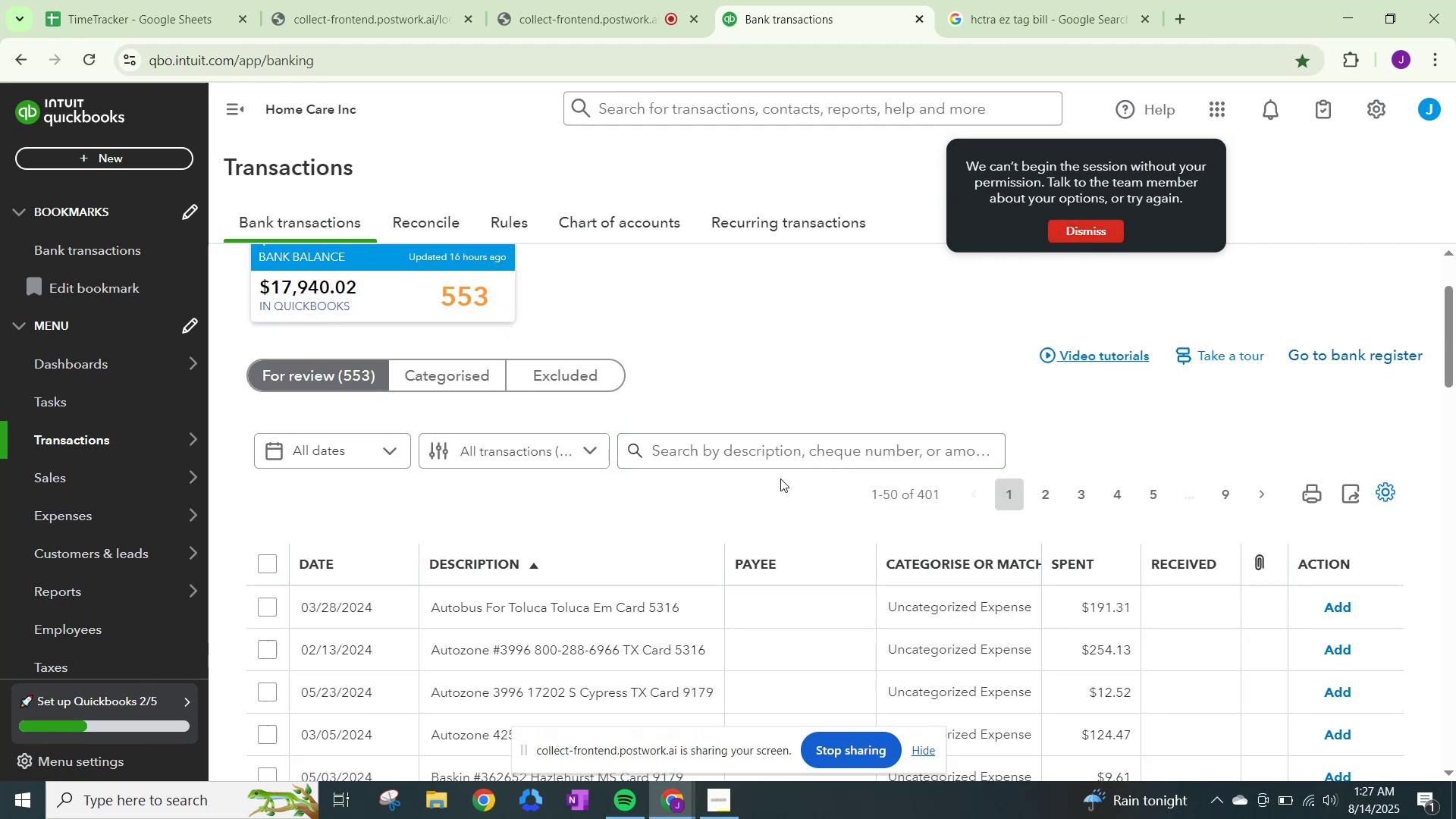 
left_click([736, 457])
 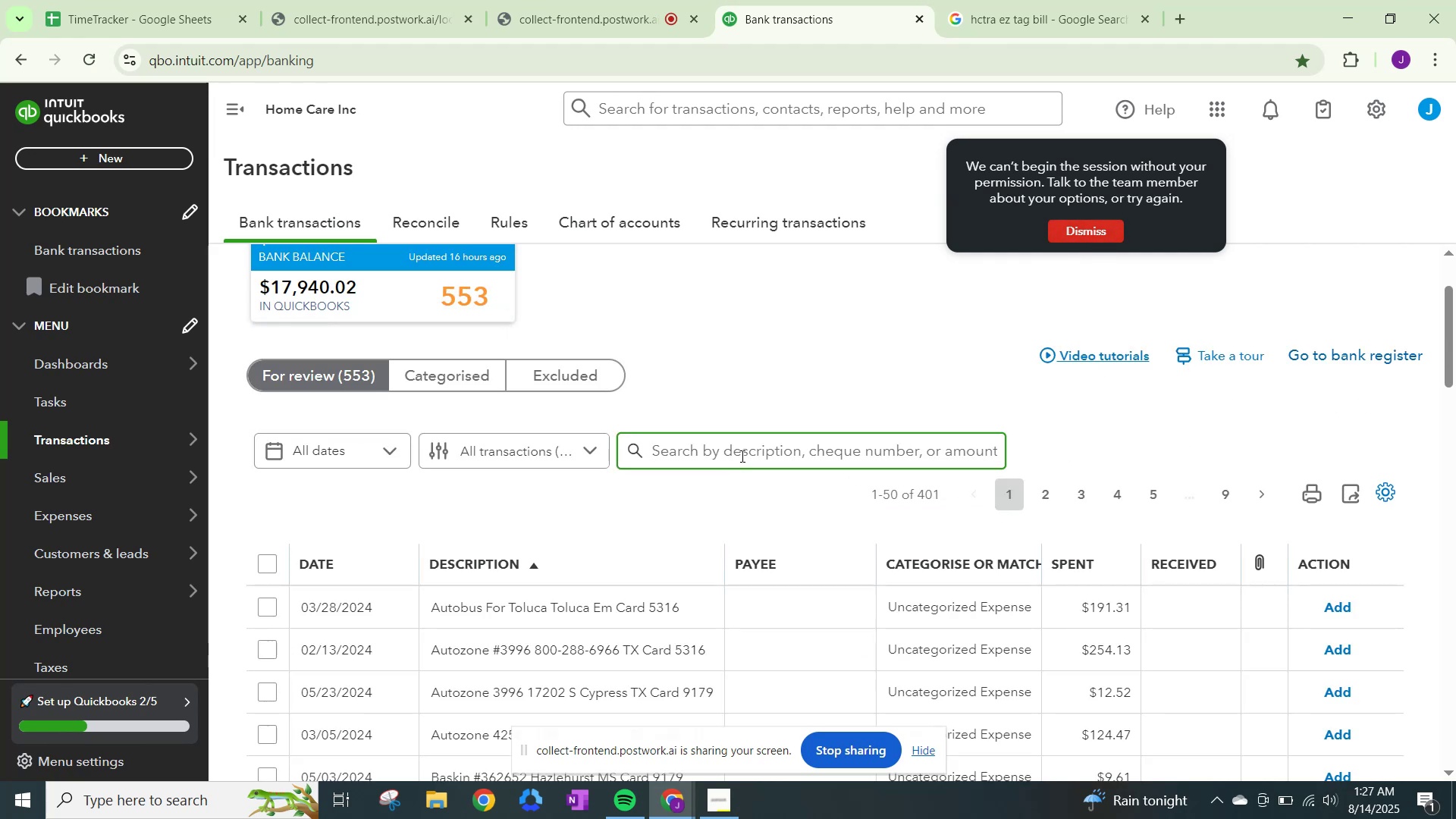 
type(jovanis)
 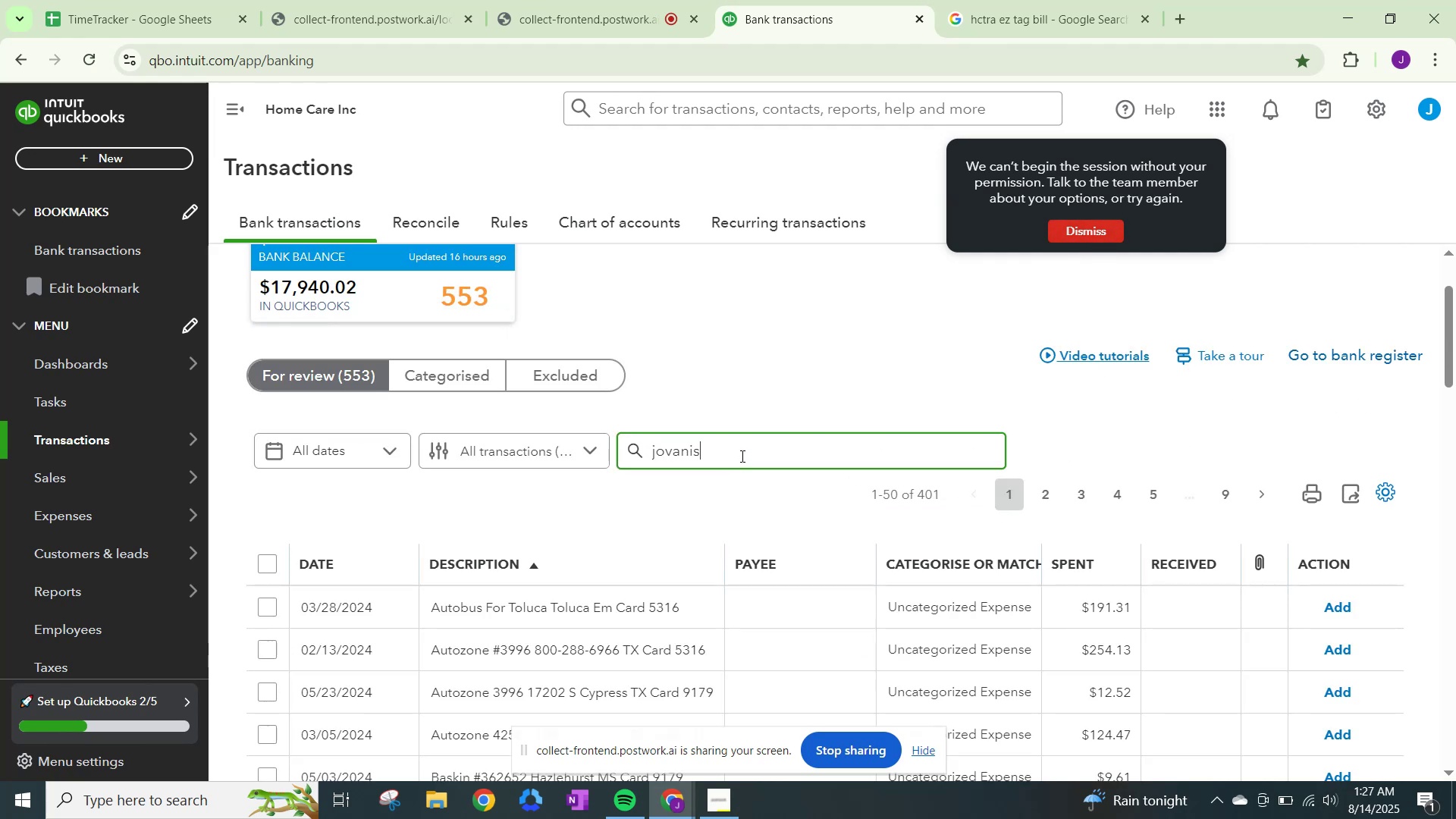 
key(Enter)
 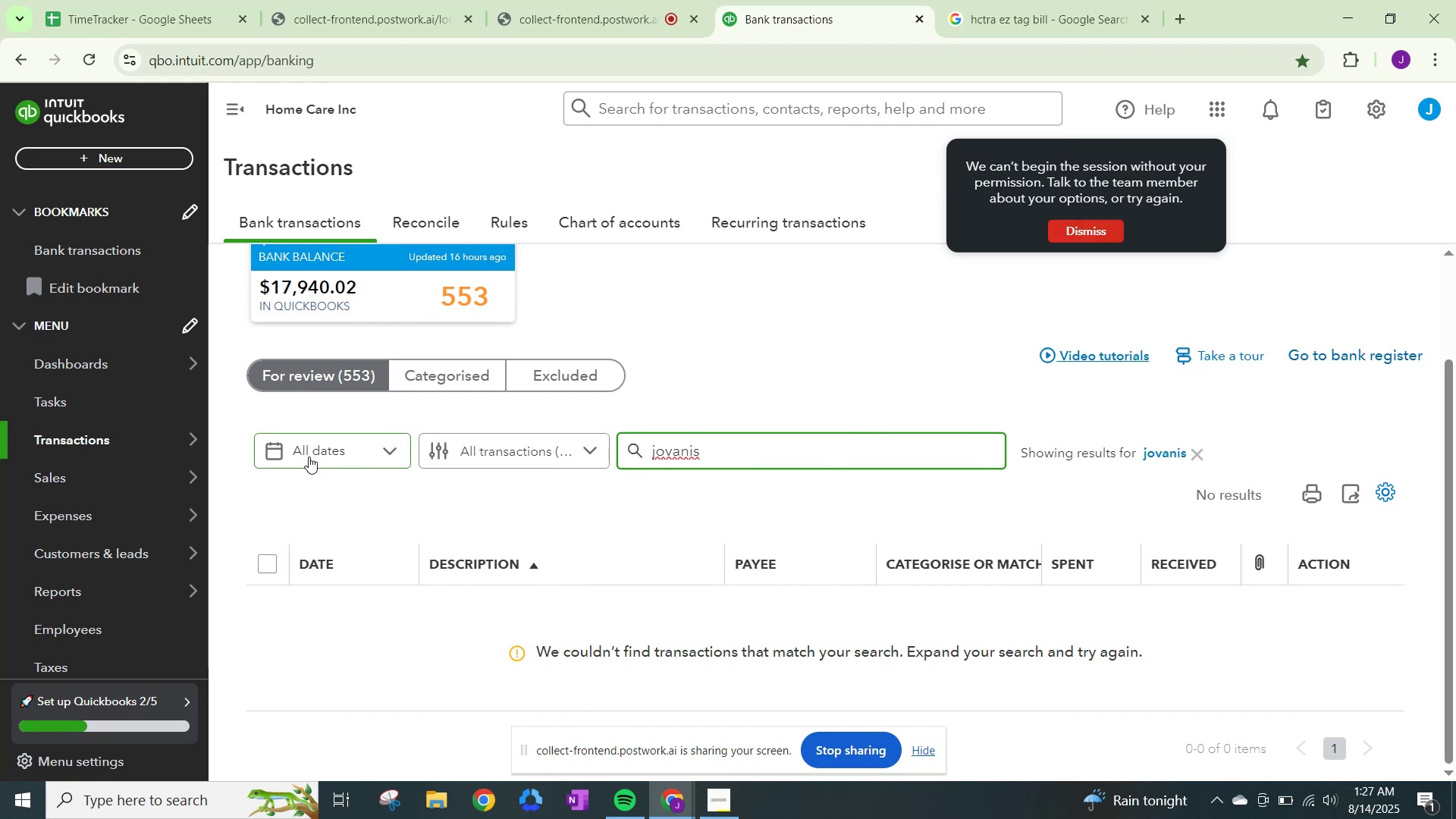 
wait(6.21)
 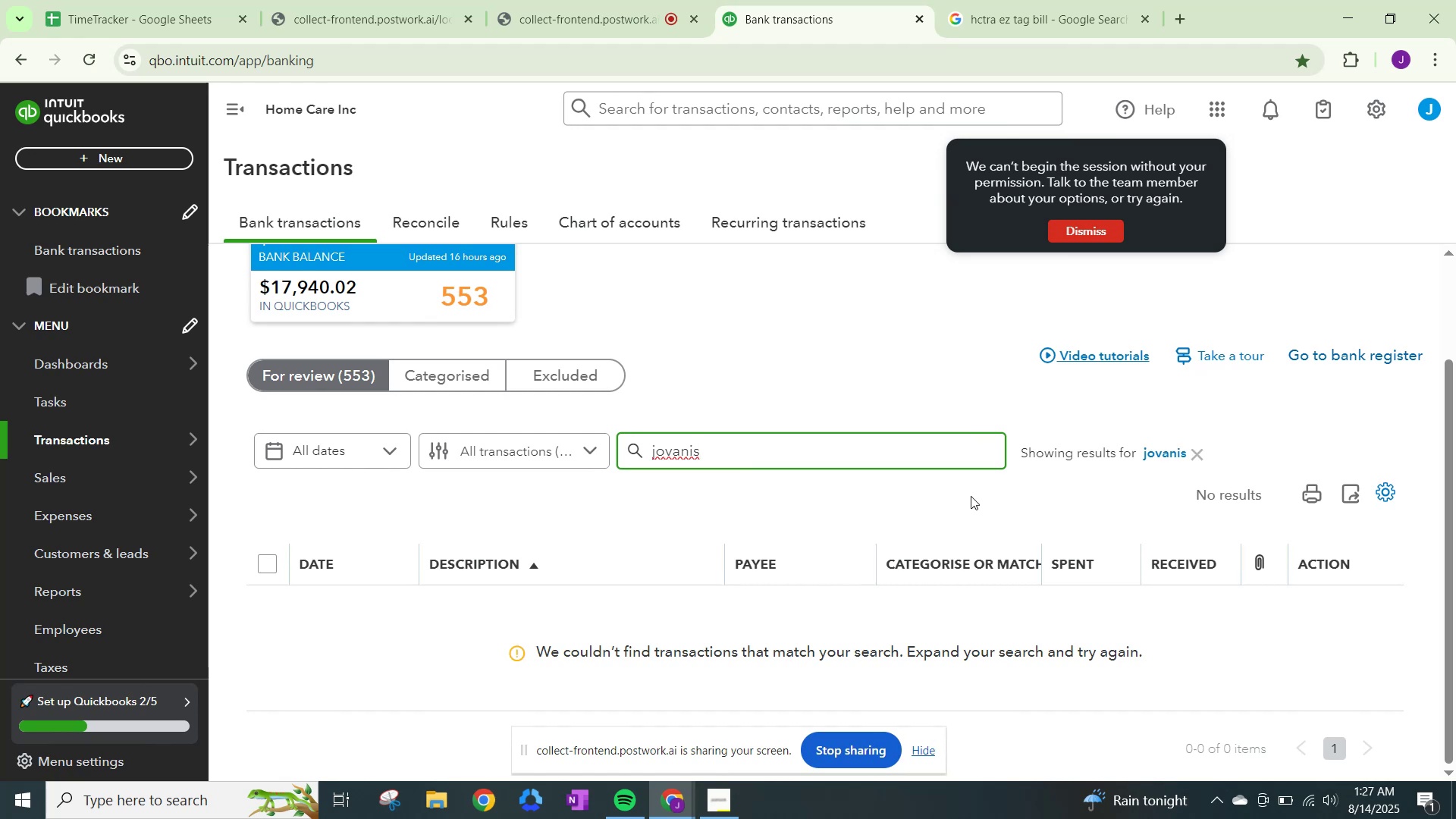 
left_click([328, 372])
 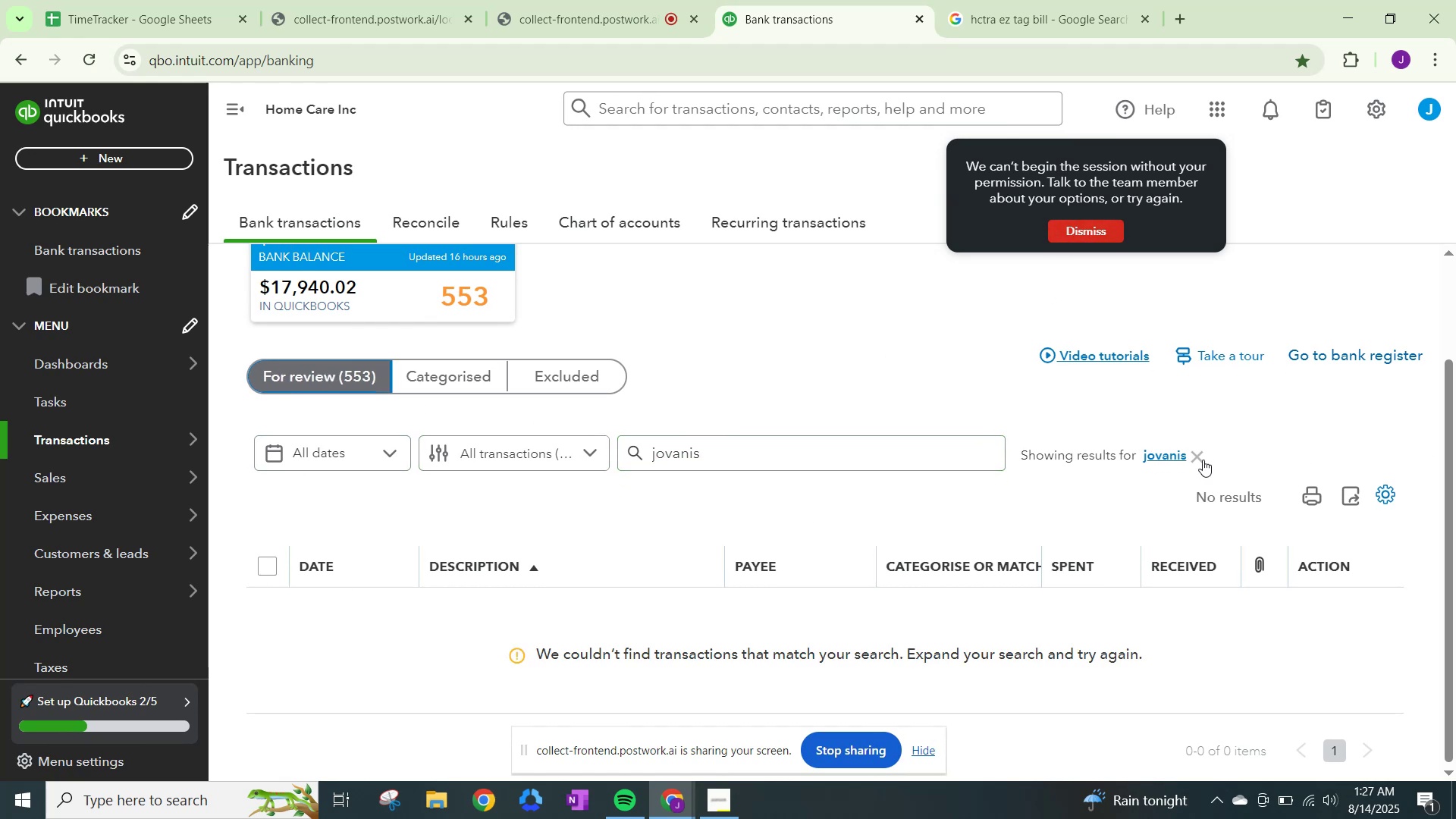 
left_click([1192, 455])
 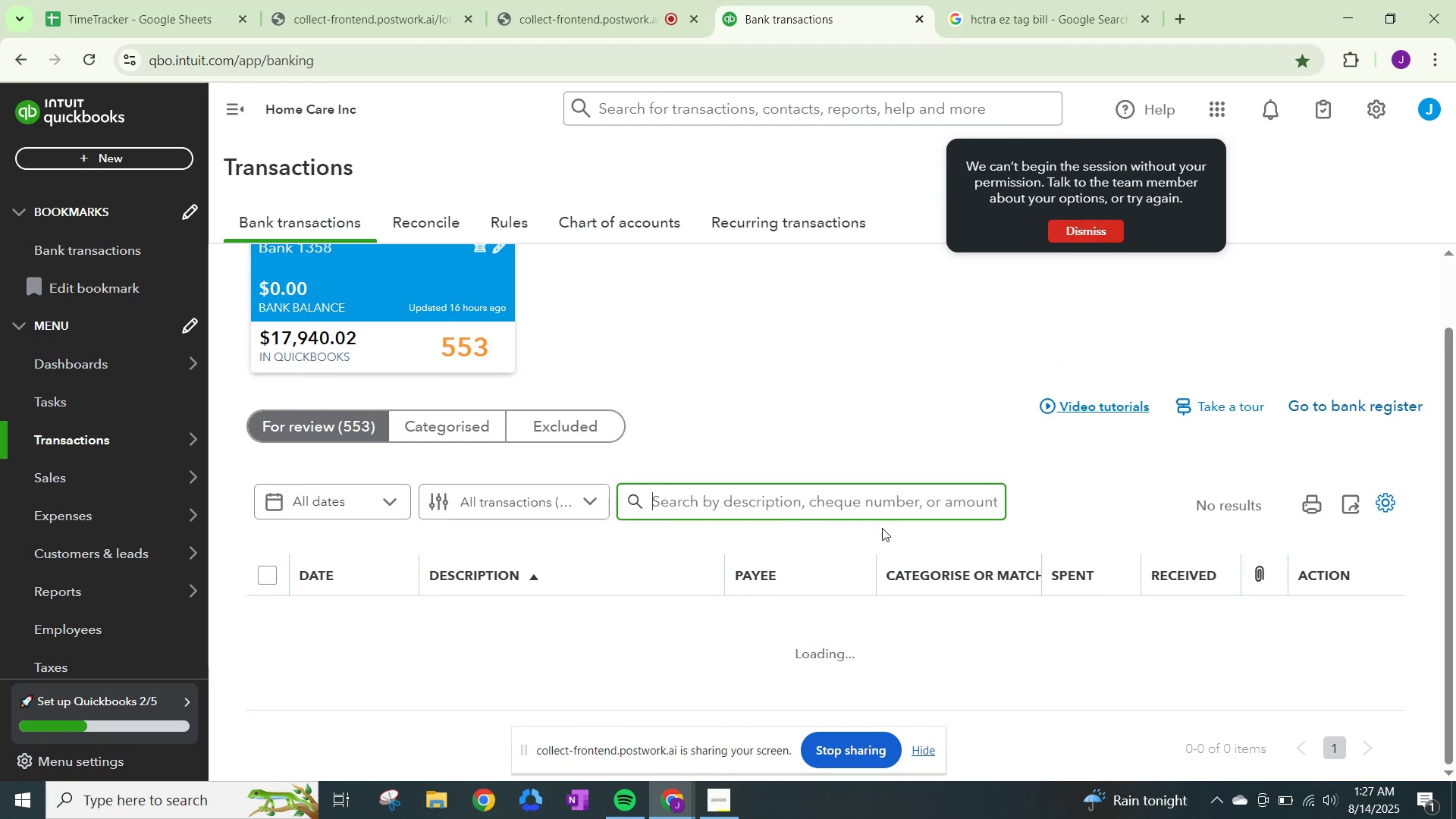 
scroll: coordinate [899, 661], scroll_direction: down, amount: 32.0
 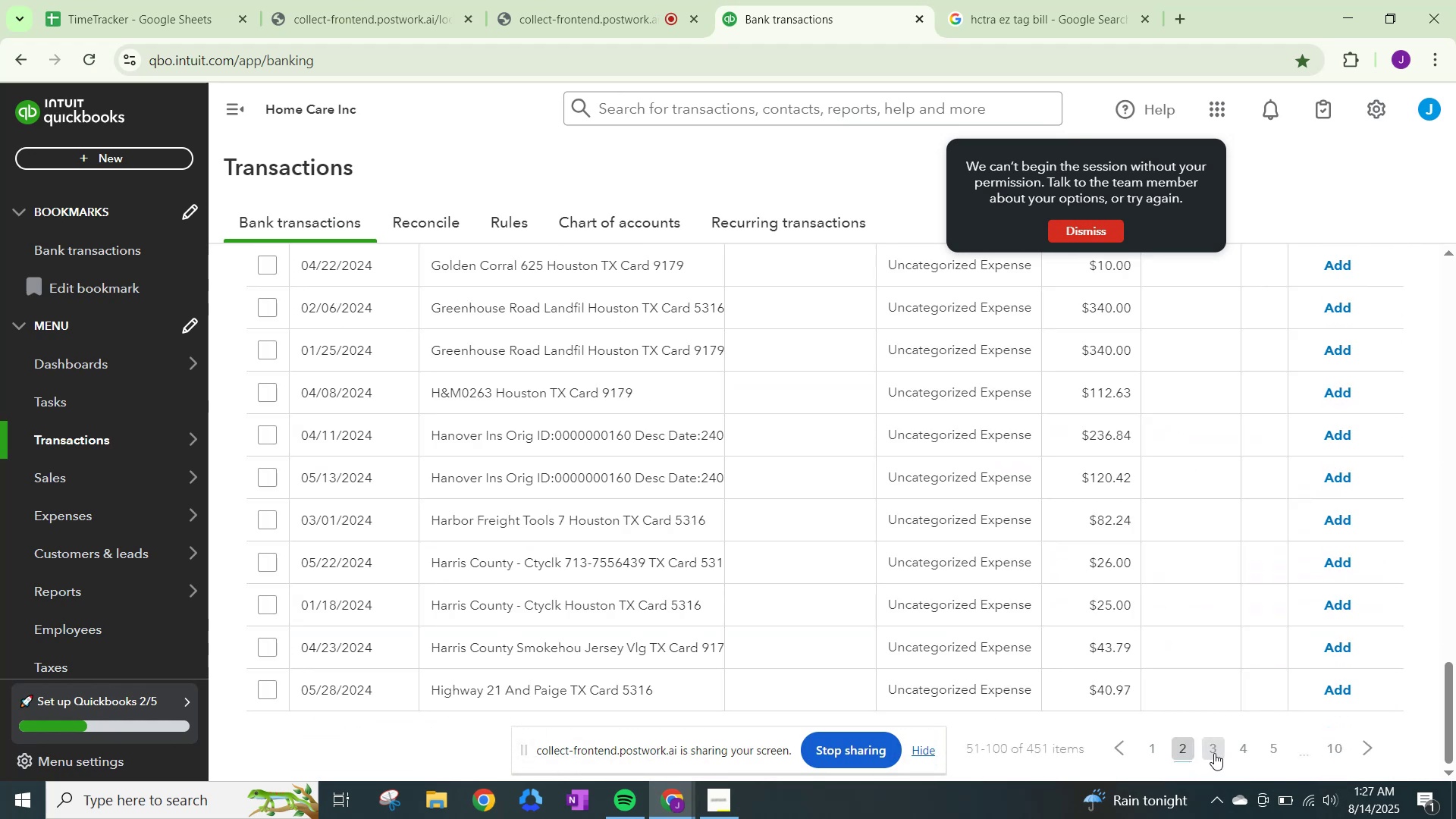 
left_click([1214, 753])
 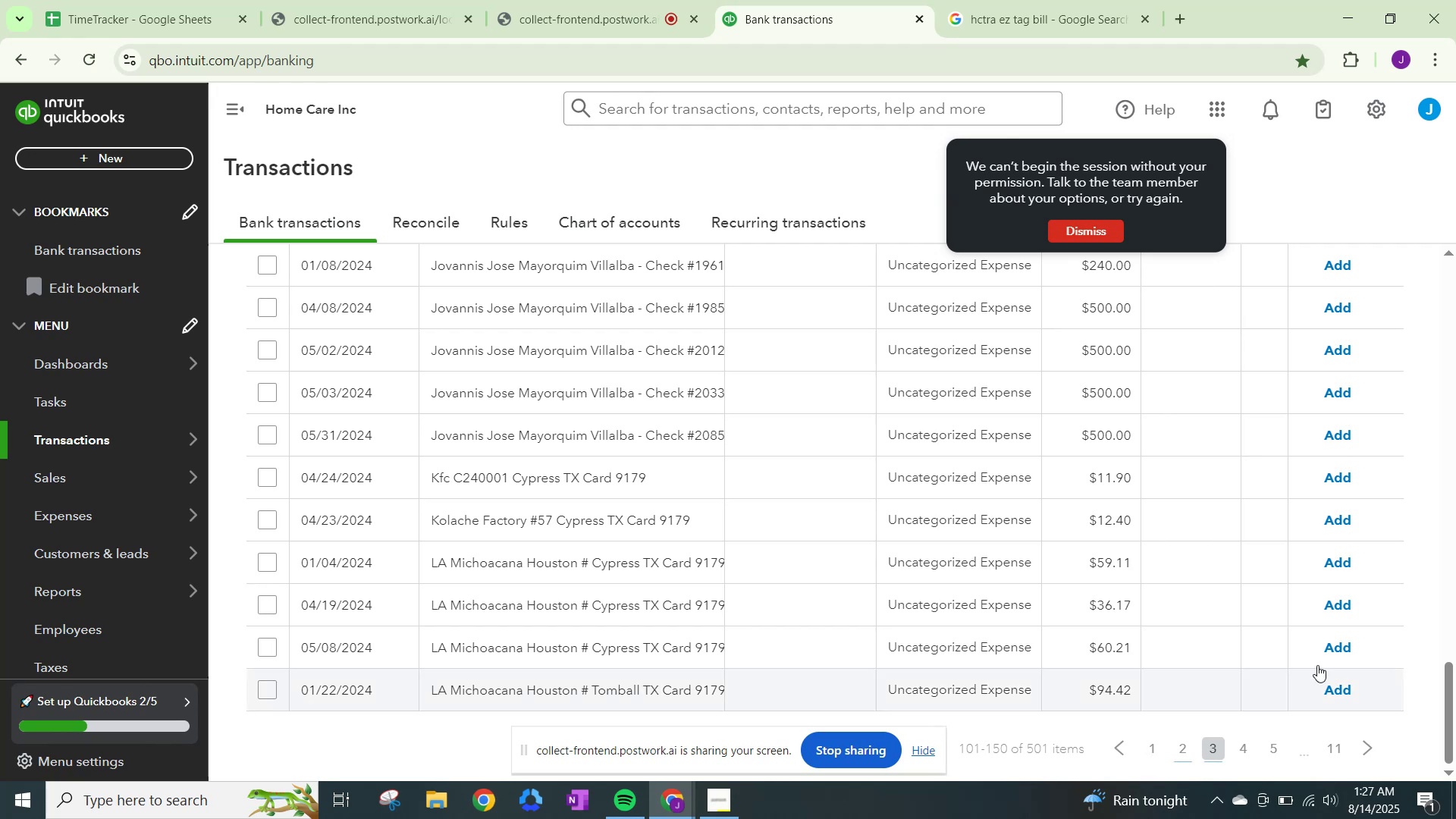 
wait(5.15)
 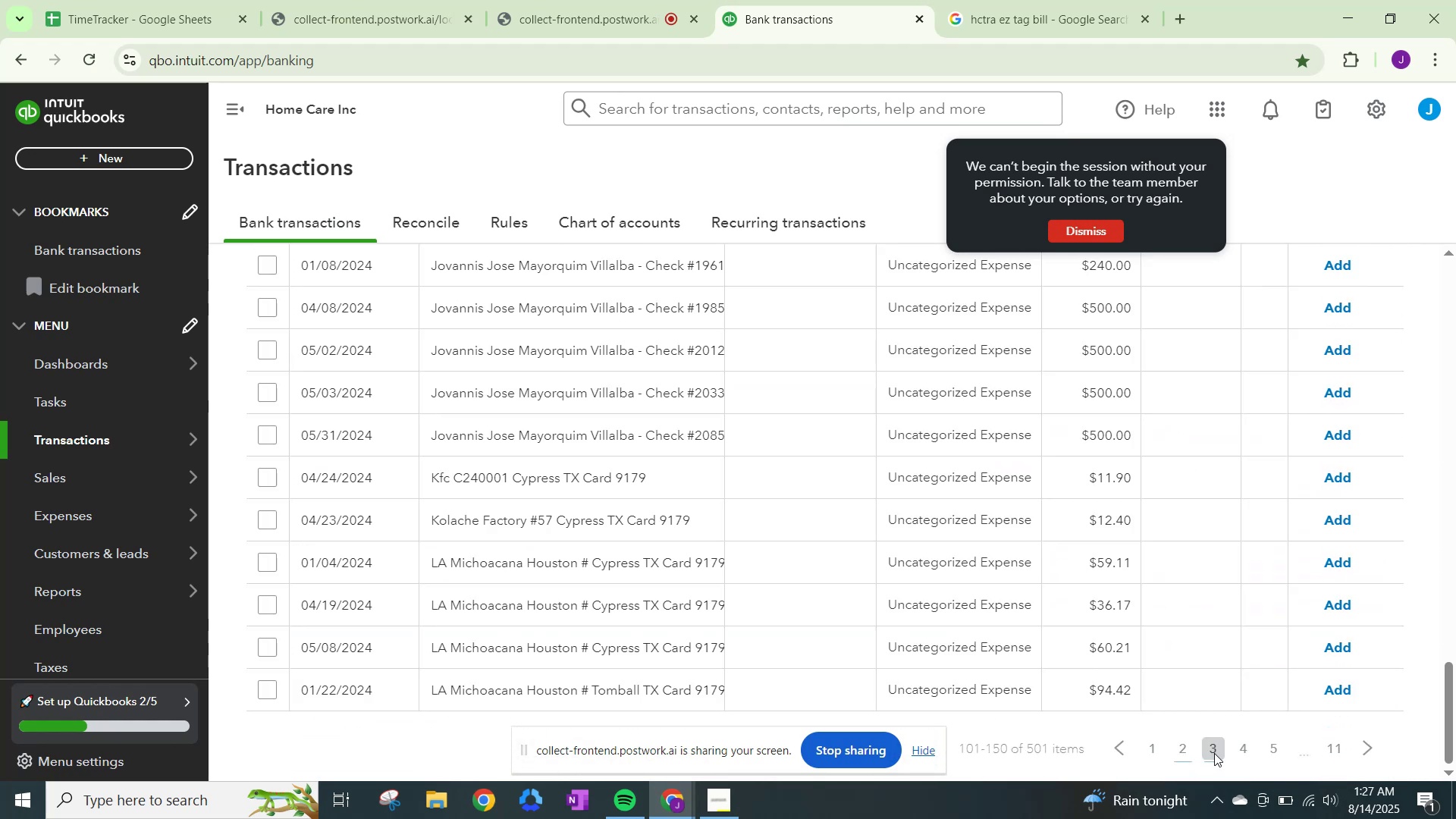 
scroll: coordinate [911, 338], scroll_direction: up, amount: 19.0
 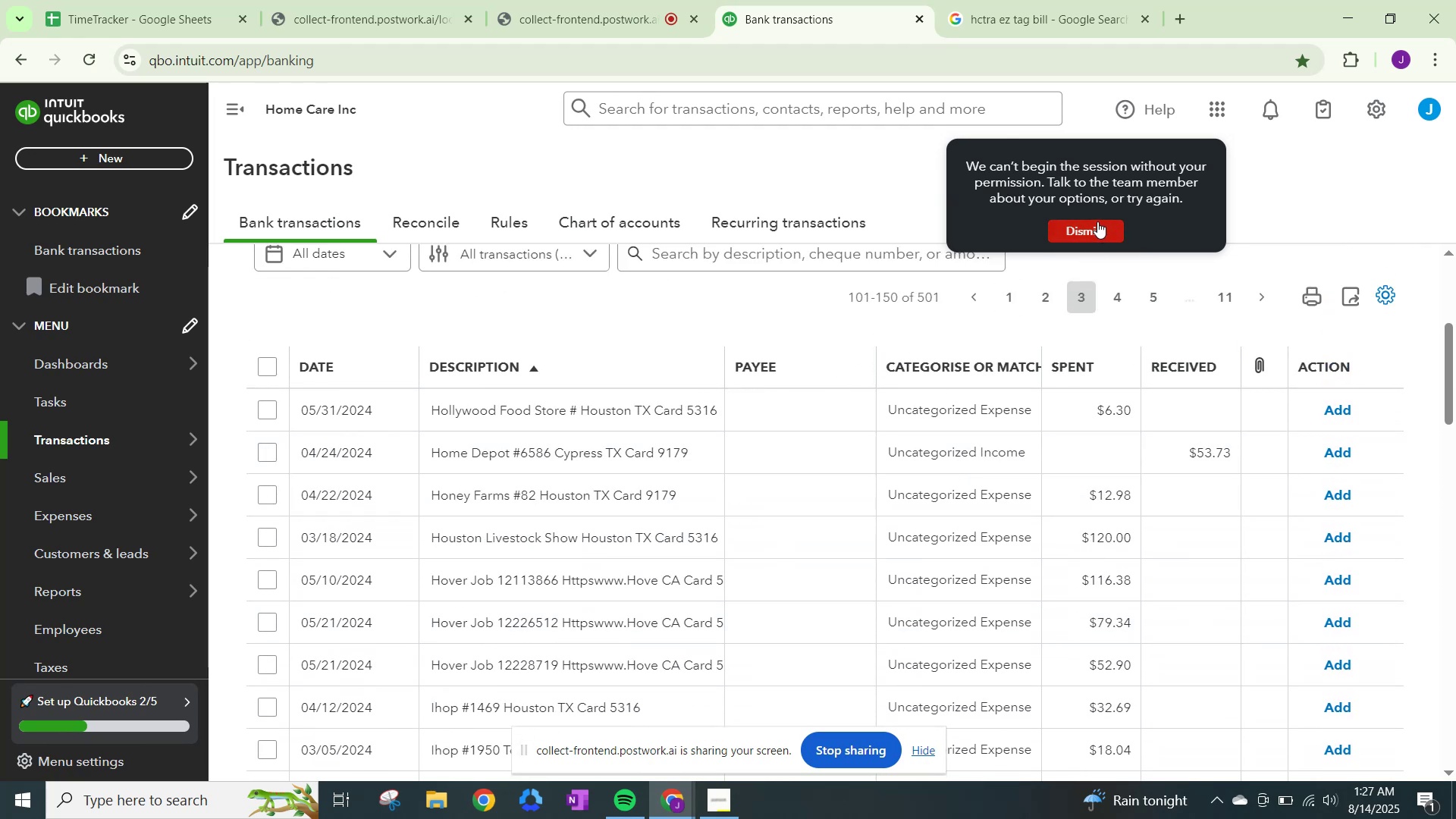 
left_click([1097, 226])
 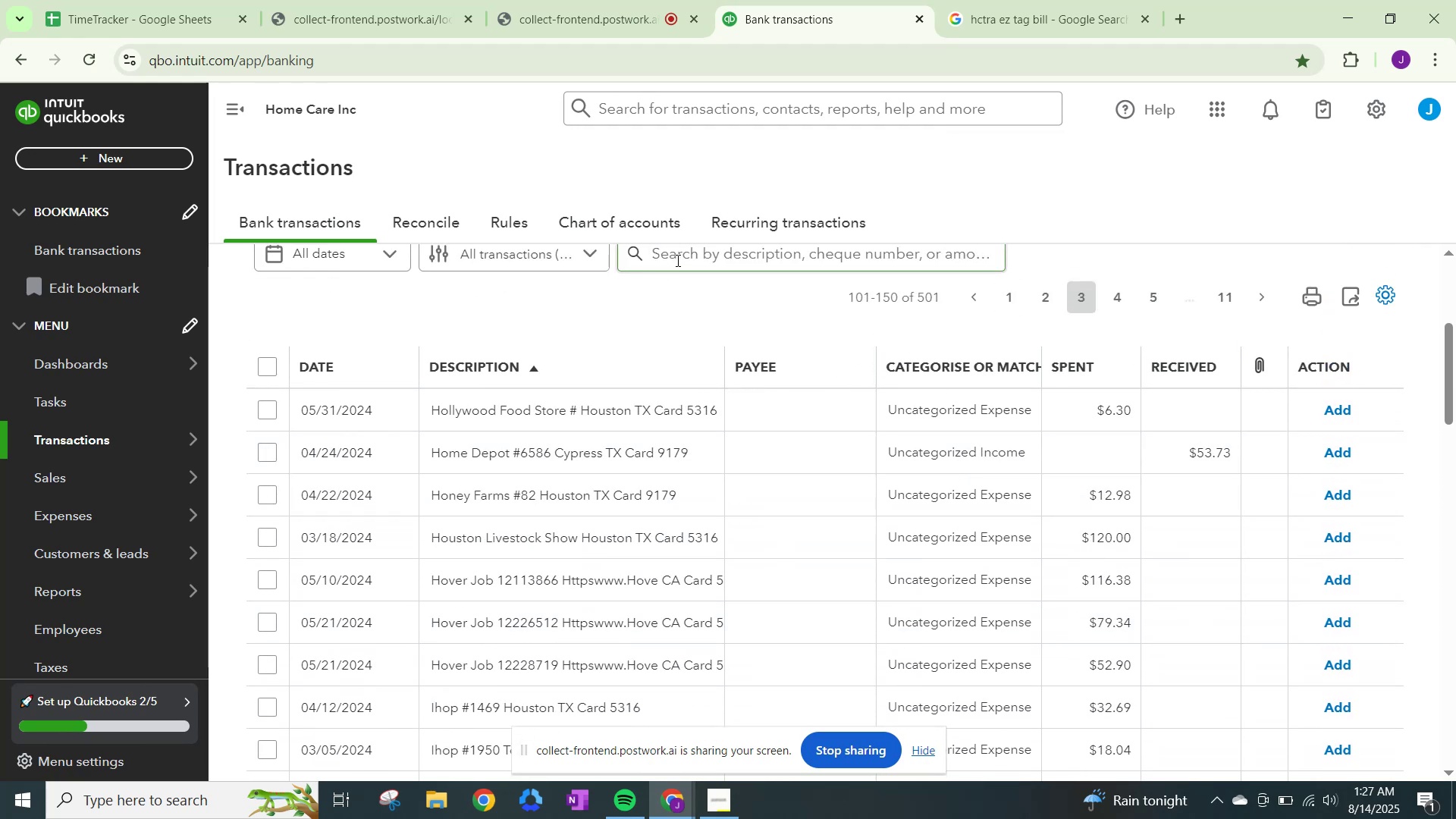 
left_click([682, 249])
 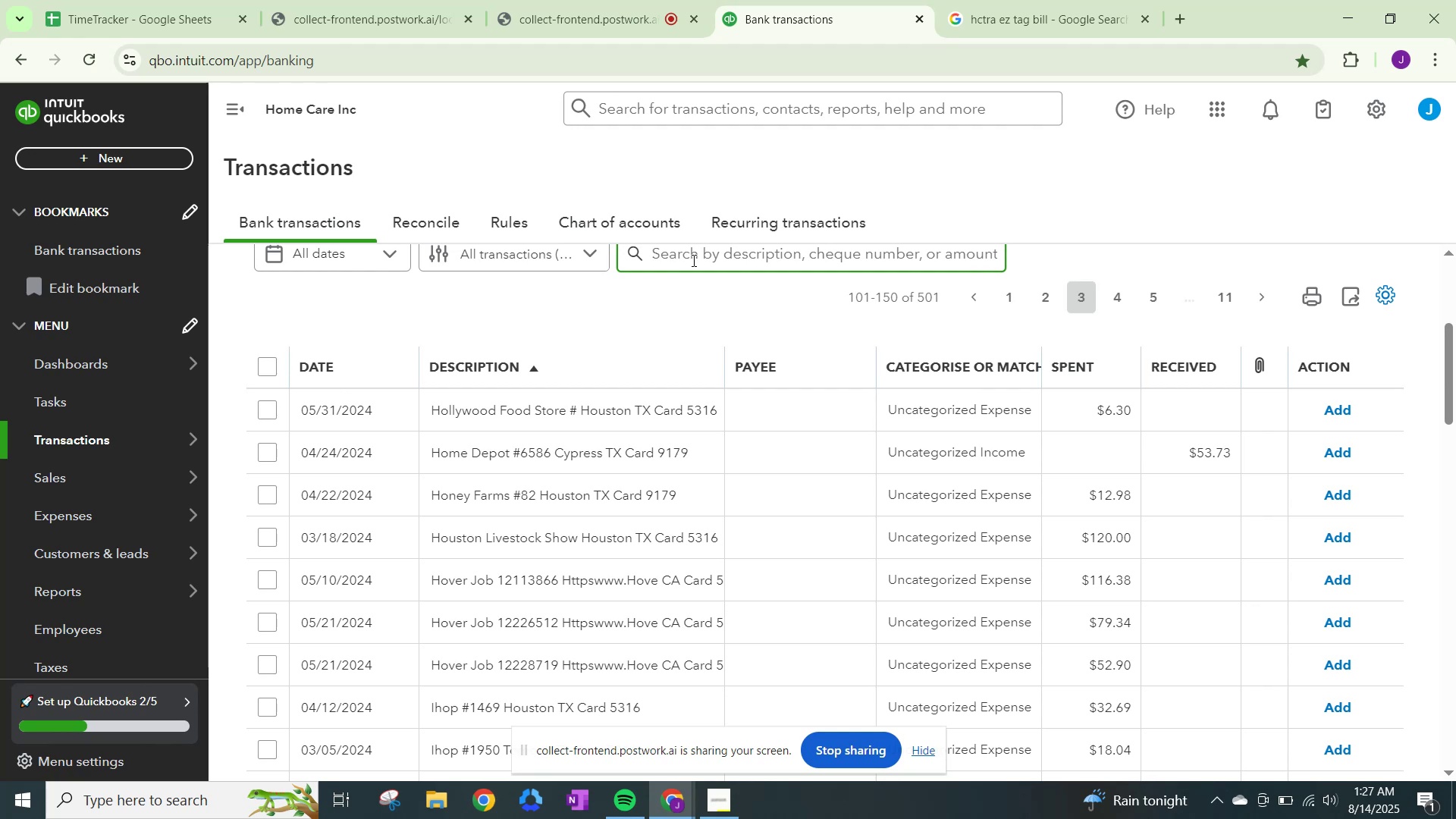 
type(jovan)
 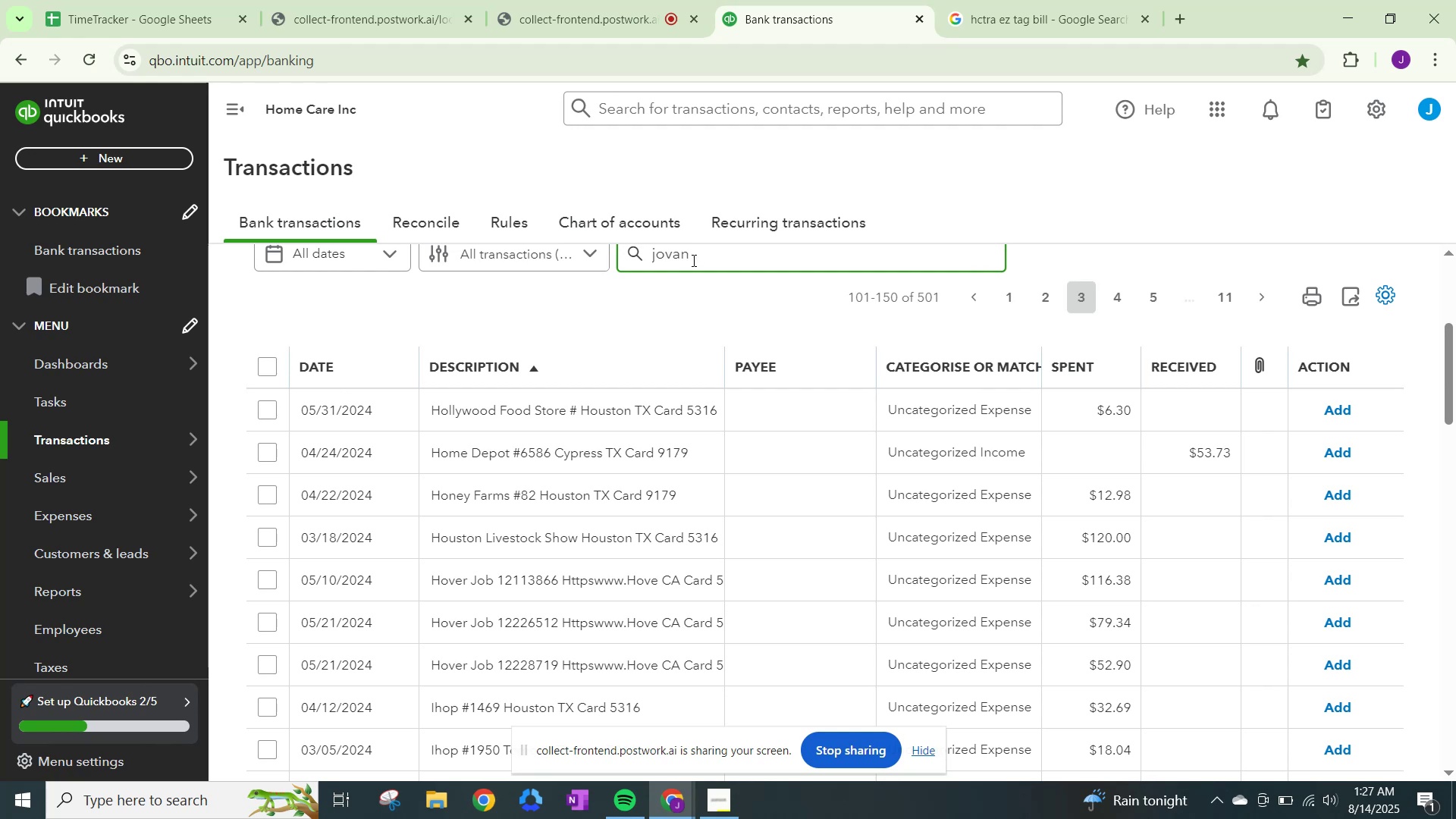 
key(Enter)
 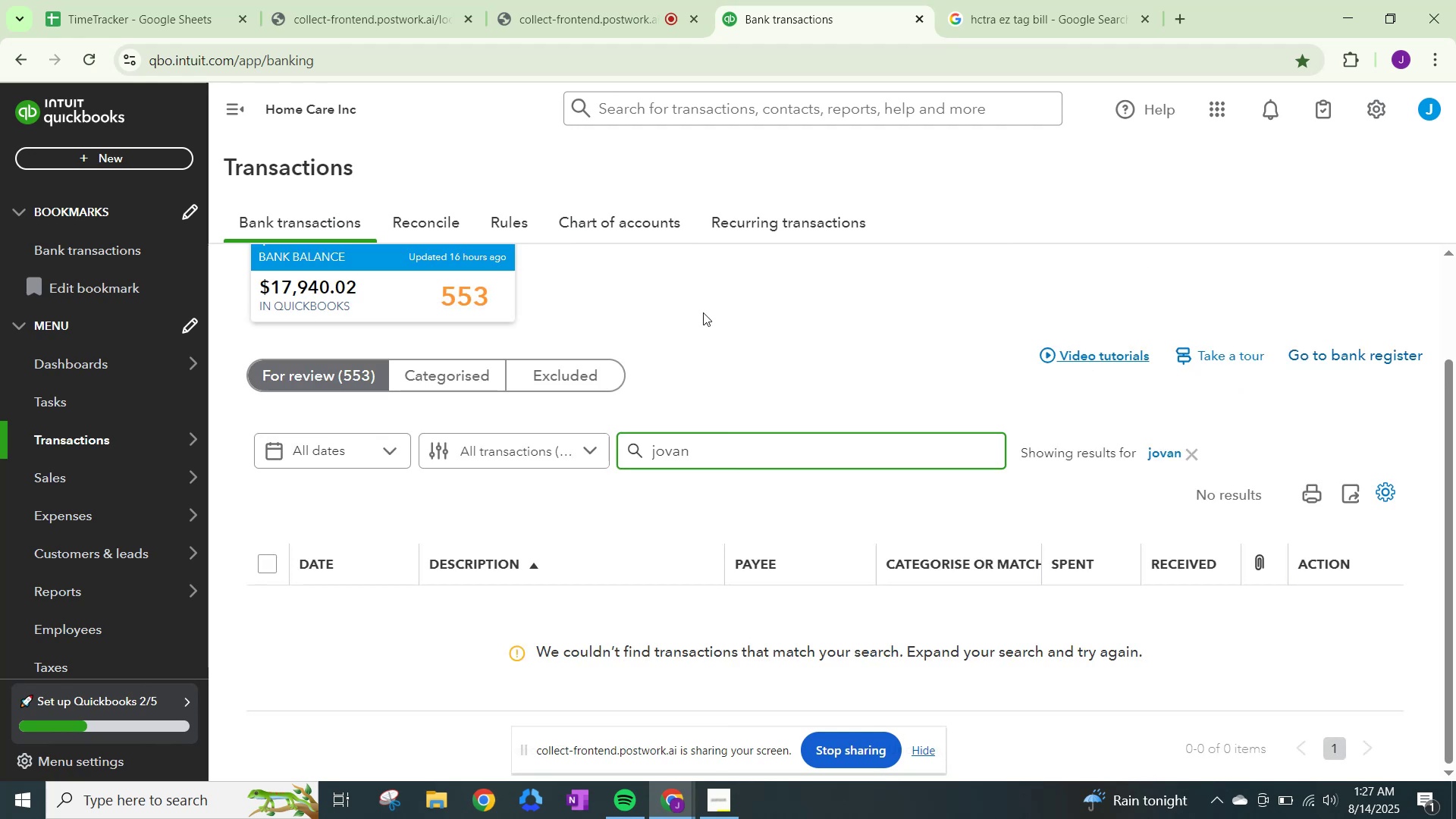 
scroll: coordinate [686, 516], scroll_direction: down, amount: 4.0
 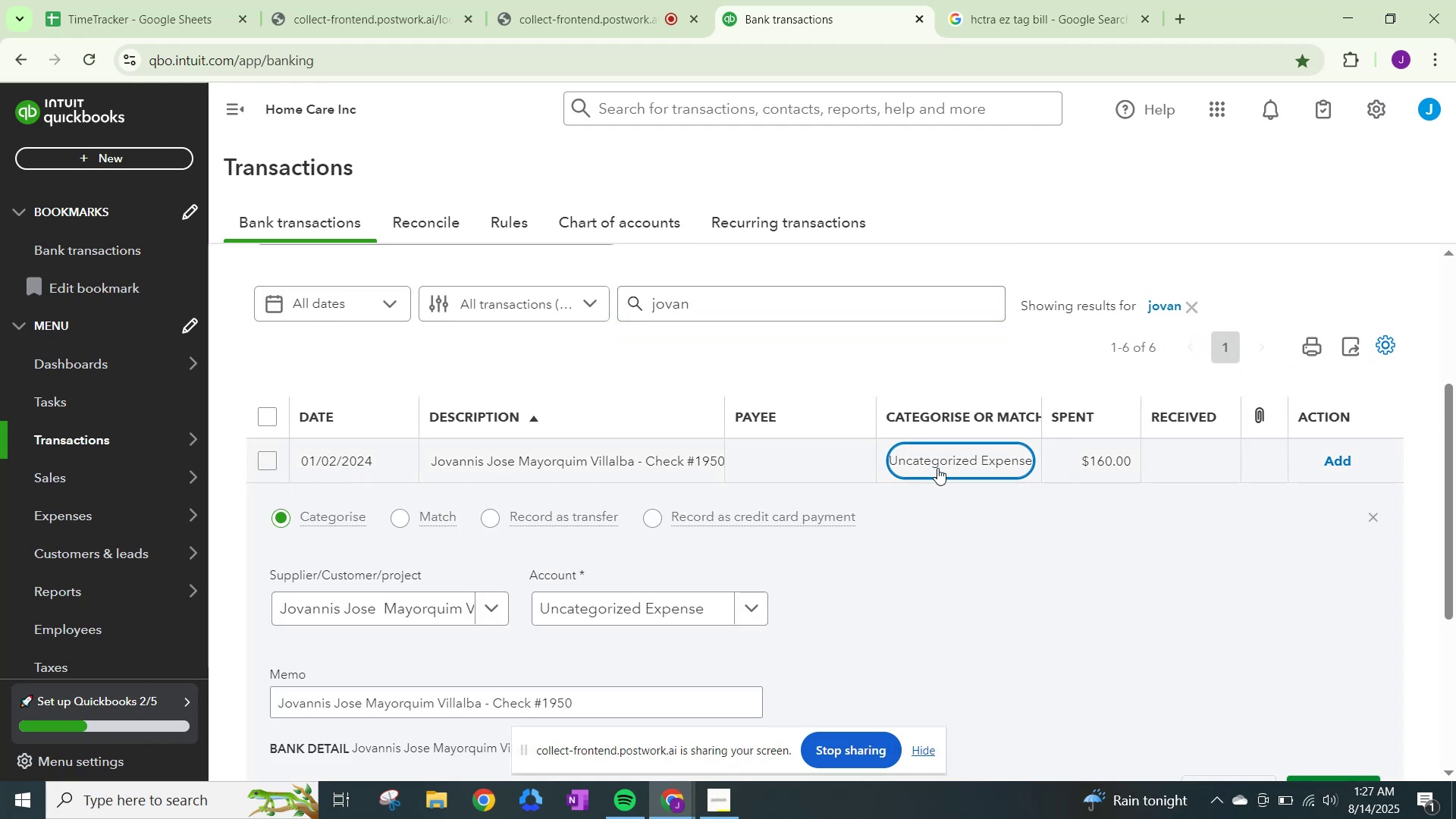 
left_click([704, 607])
 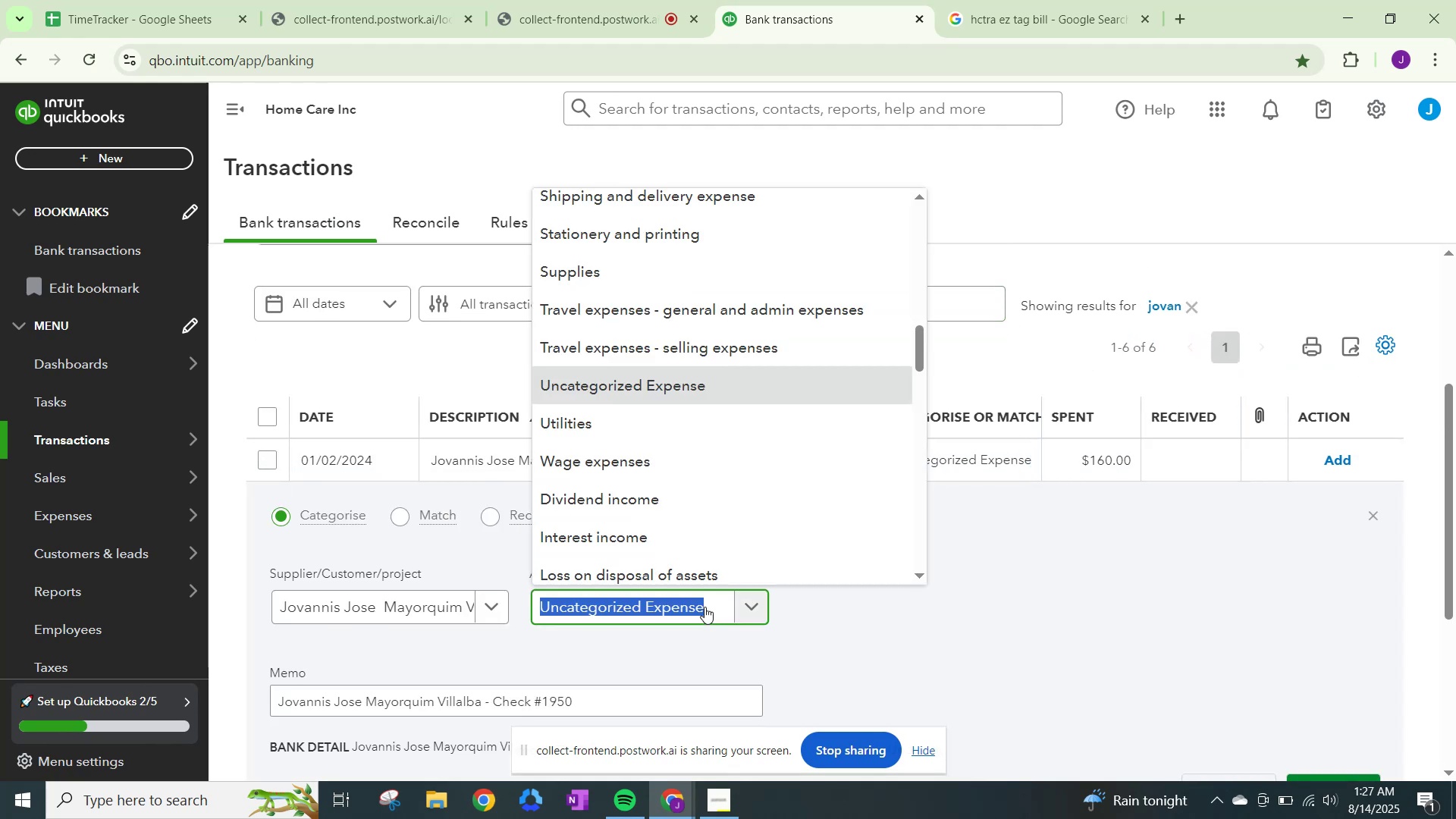 
type(wage)
 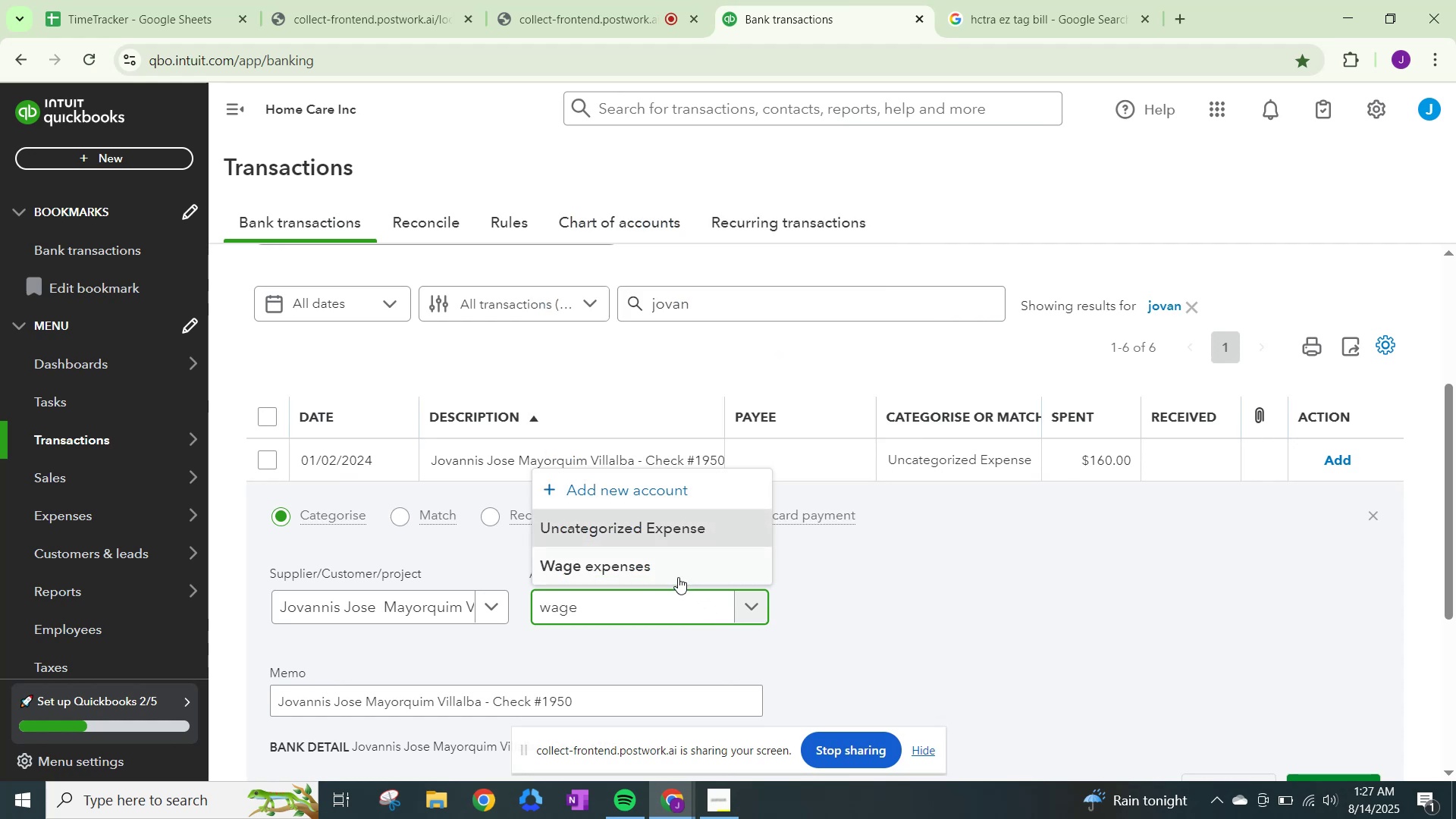 
left_click([670, 570])
 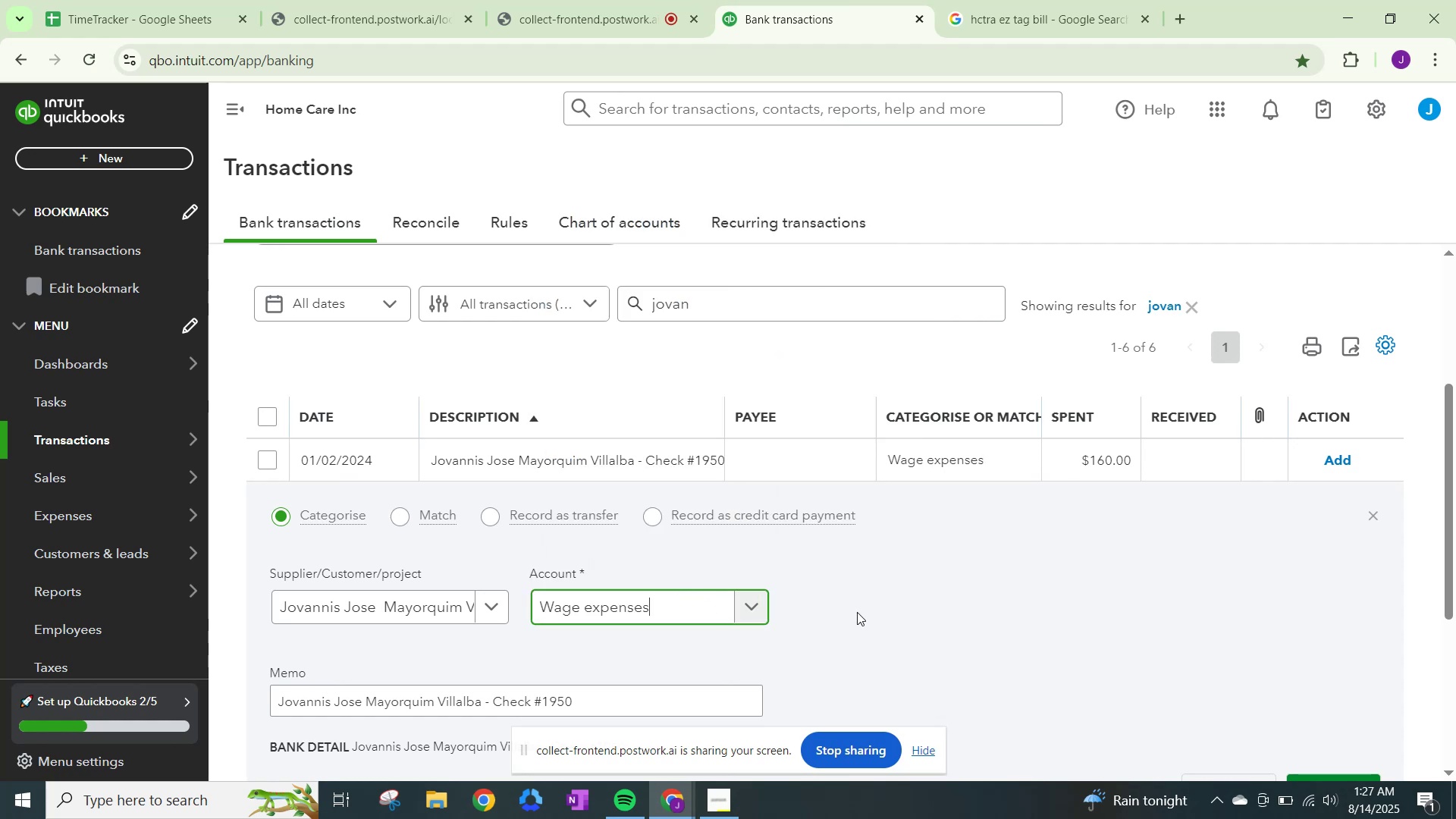 
scroll: coordinate [993, 661], scroll_direction: down, amount: 4.0
 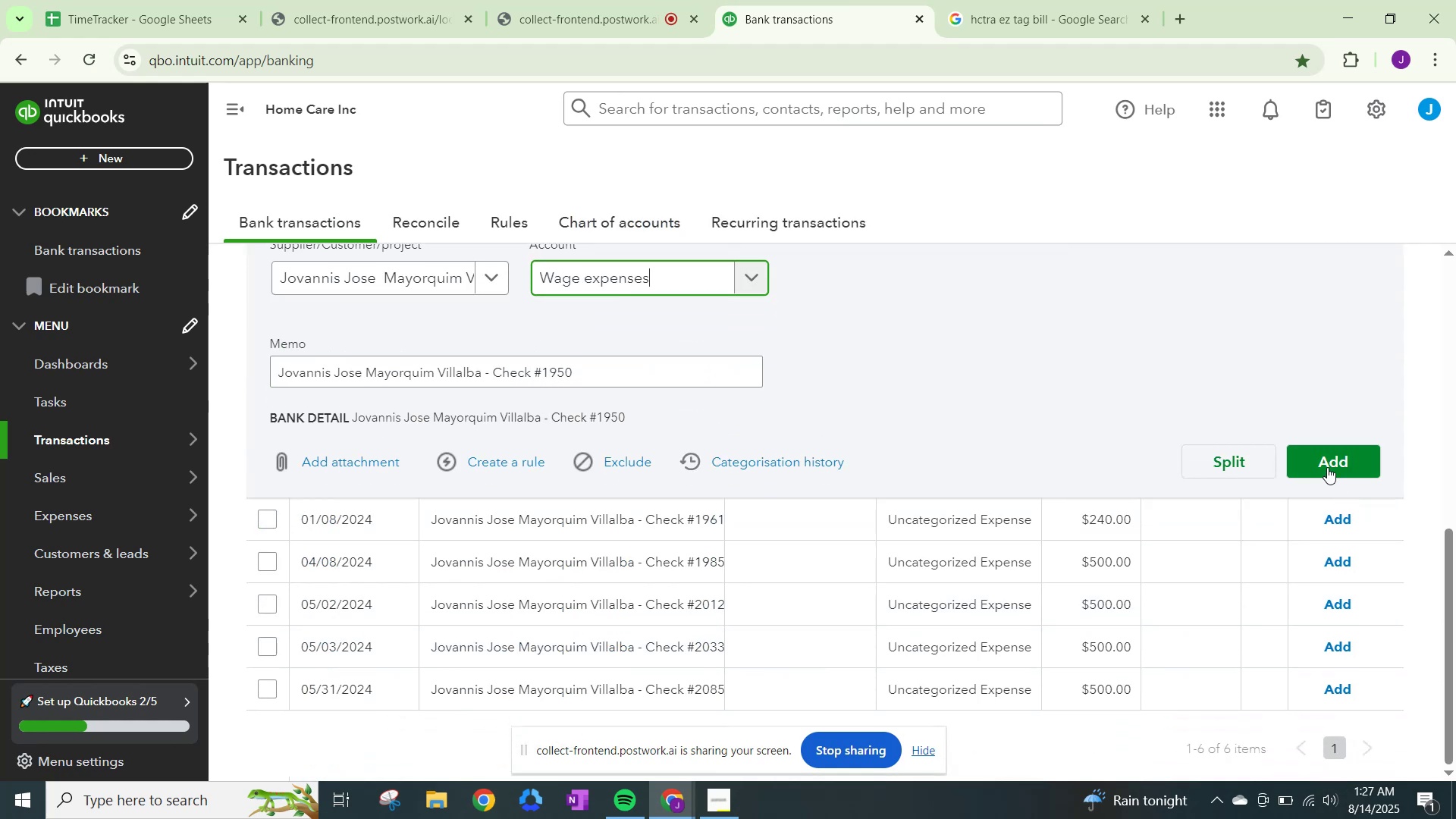 
left_click([1323, 457])
 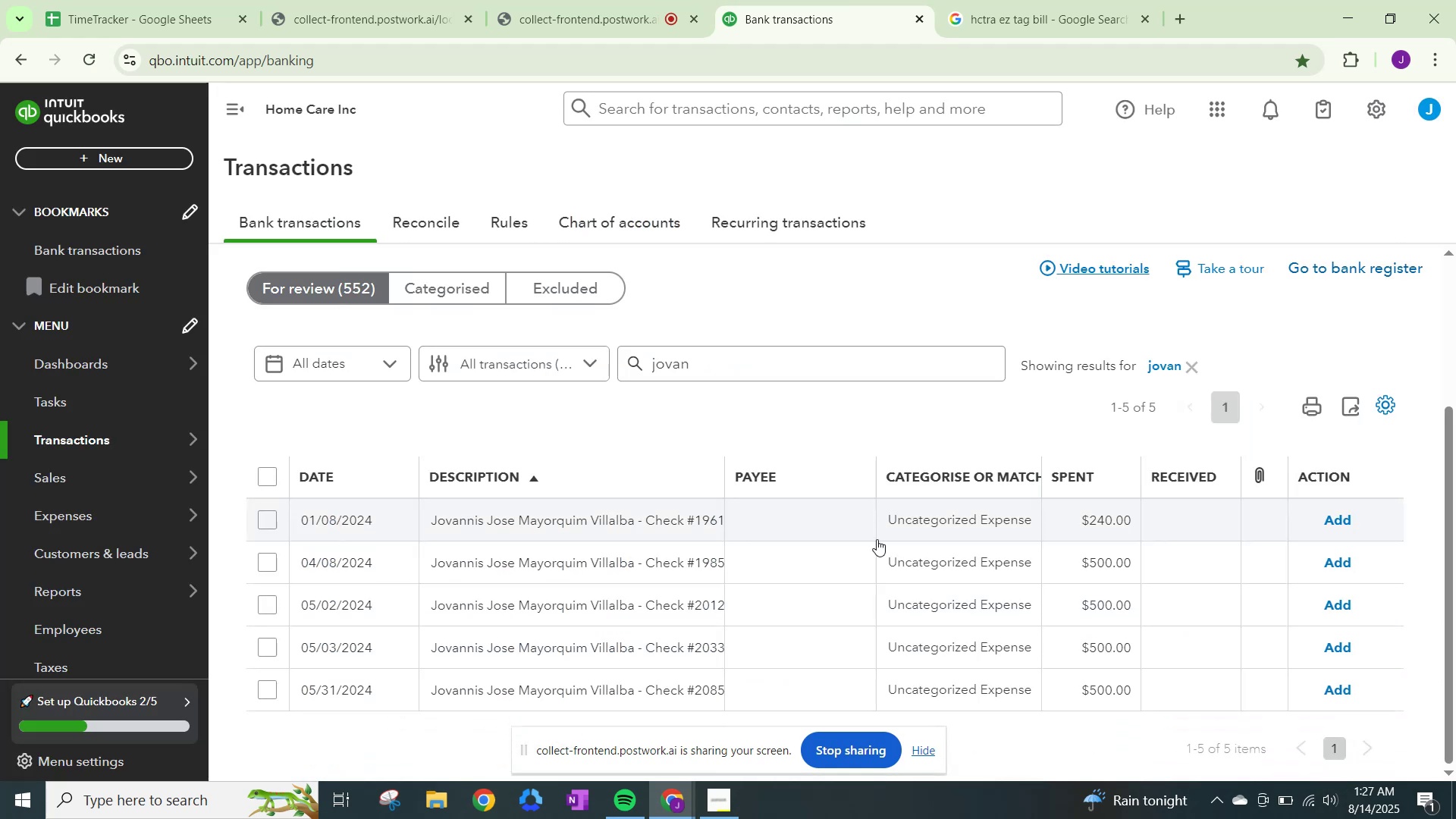 
scroll: coordinate [858, 576], scroll_direction: none, amount: 0.0
 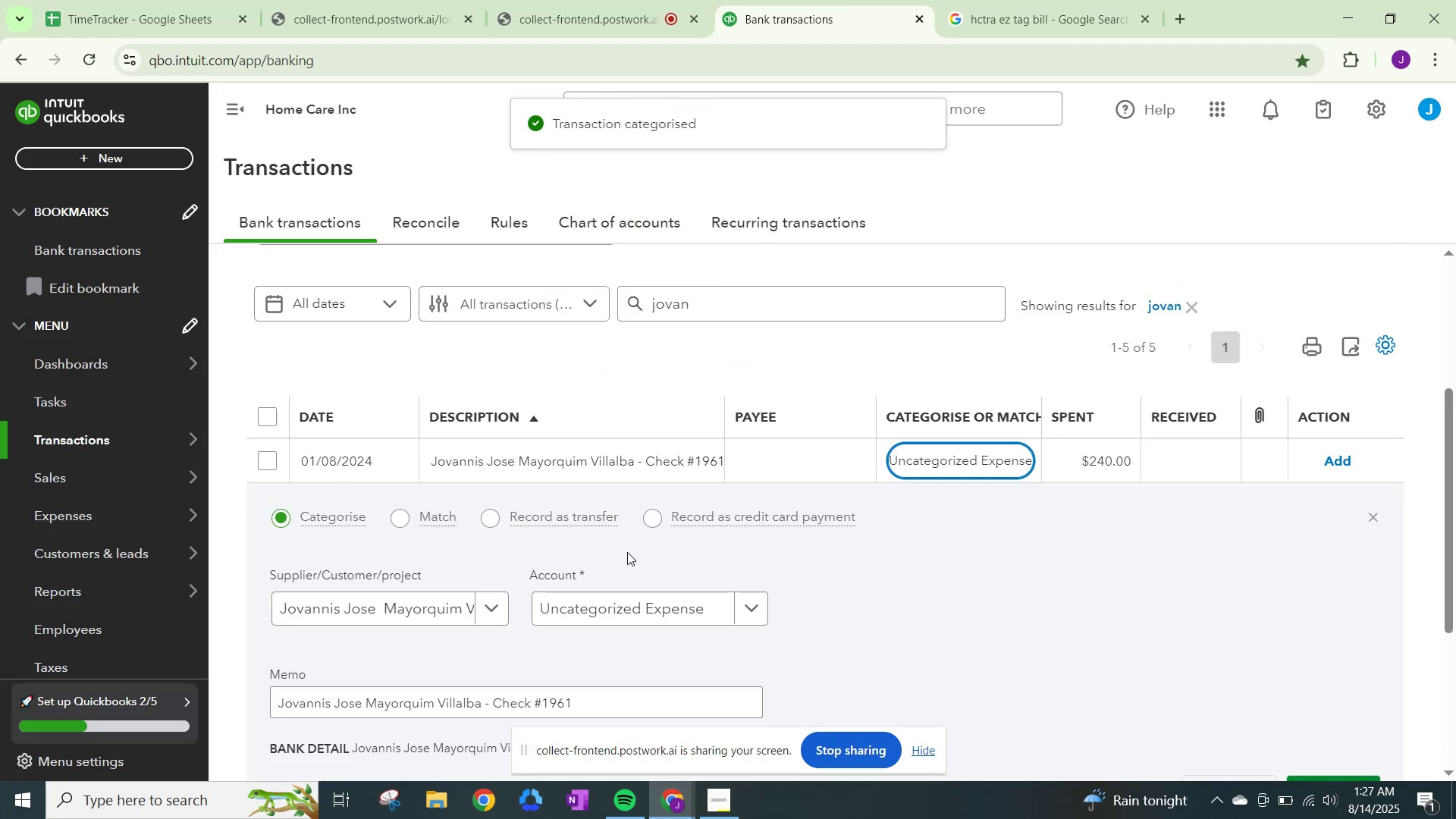 
left_click([625, 603])
 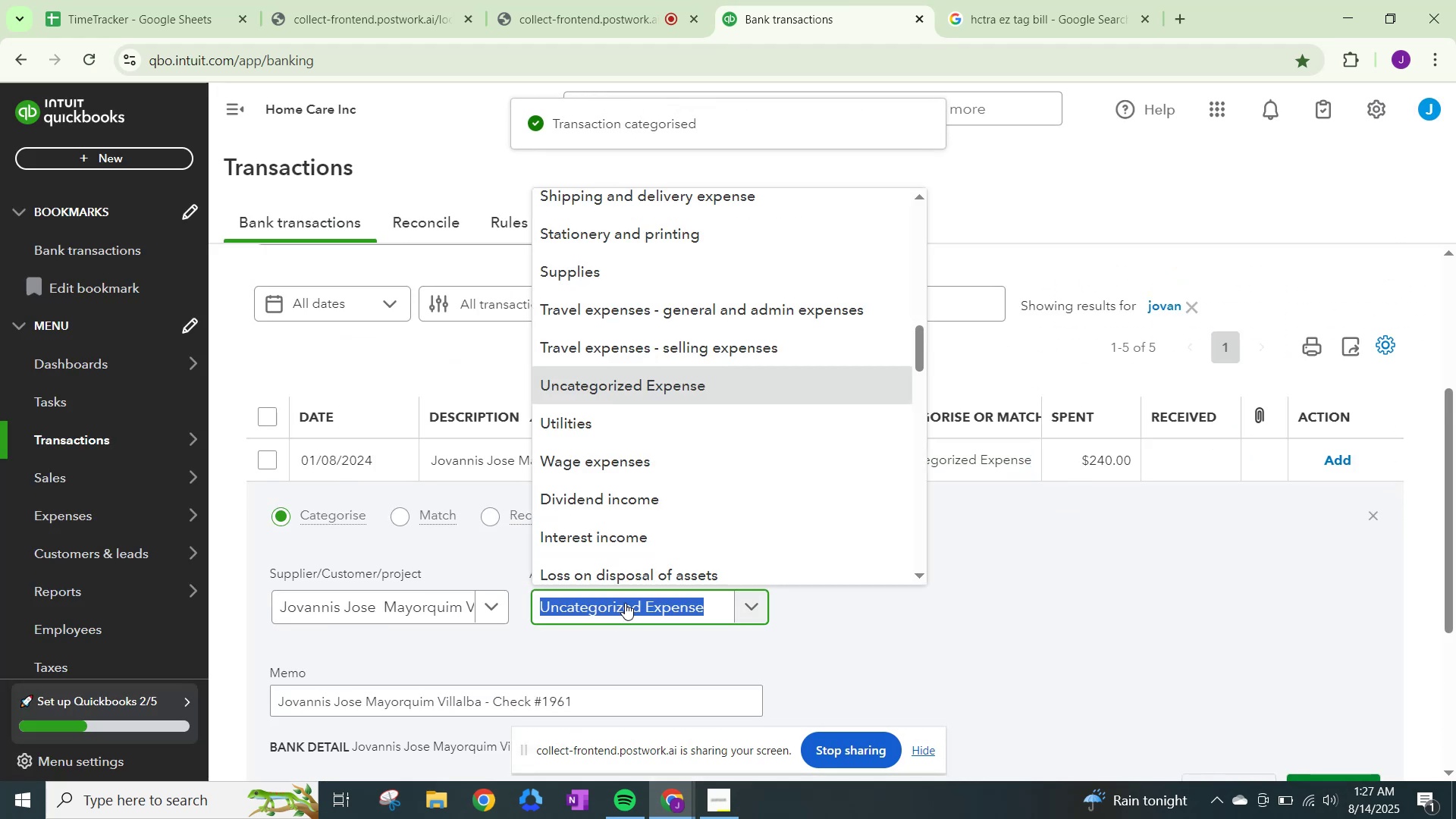 
key(Control+V)
 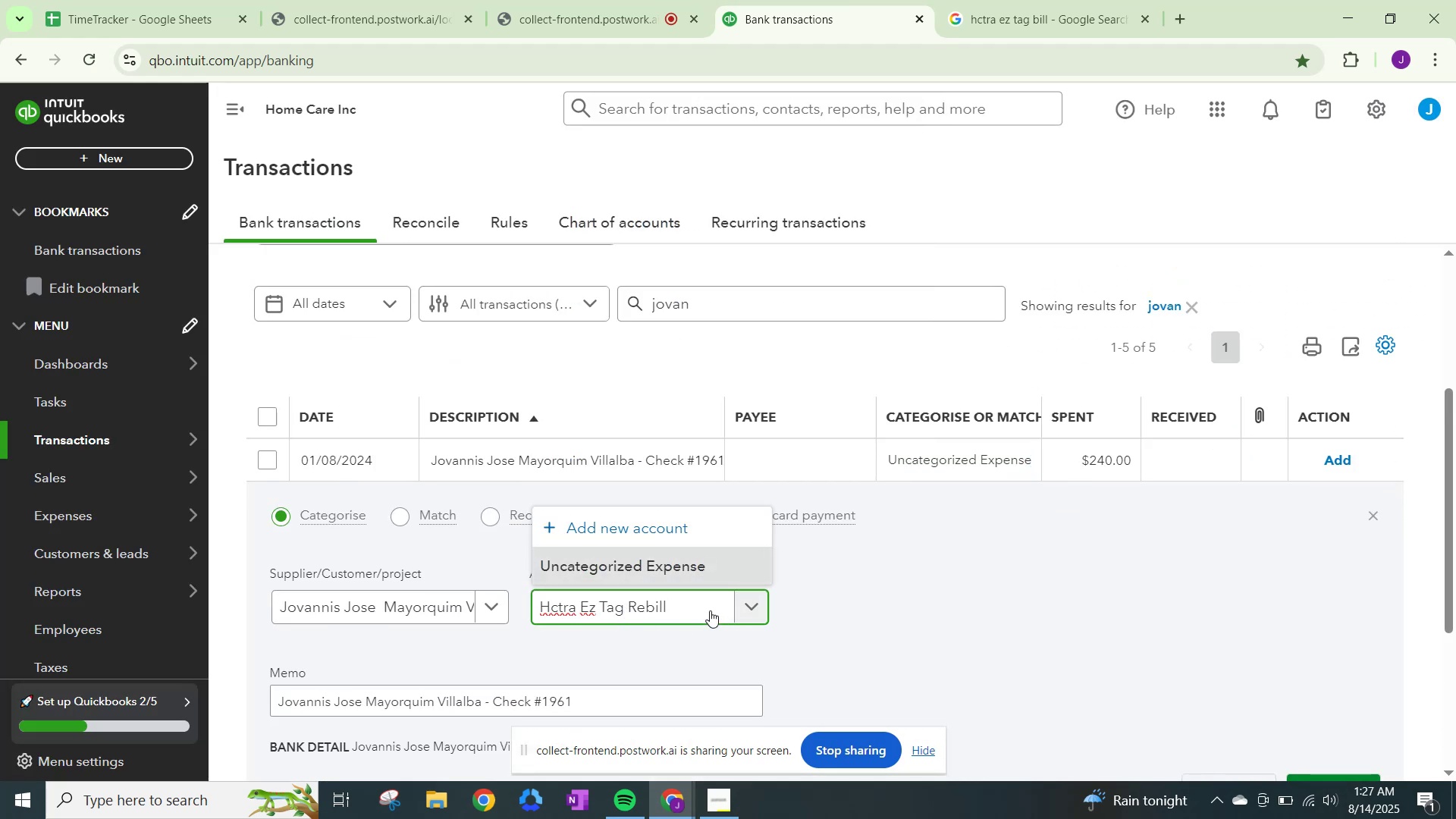 
left_click_drag(start_coordinate=[692, 602], to_coordinate=[400, 579])
 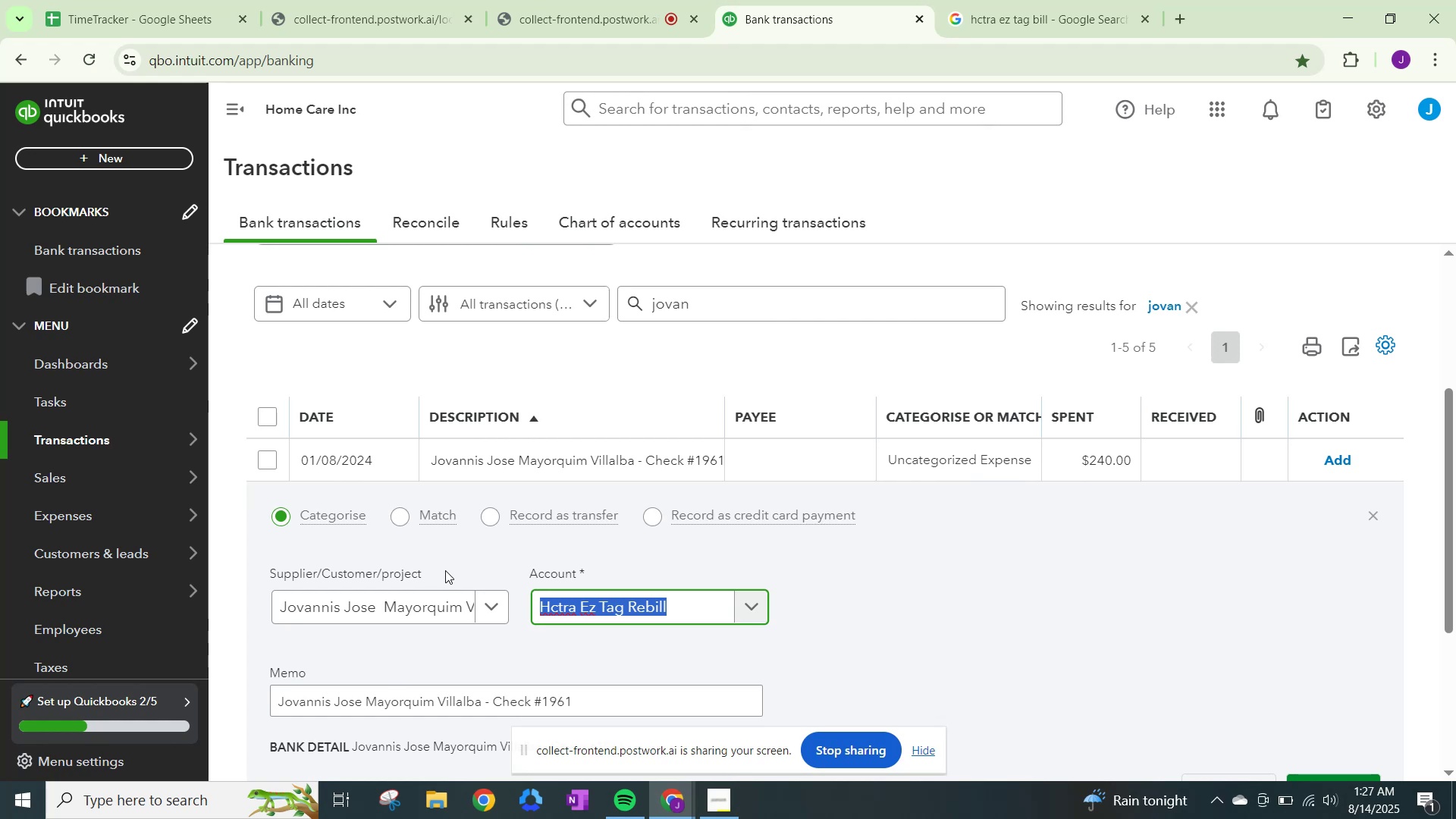 
type(wage)
 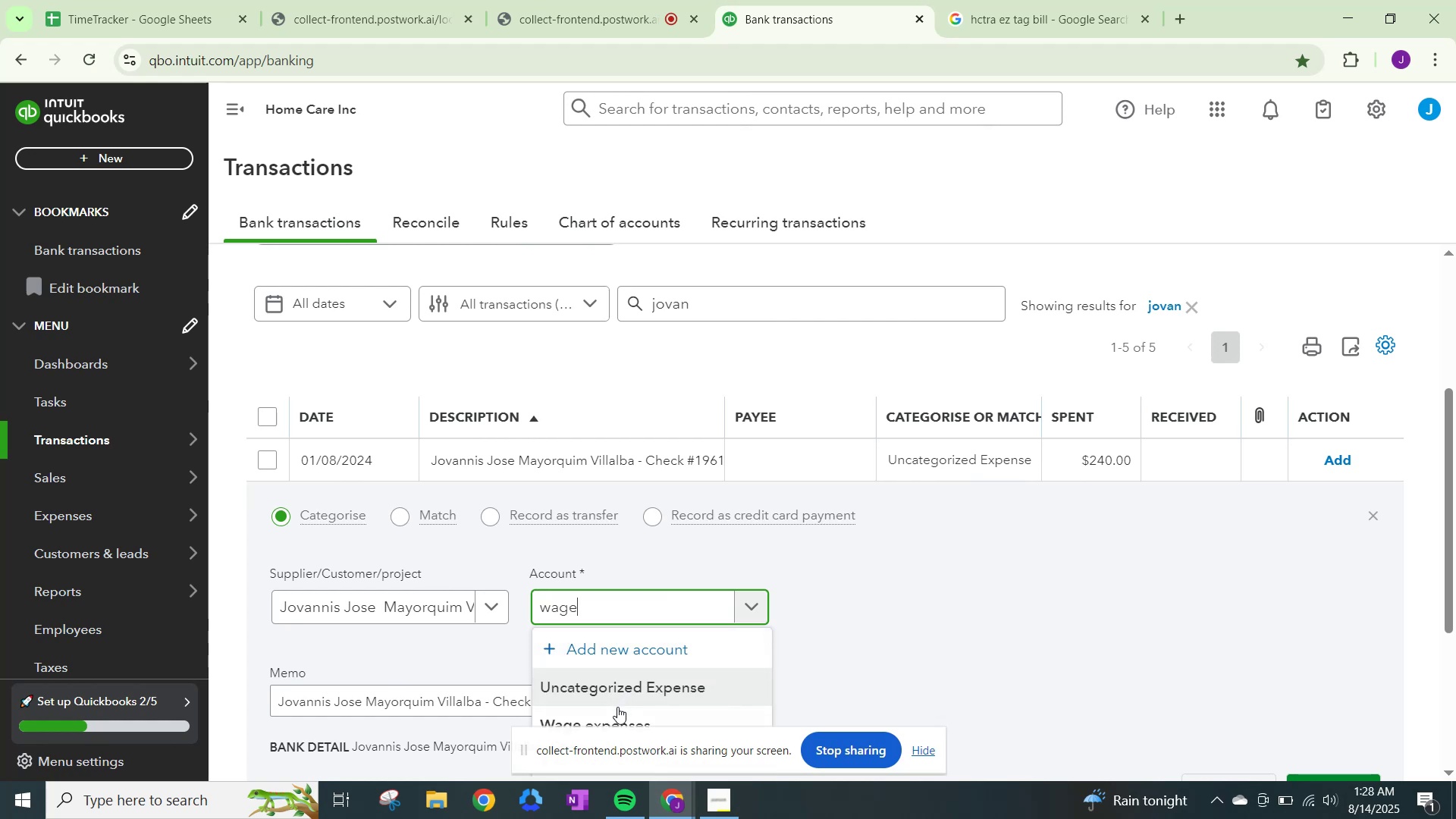 
left_click([613, 720])
 